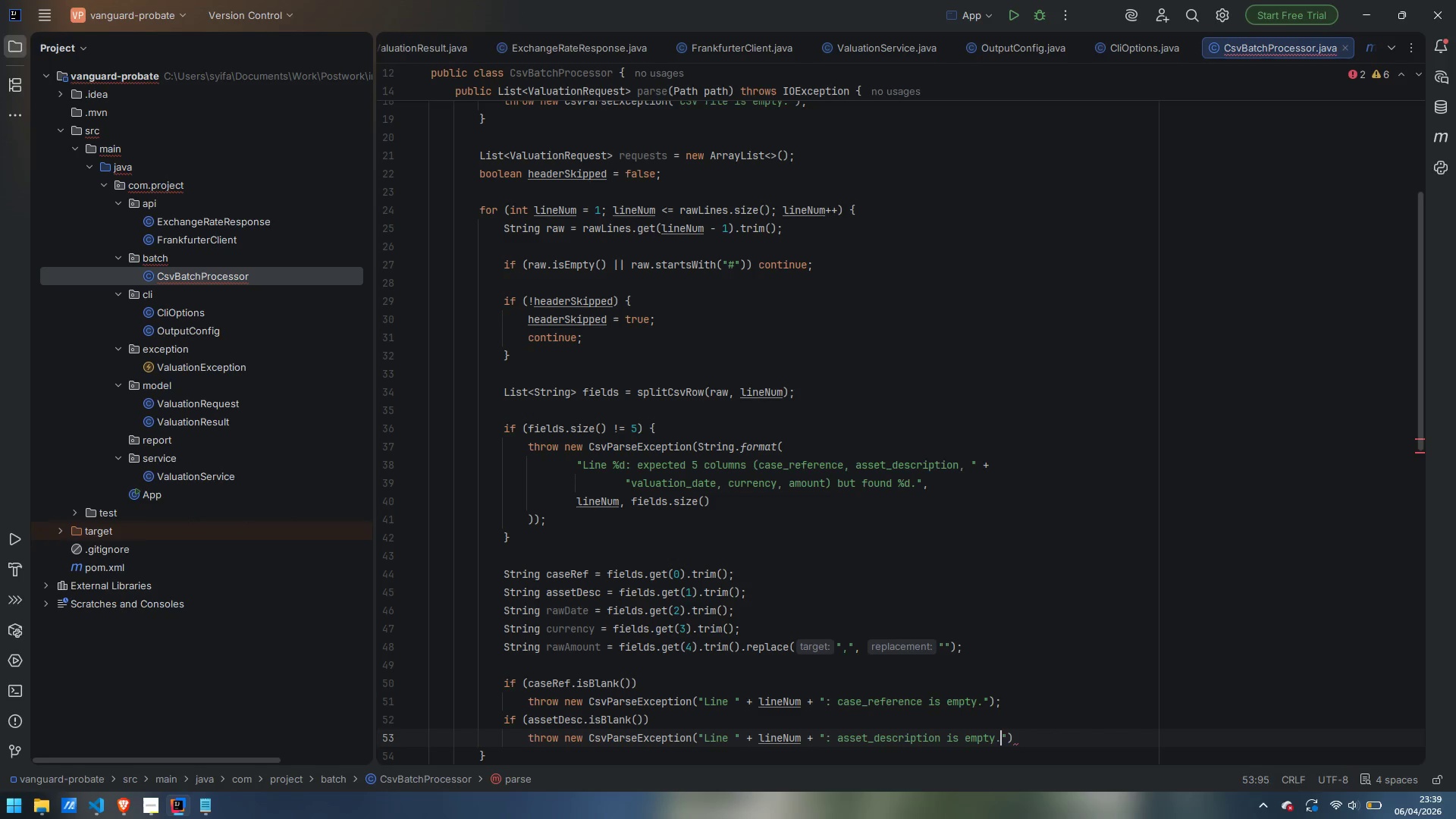 
key(ArrowRight)
 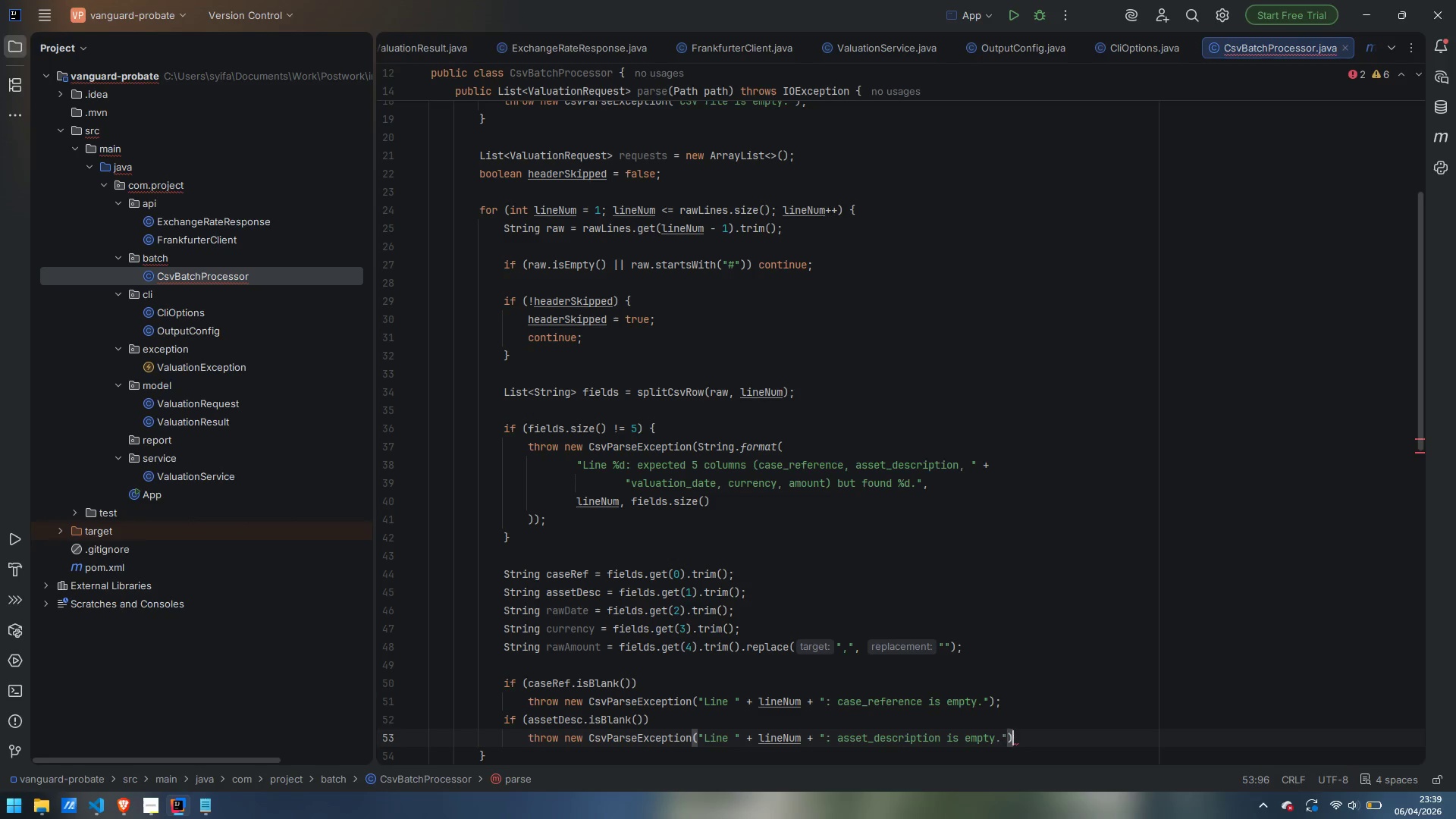 
key(ArrowRight)
 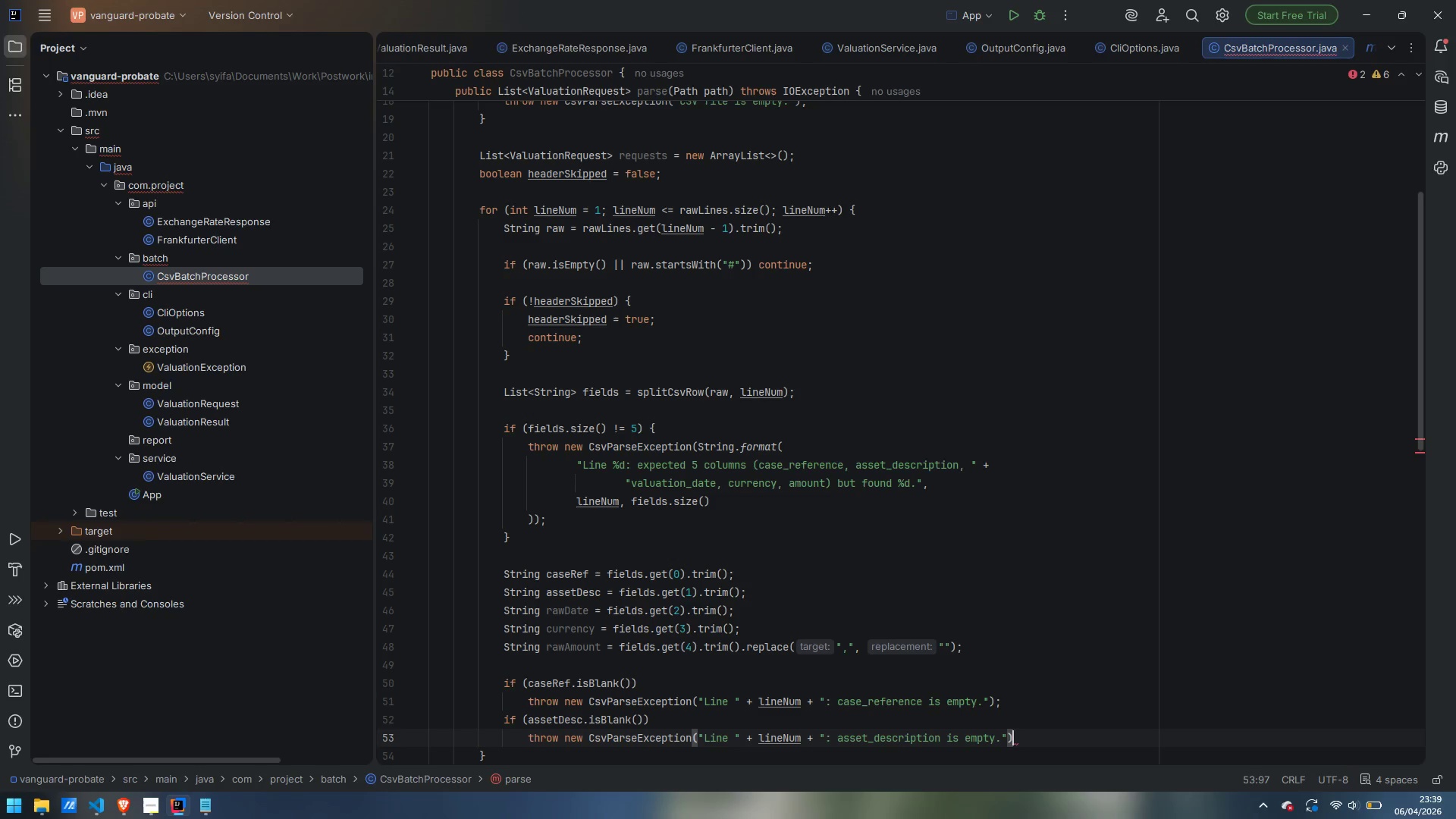 
key(Semicolon)
 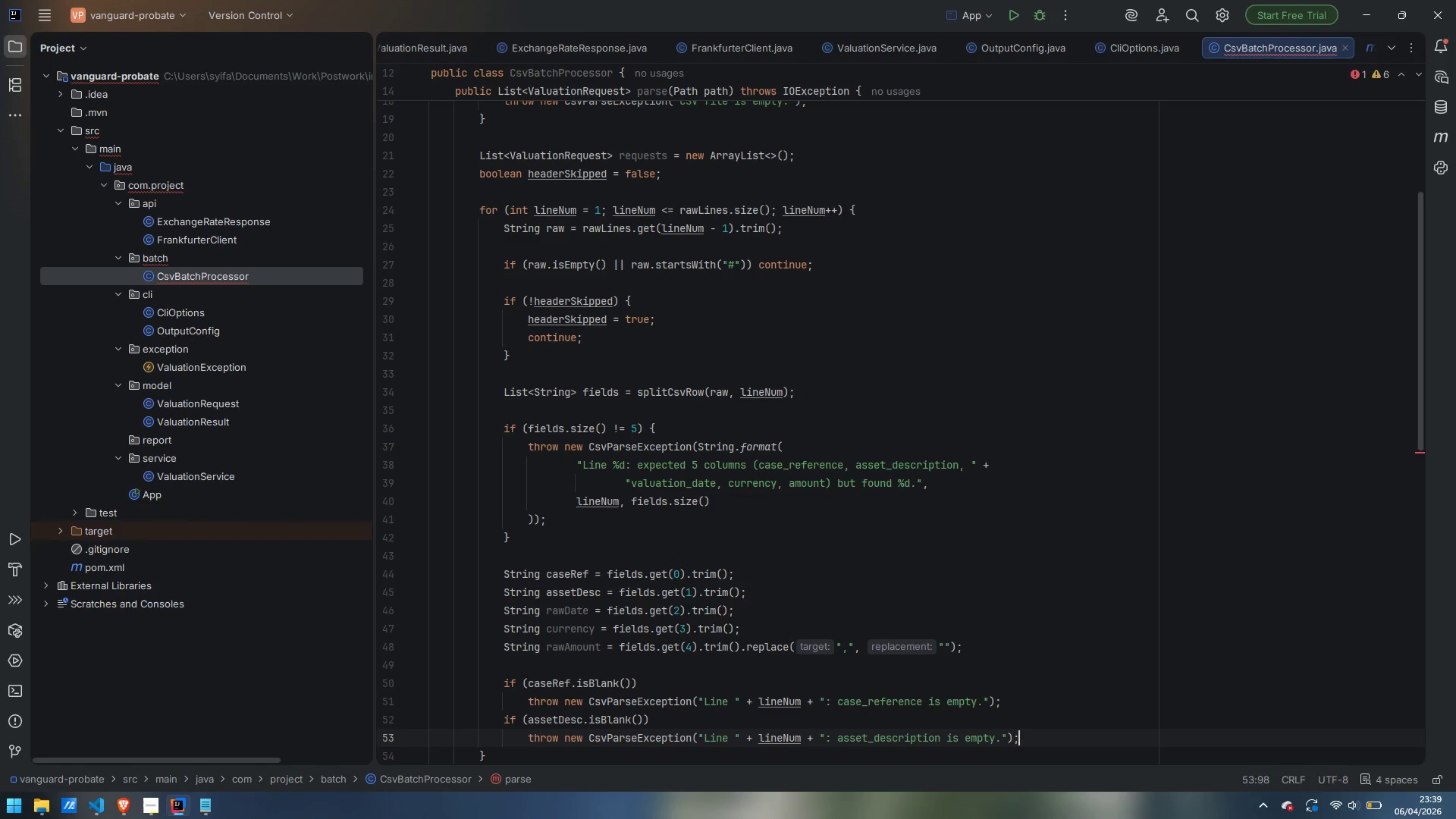 
key(Enter)
 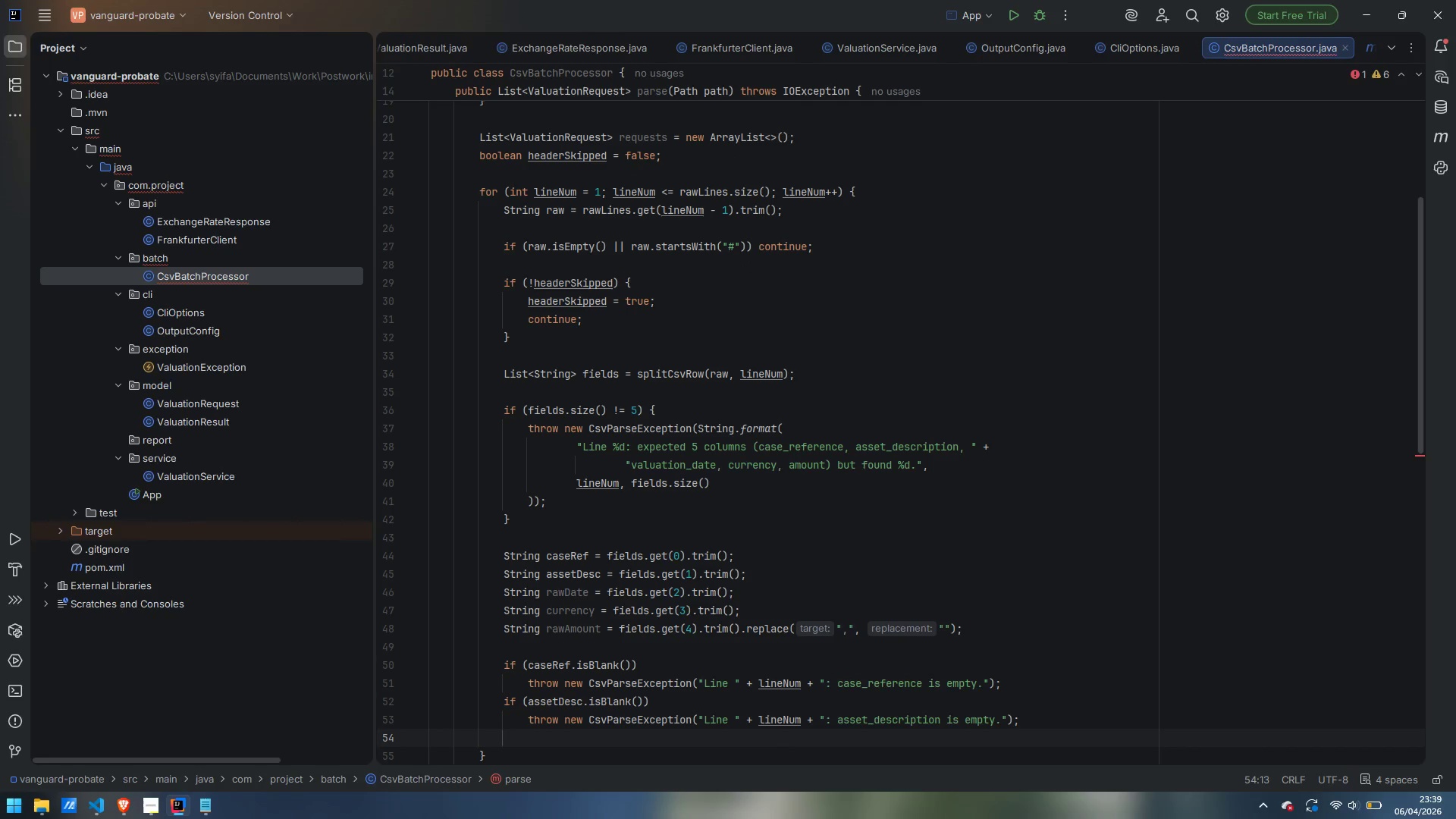 
type(if (currenct)
key(Backspace)
type(y.isB)
 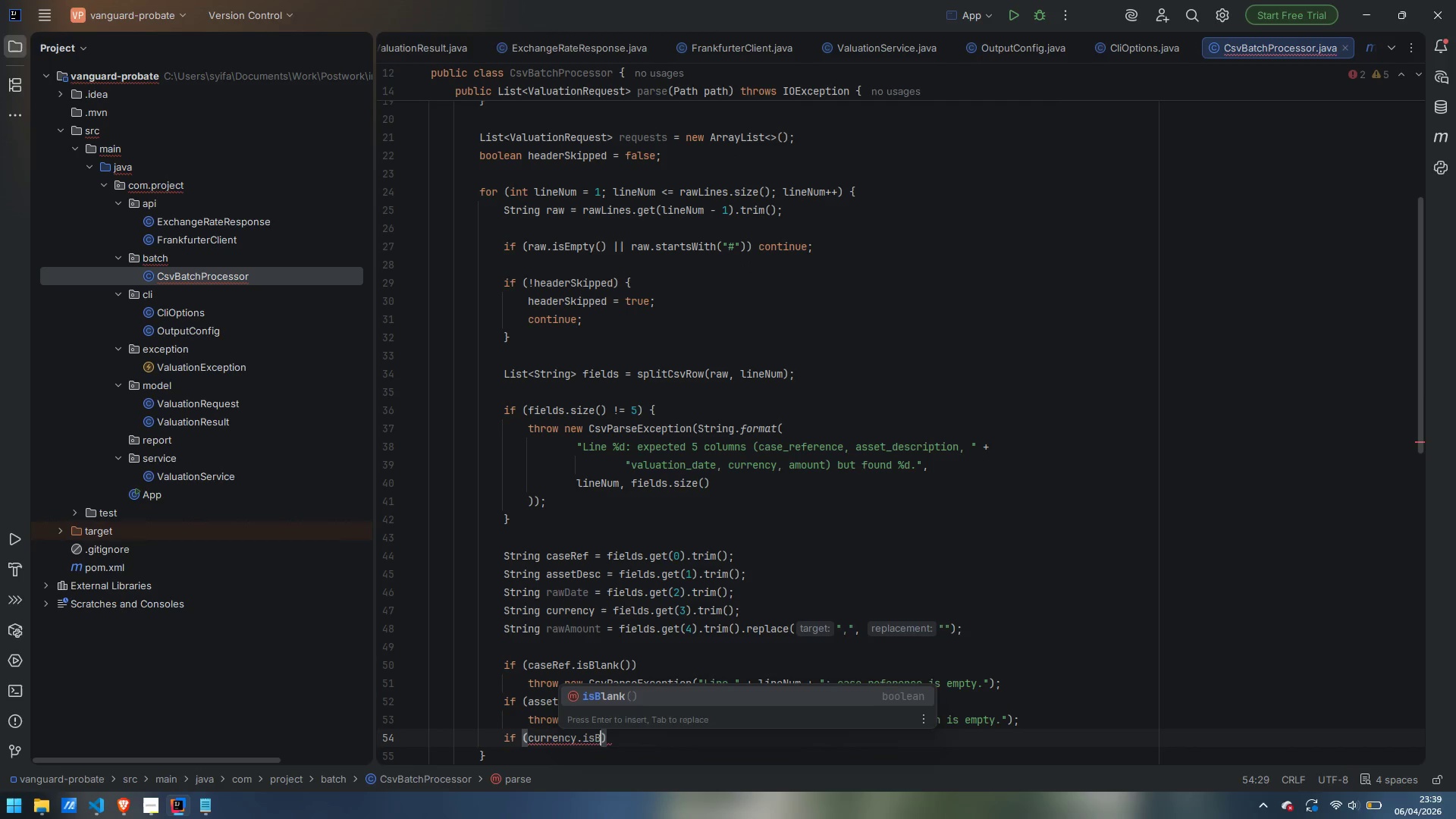 
key(Enter)
 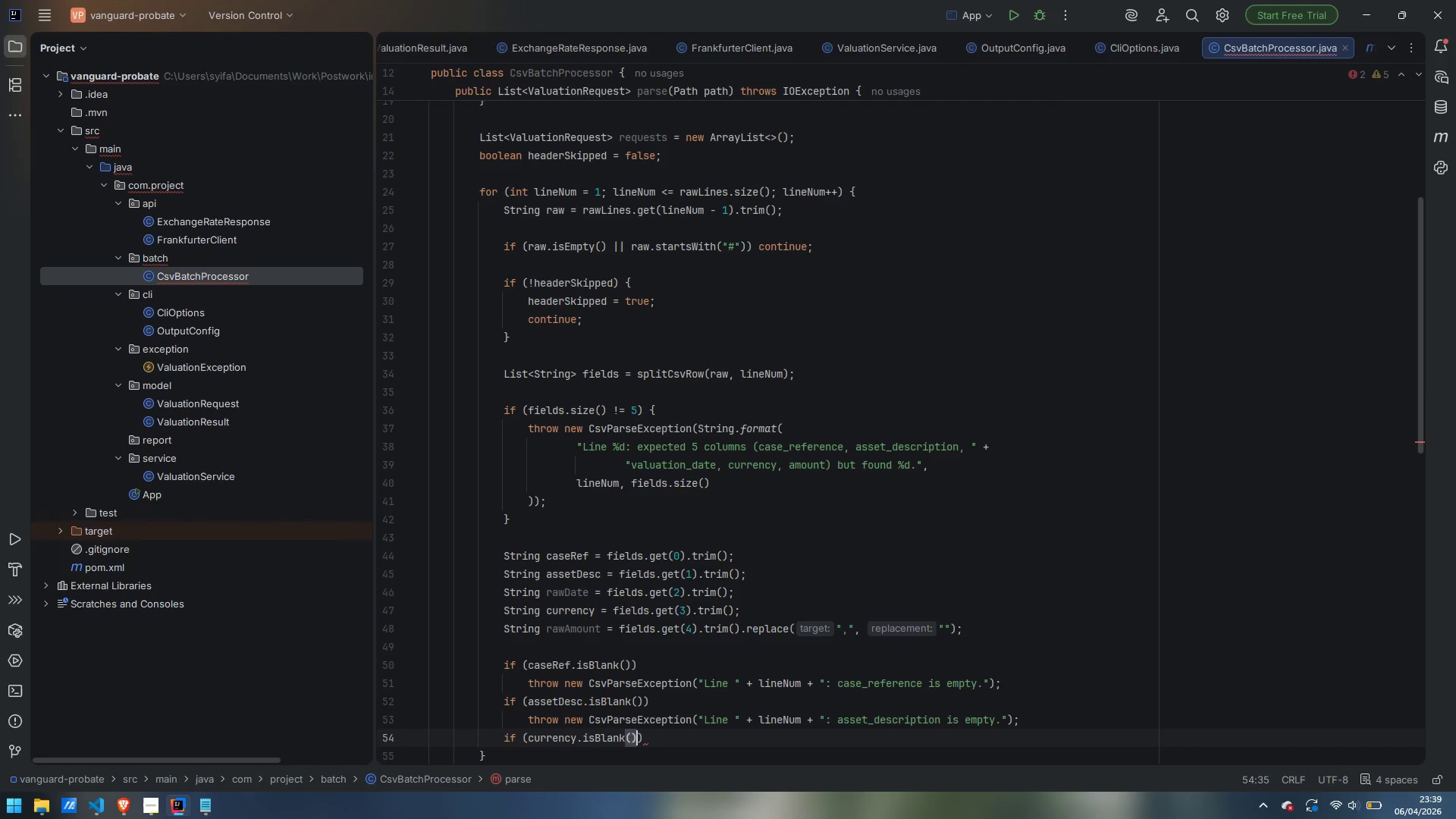 
type( || current)
key(Backspace)
type(cy.le)
 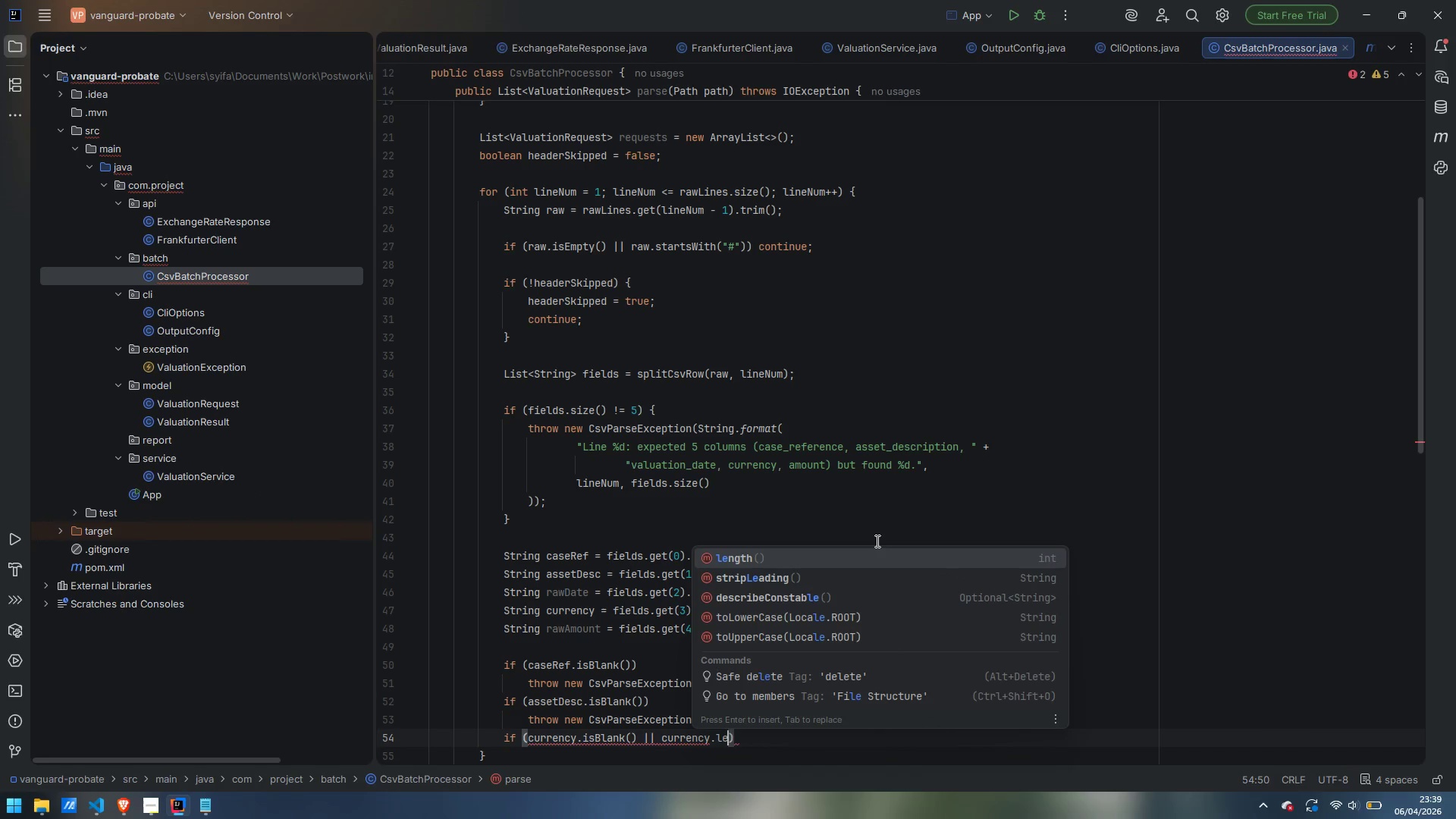 
key(Enter)
 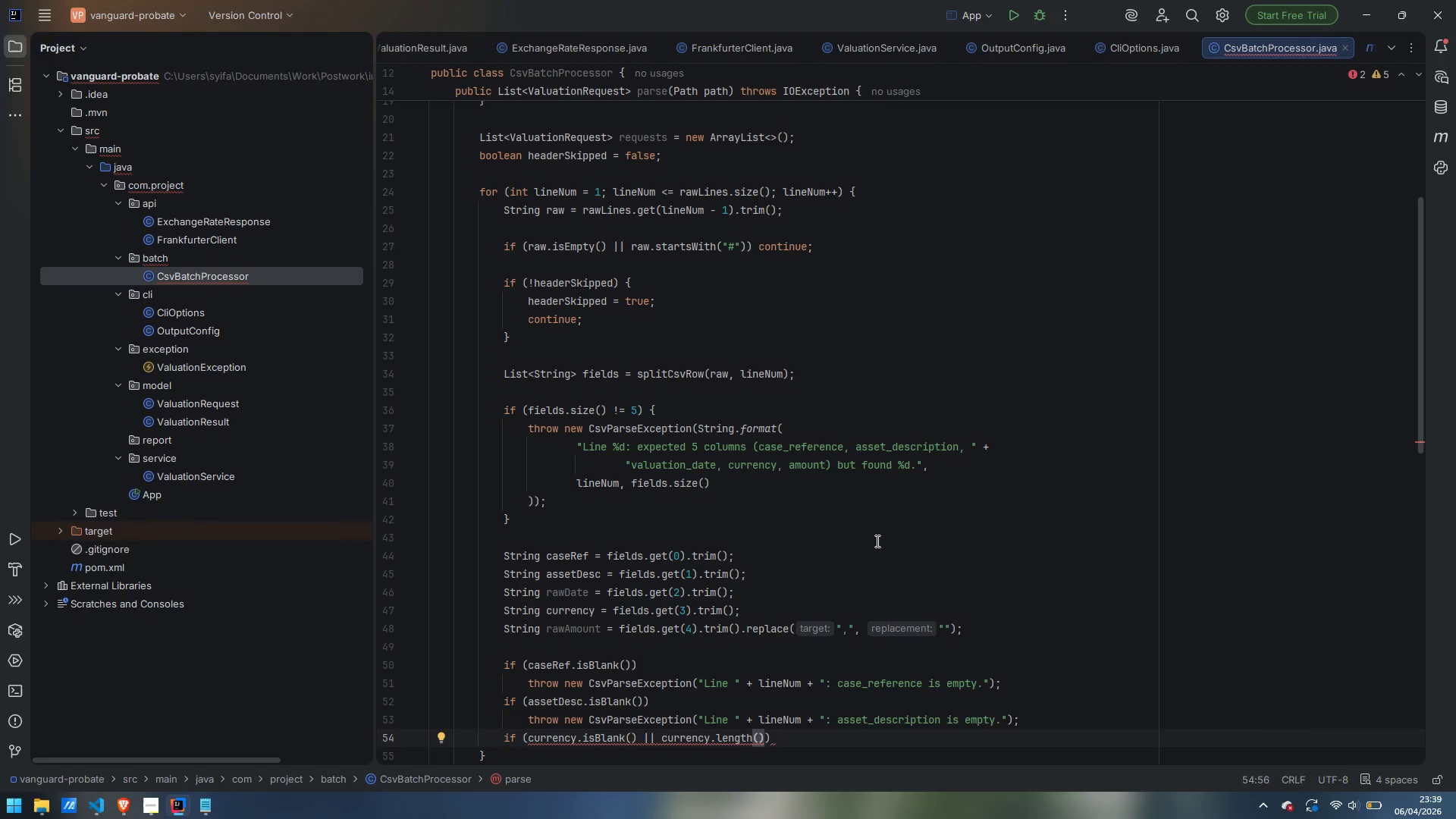 
key(Space)
 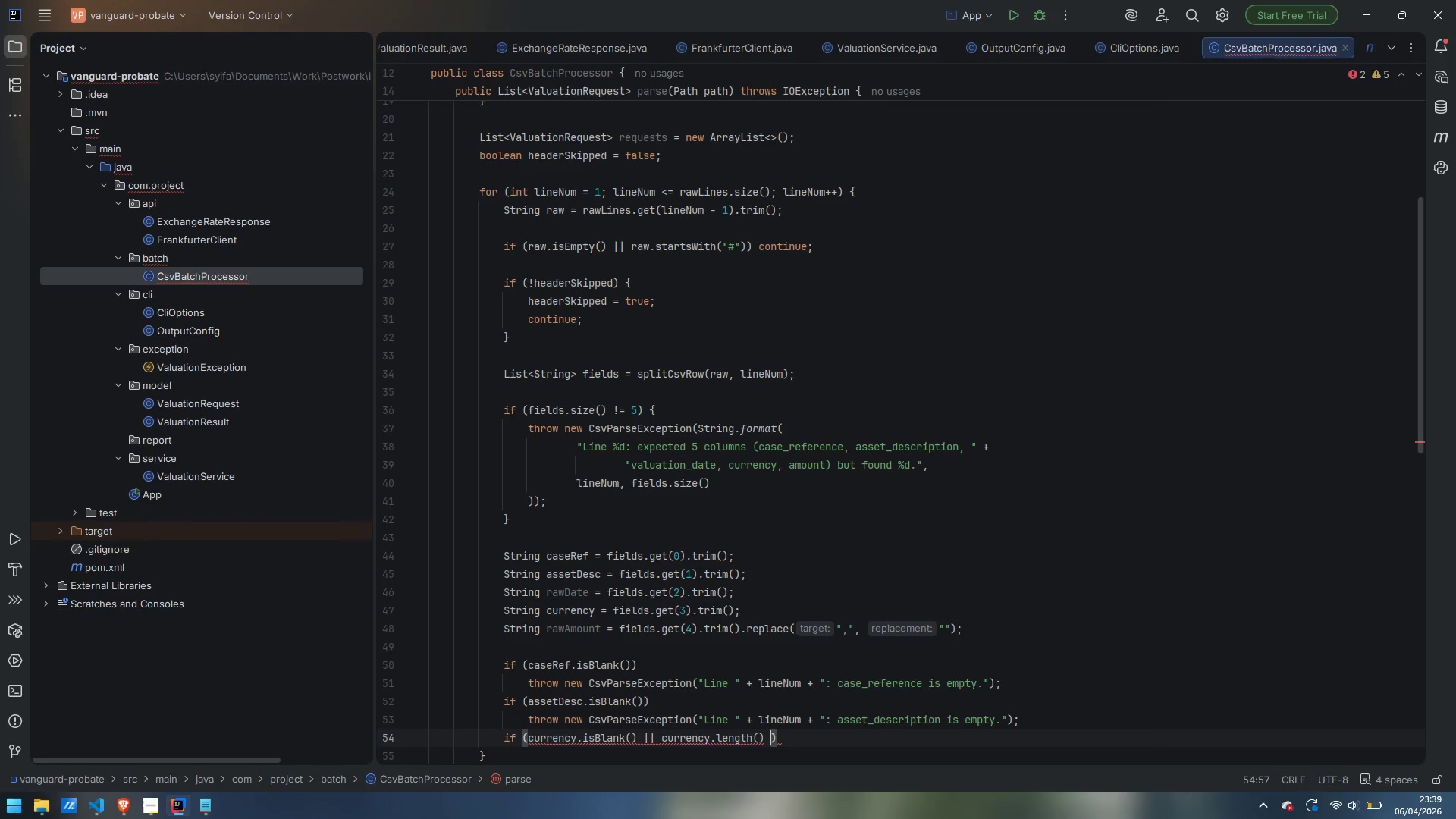 
key(Shift+1)
 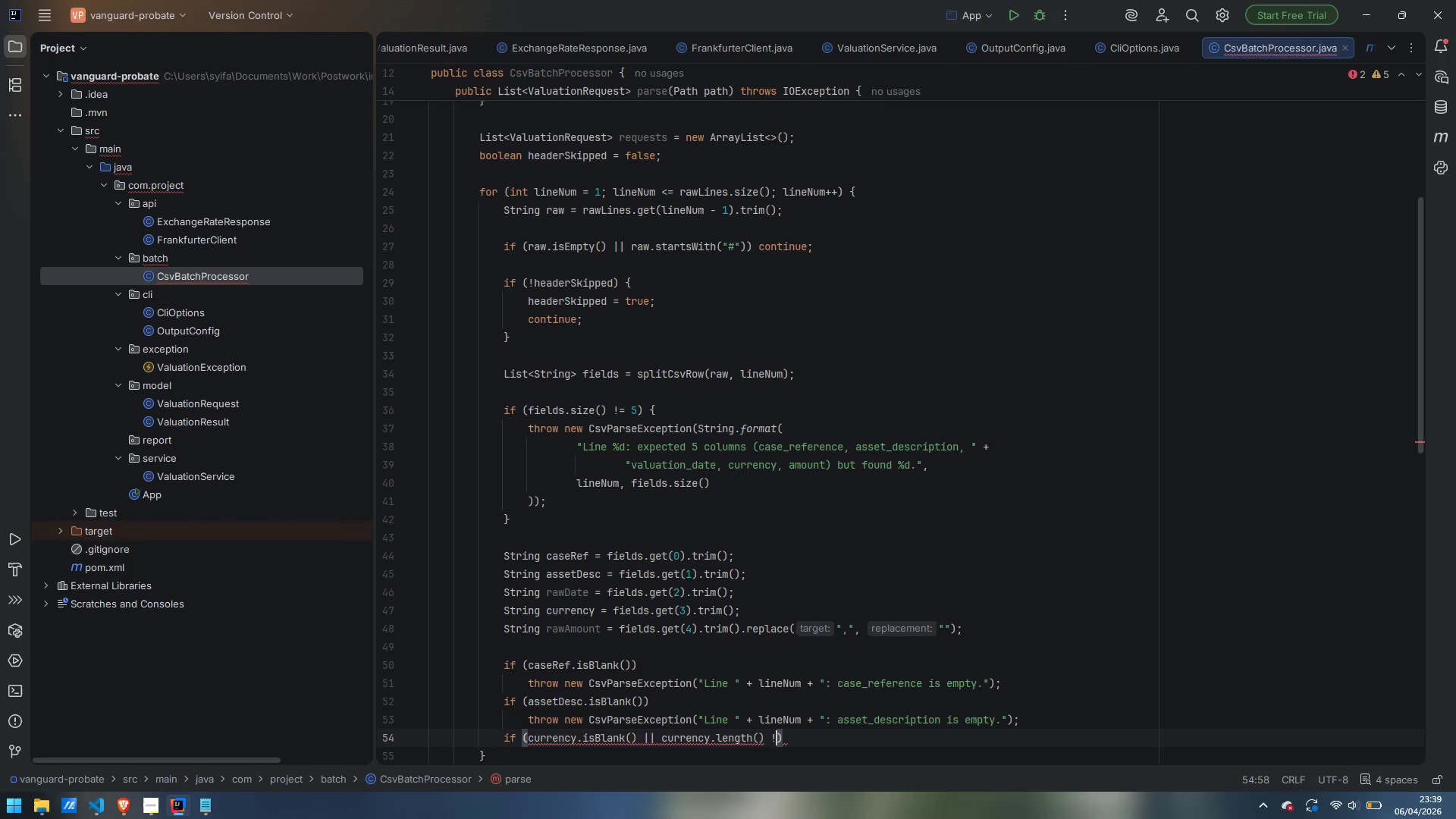 
key(Equal)
 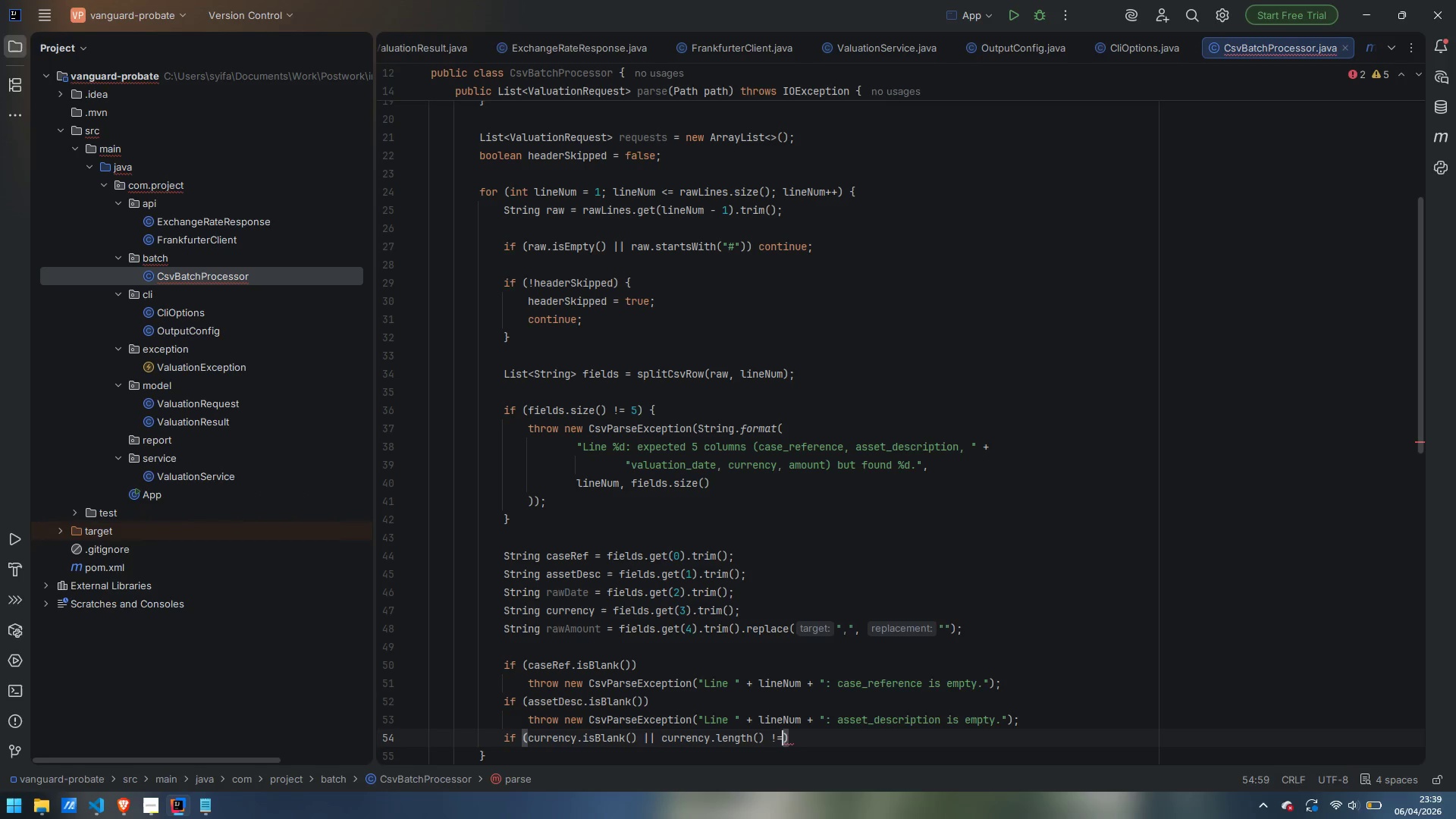 
key(Space)
 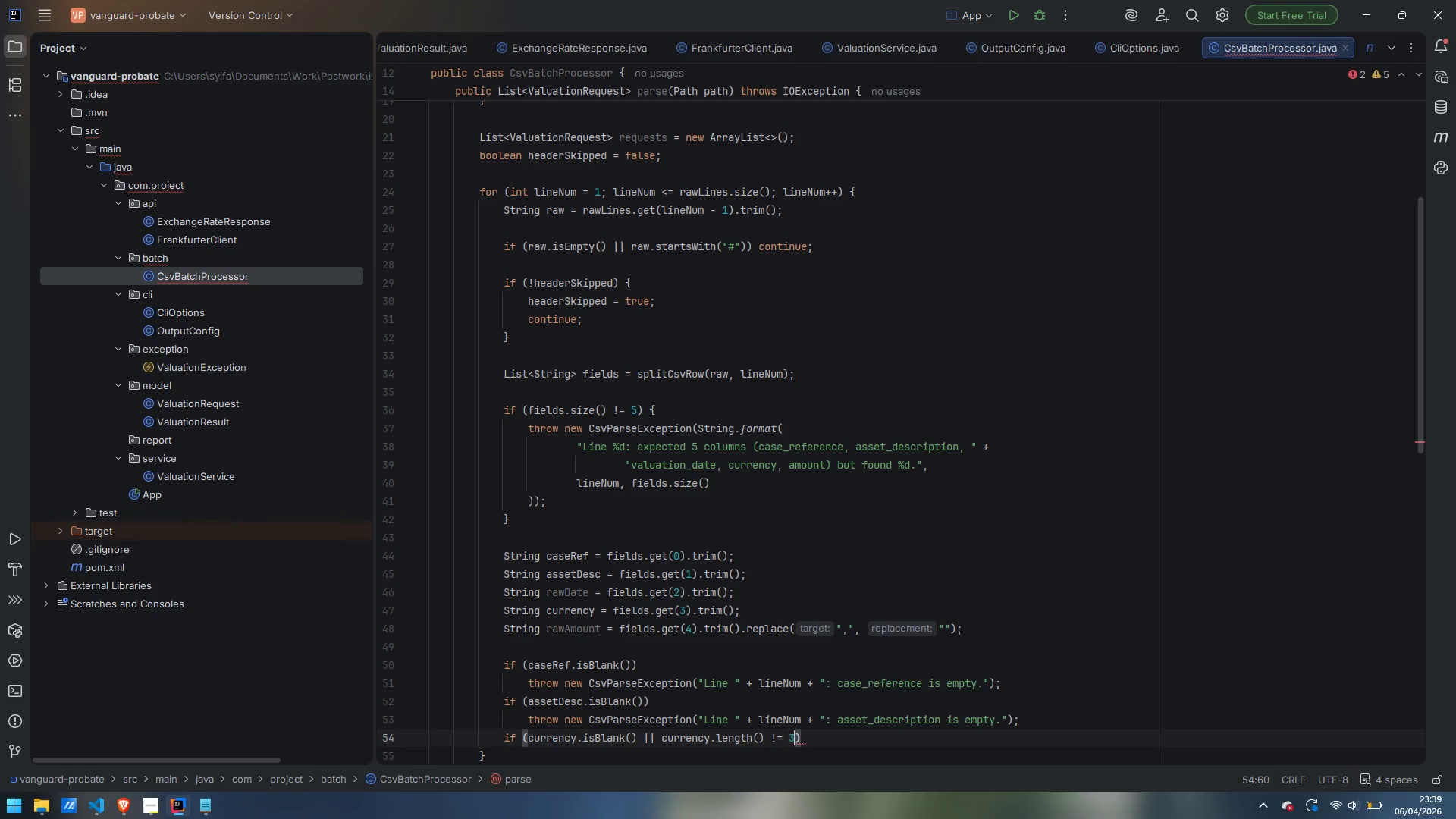 
key(3)
 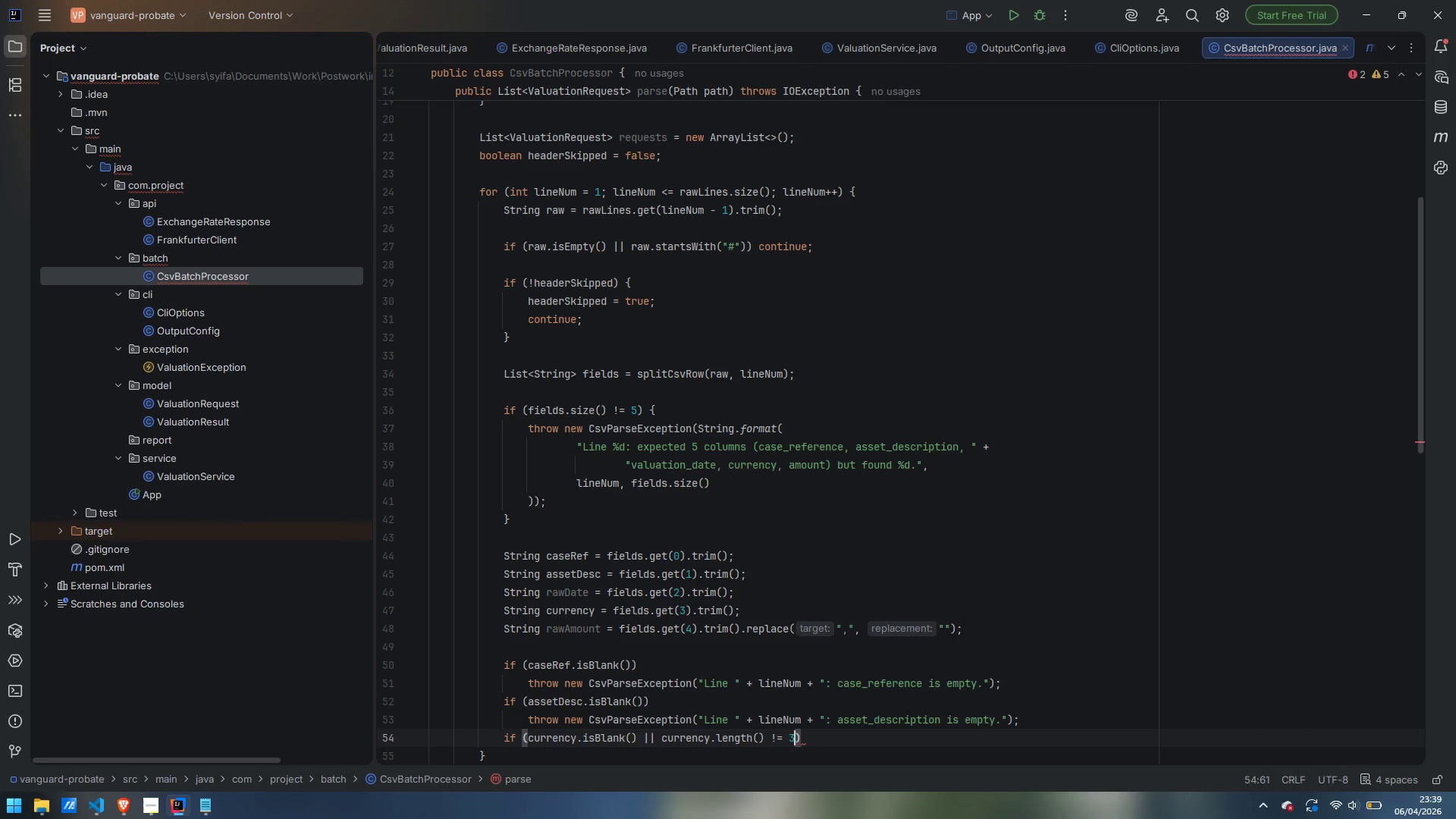 
key(ArrowRight)
 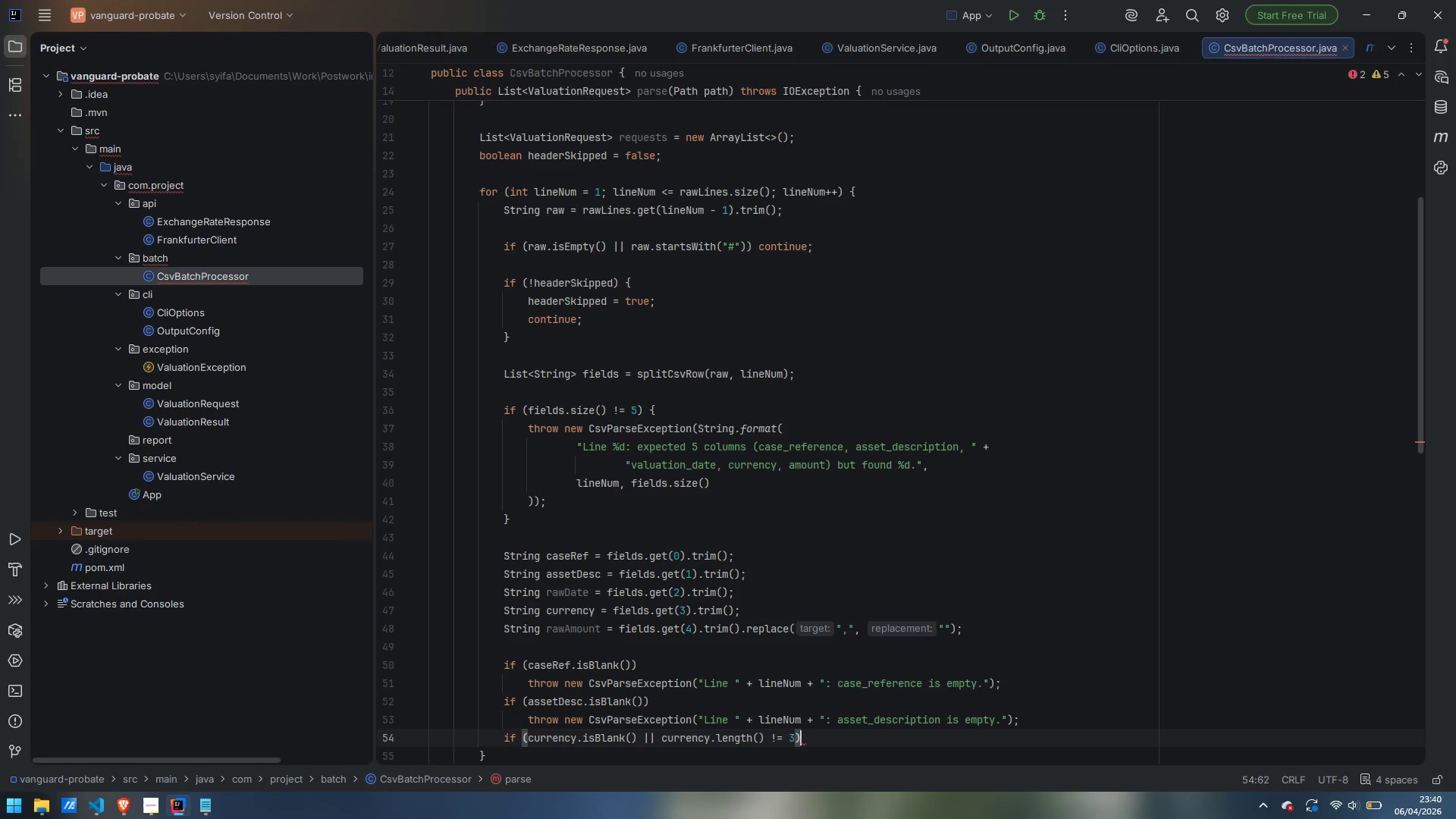 
key(Space)
 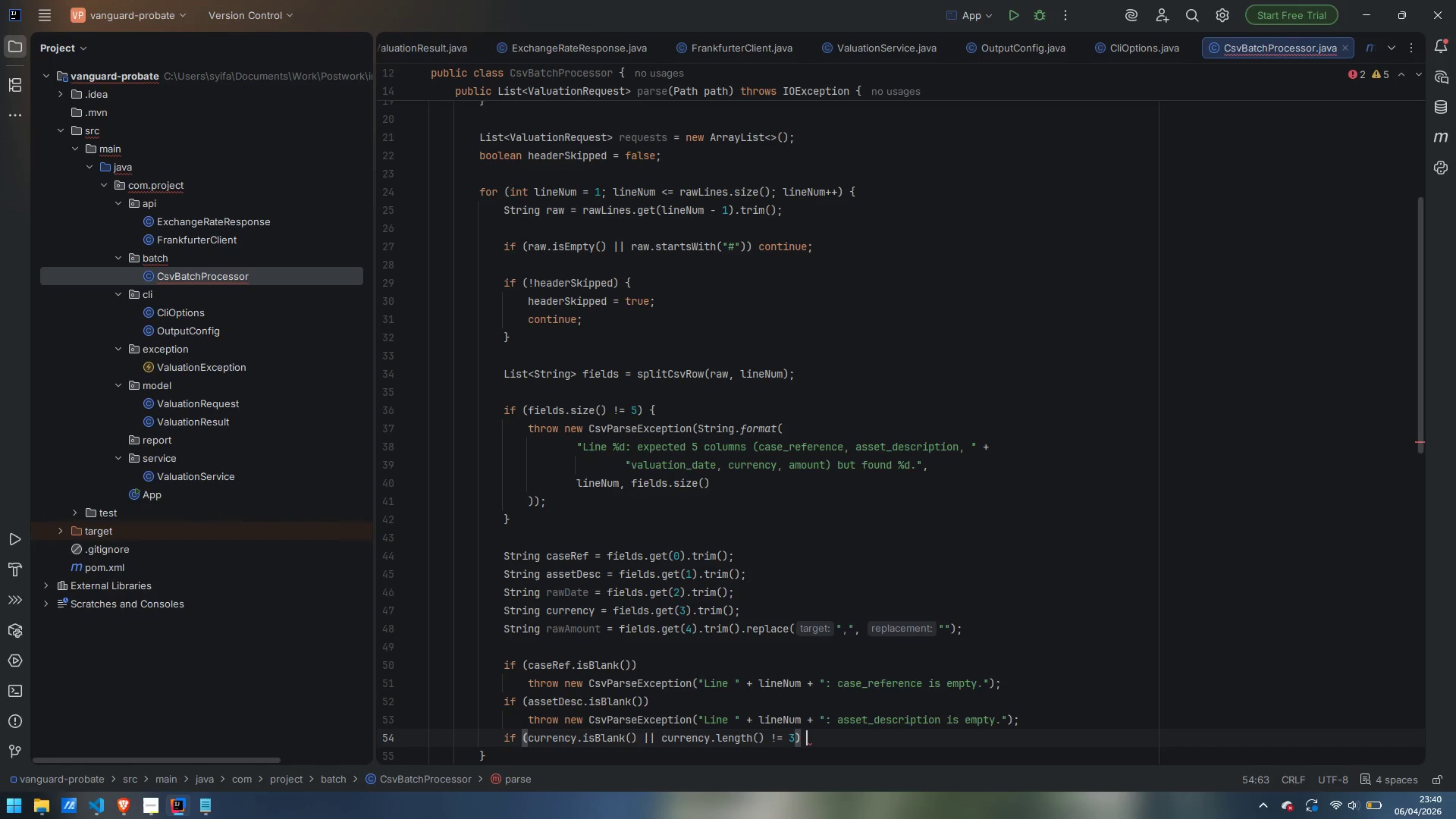 
hold_key(key=ShiftLeft, duration=1.5)
 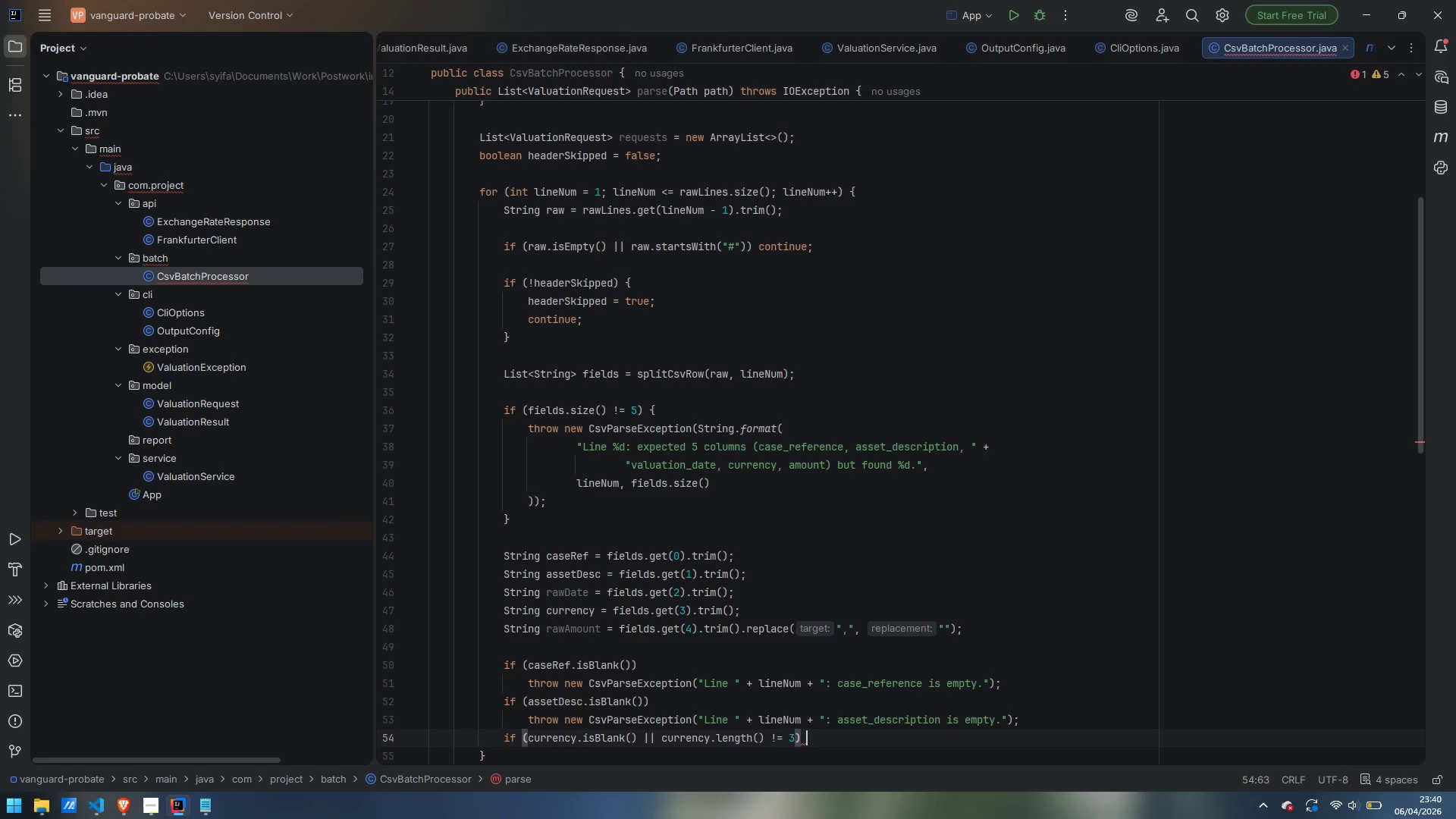 
key(Shift+ShiftLeft)
 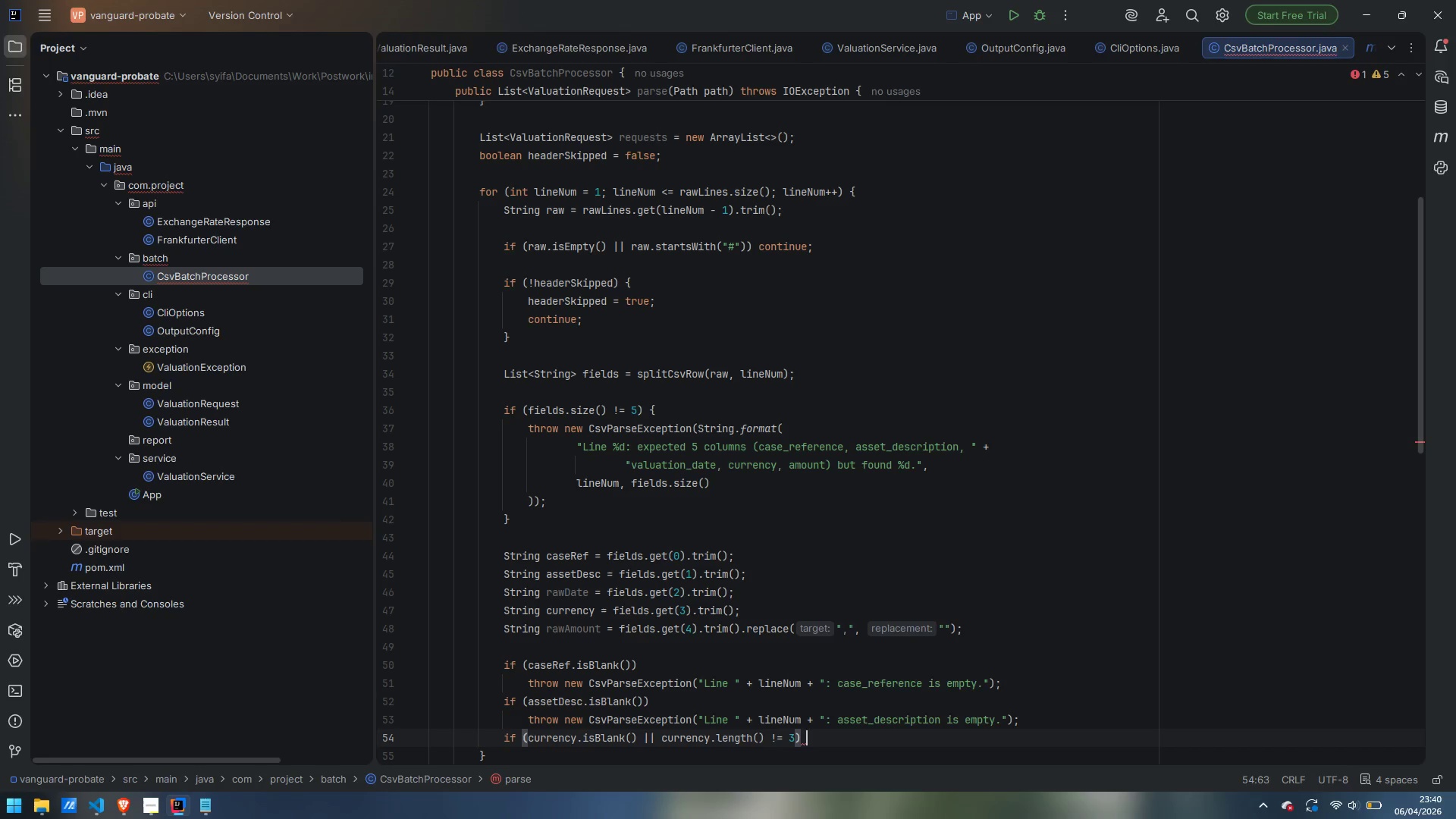 
key(Shift+ShiftLeft)
 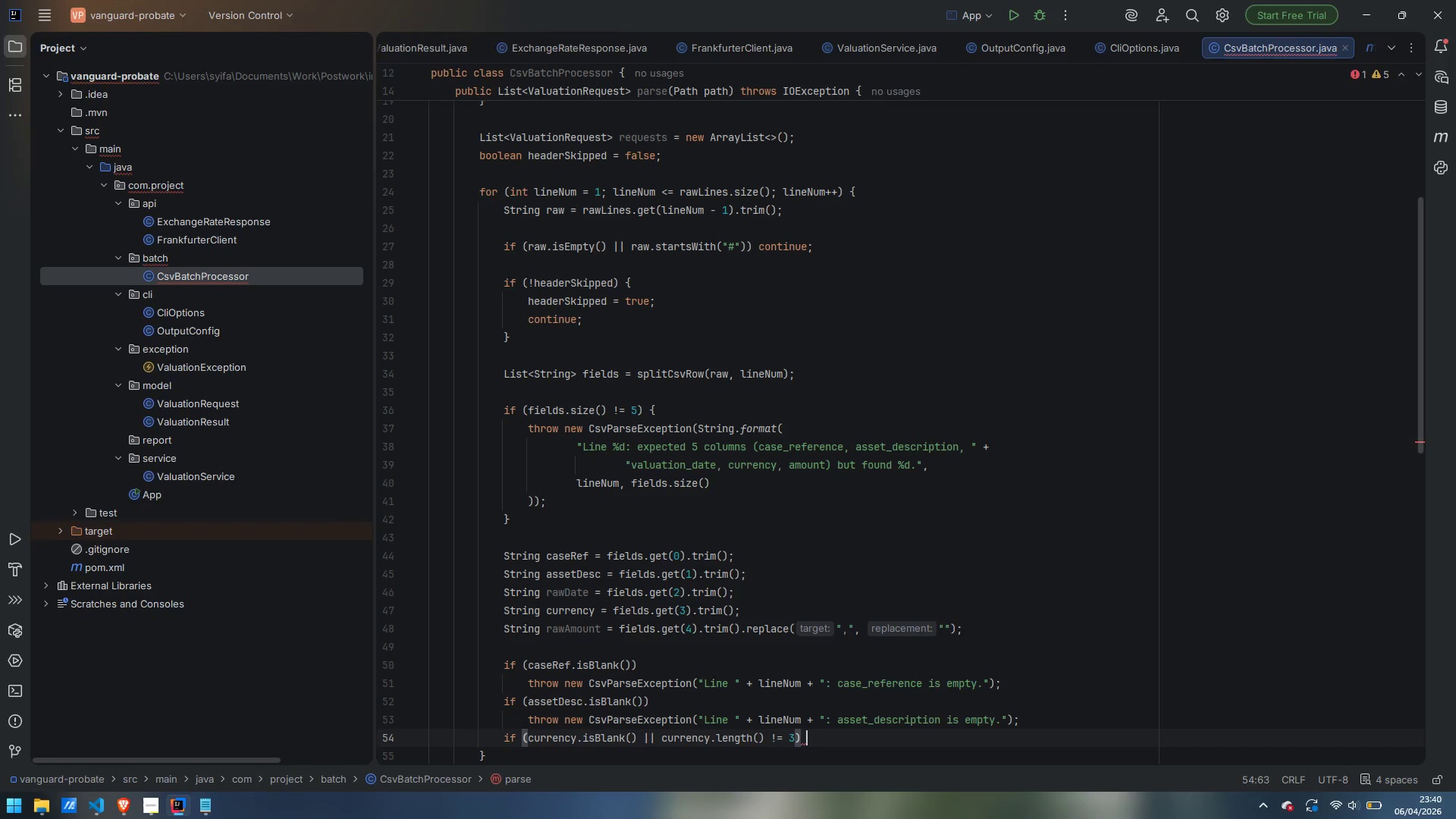 
key(Shift+ShiftLeft)
 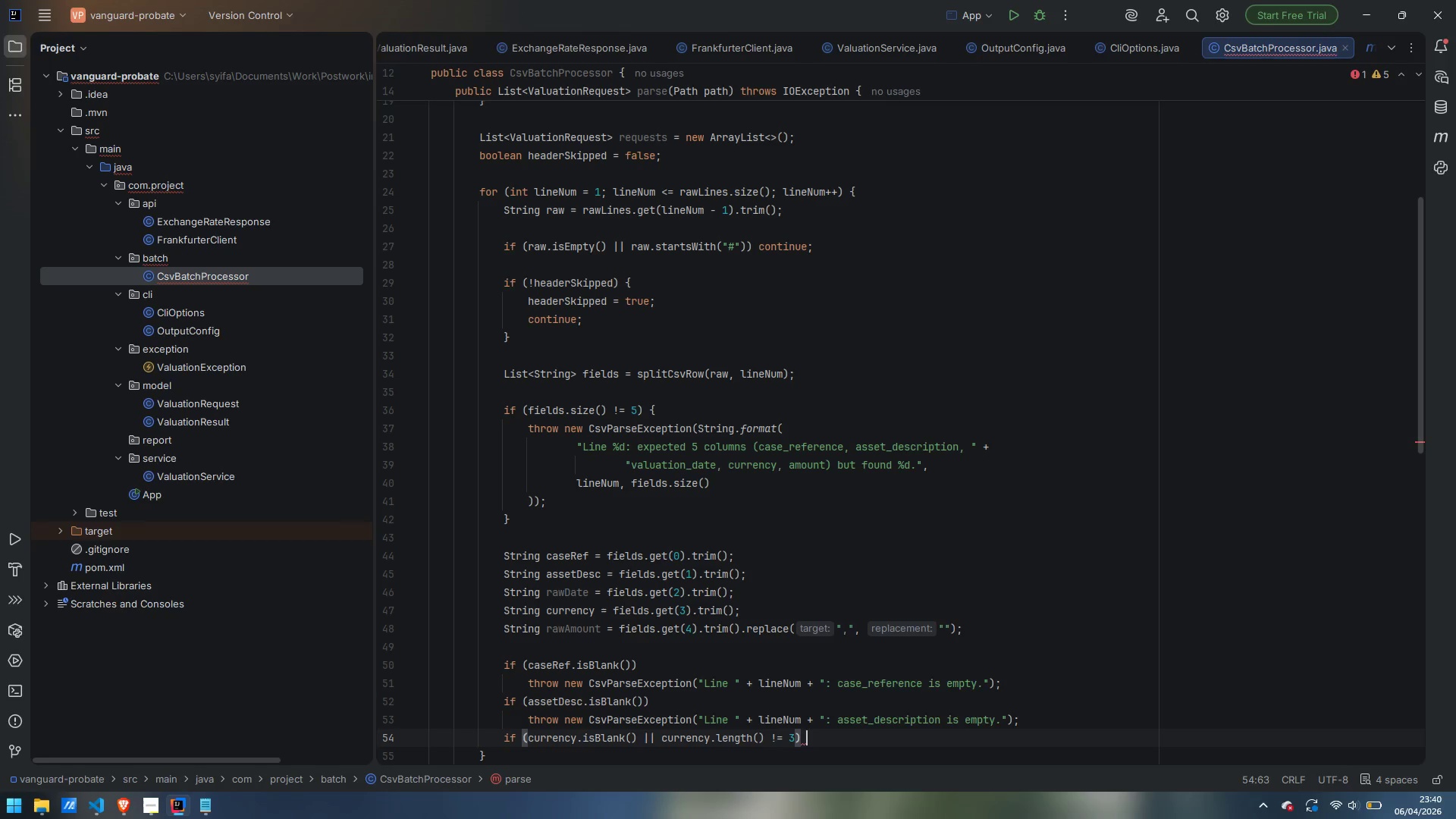 
key(Backspace)
 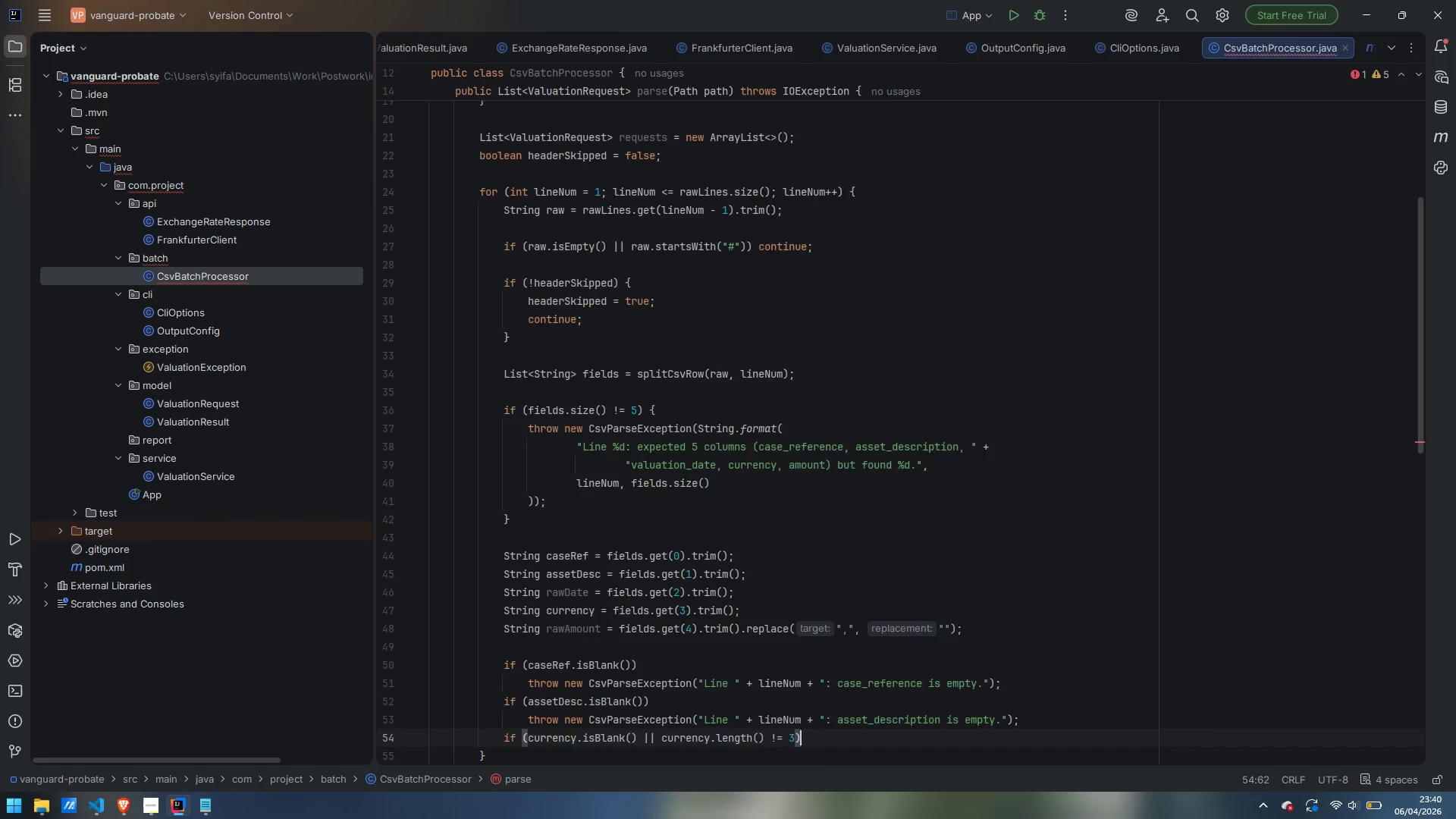 
key(Enter)
 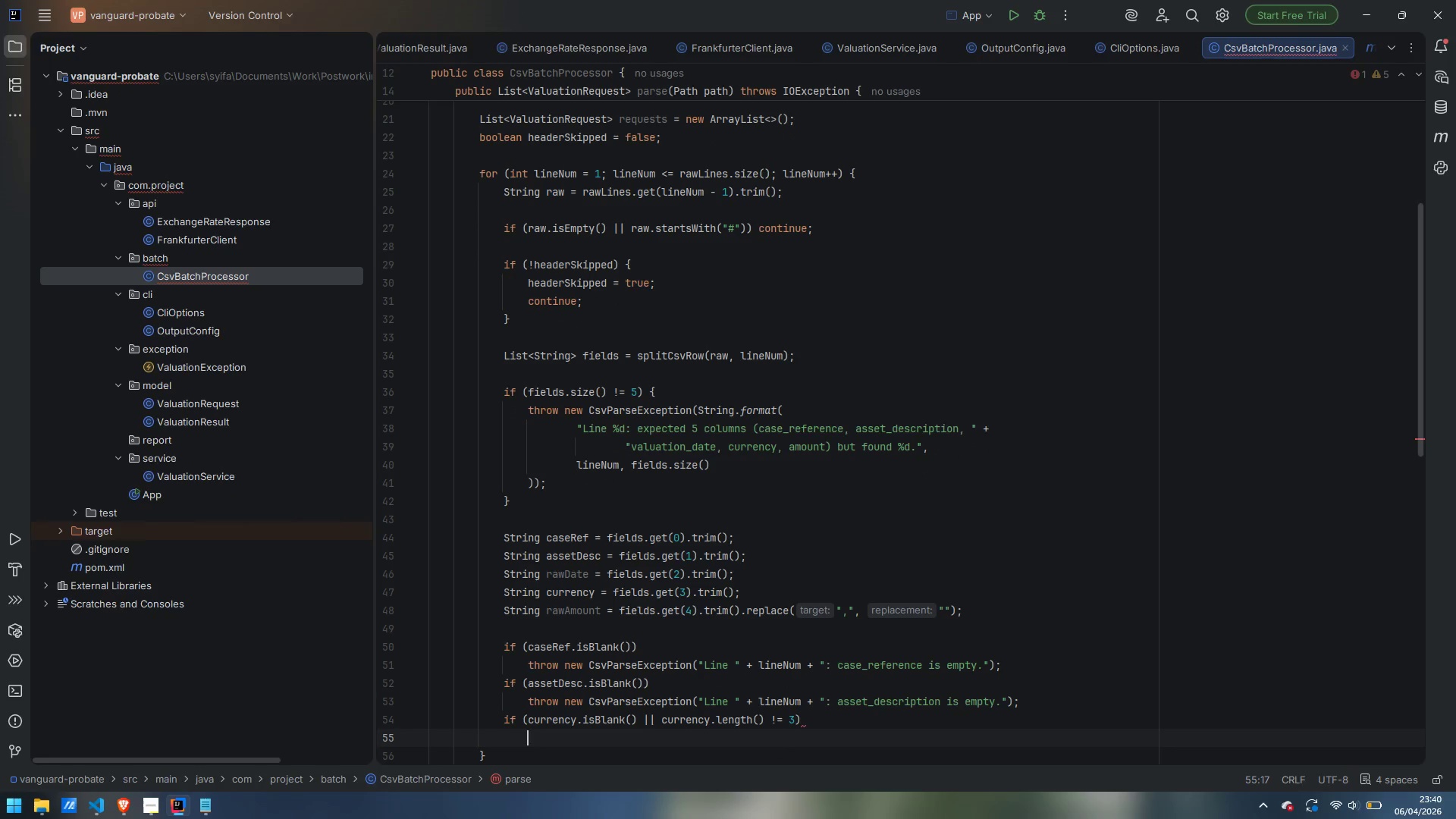 
type(thro)
 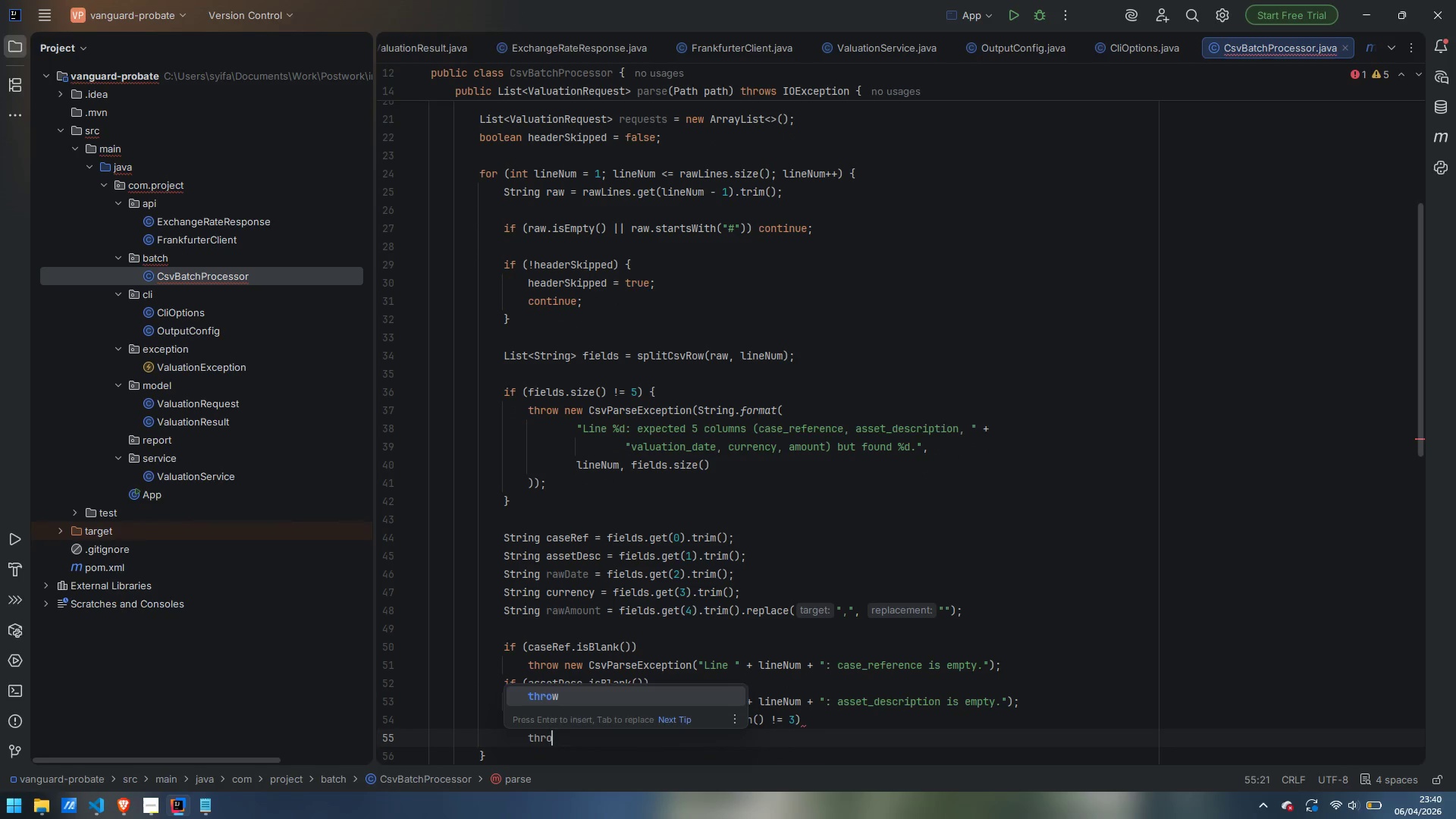 
key(Enter)
 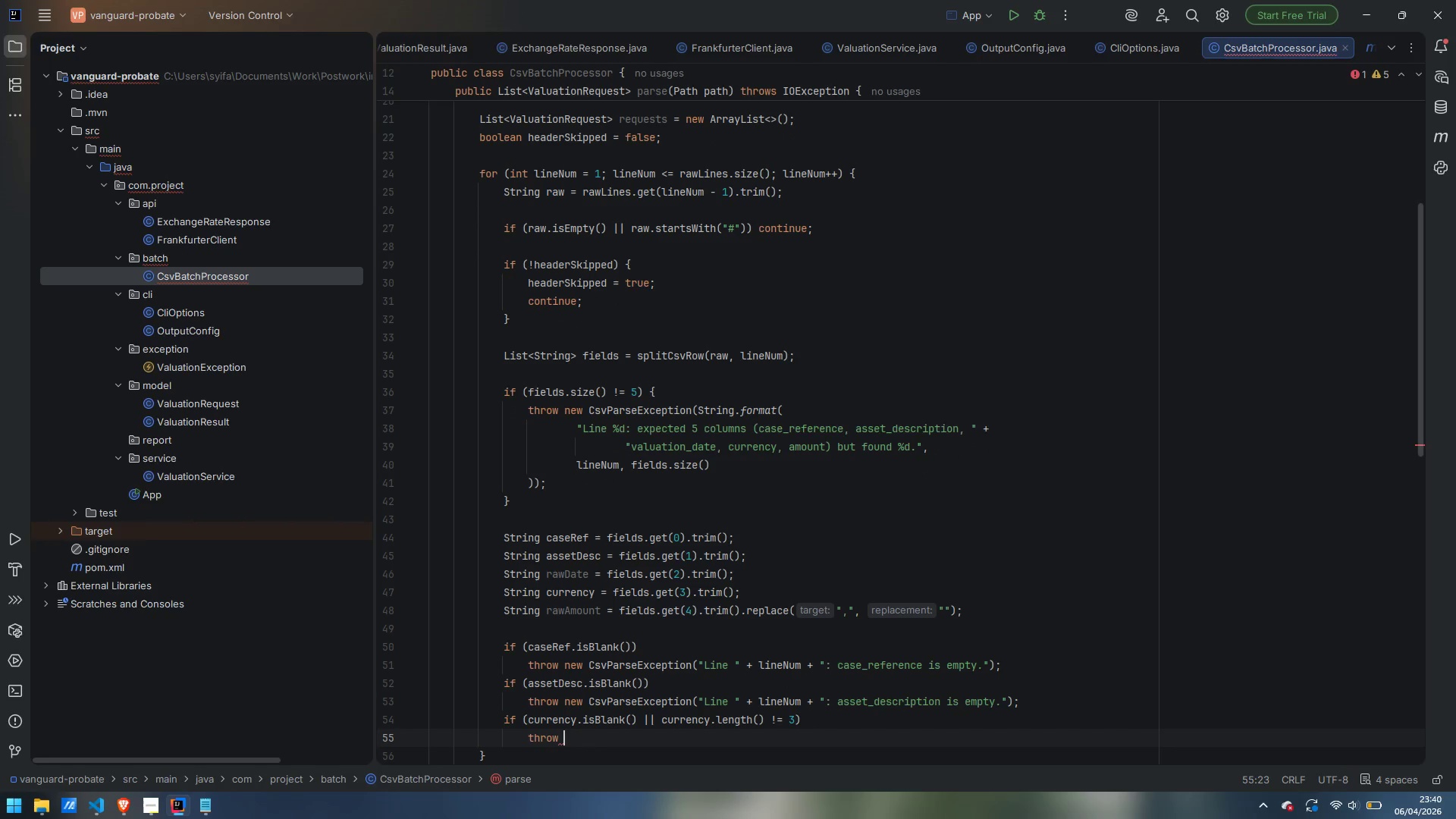 
type(new CsvParseException)
 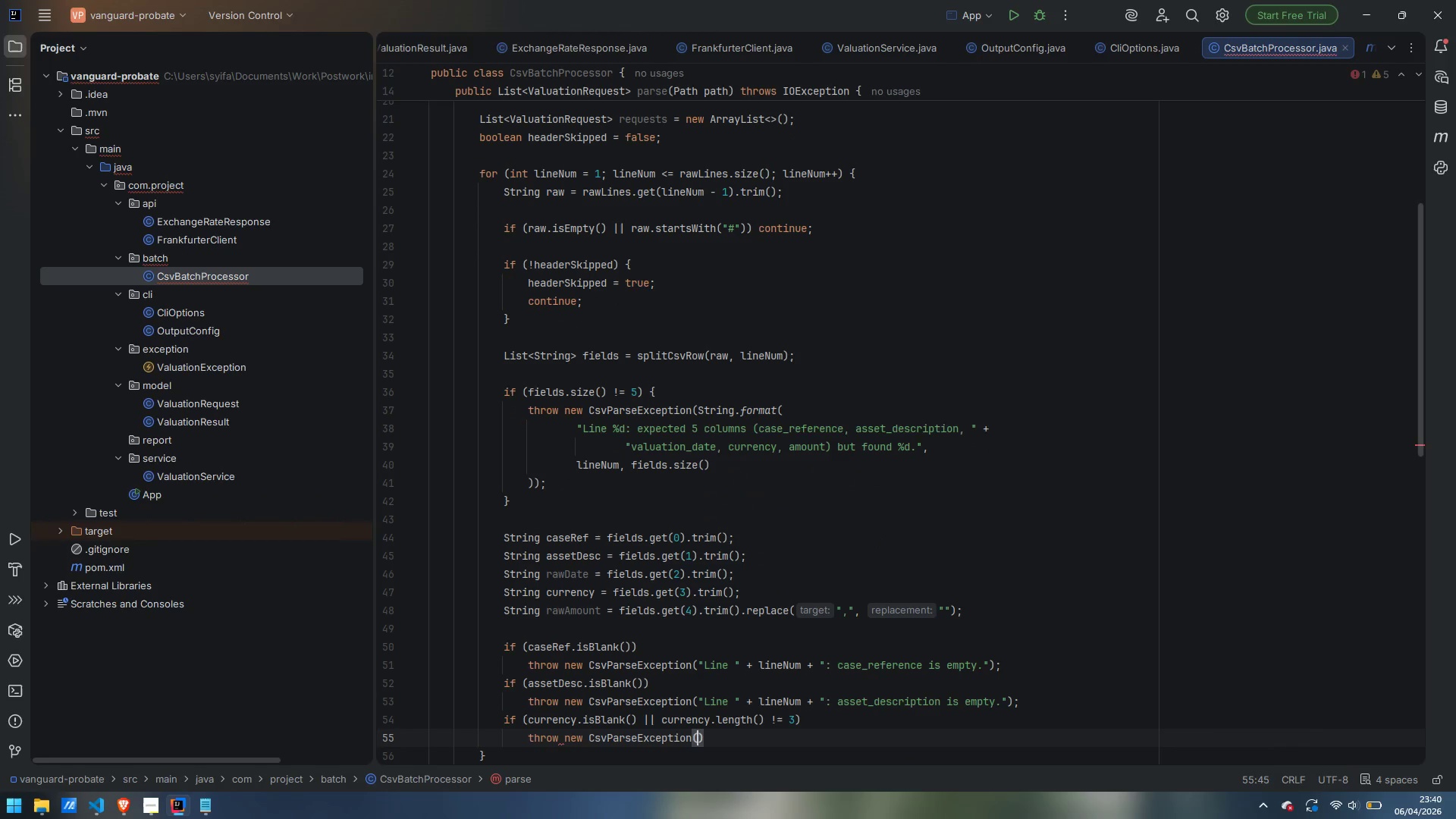 
 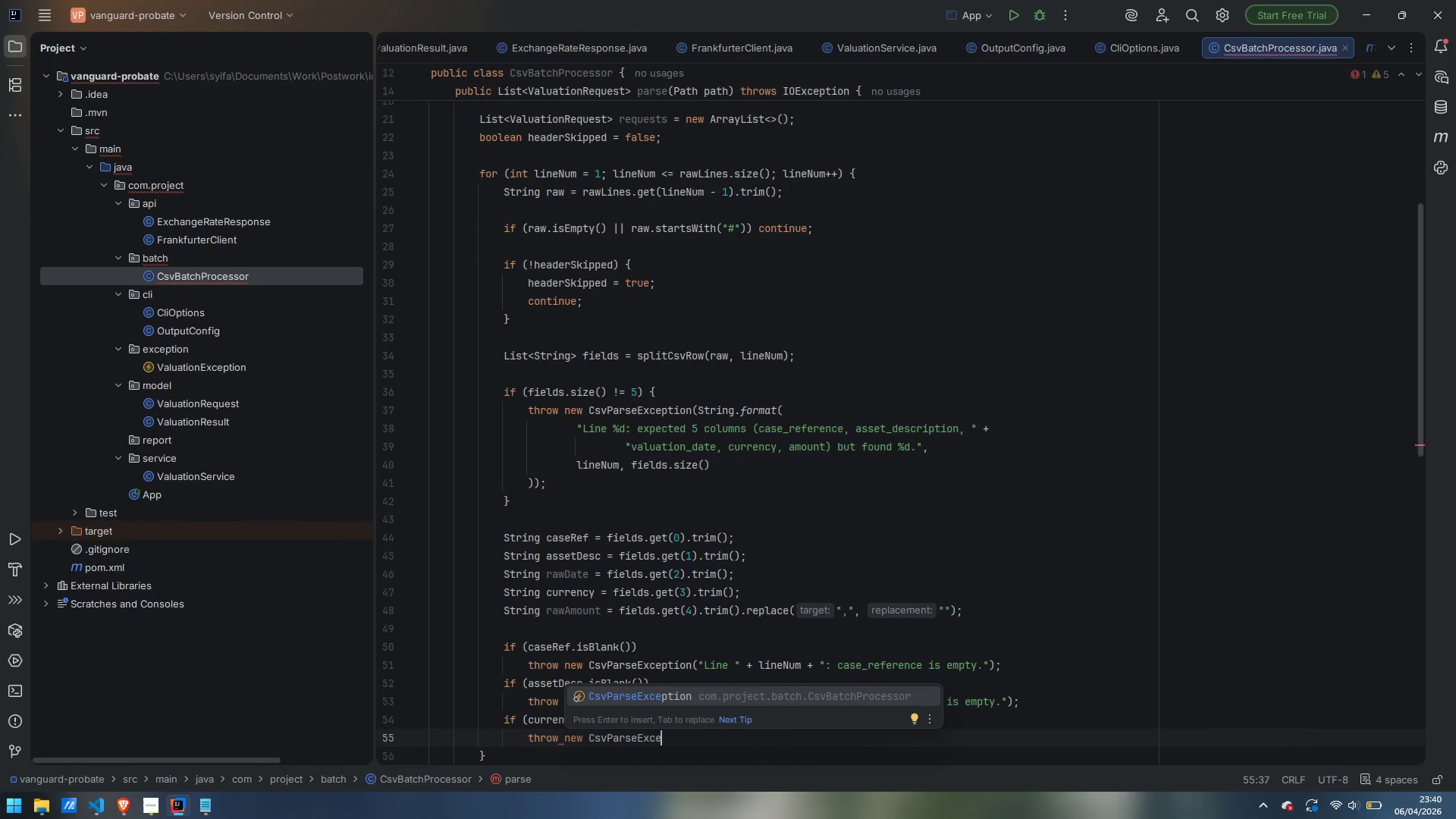 
key(Enter)
 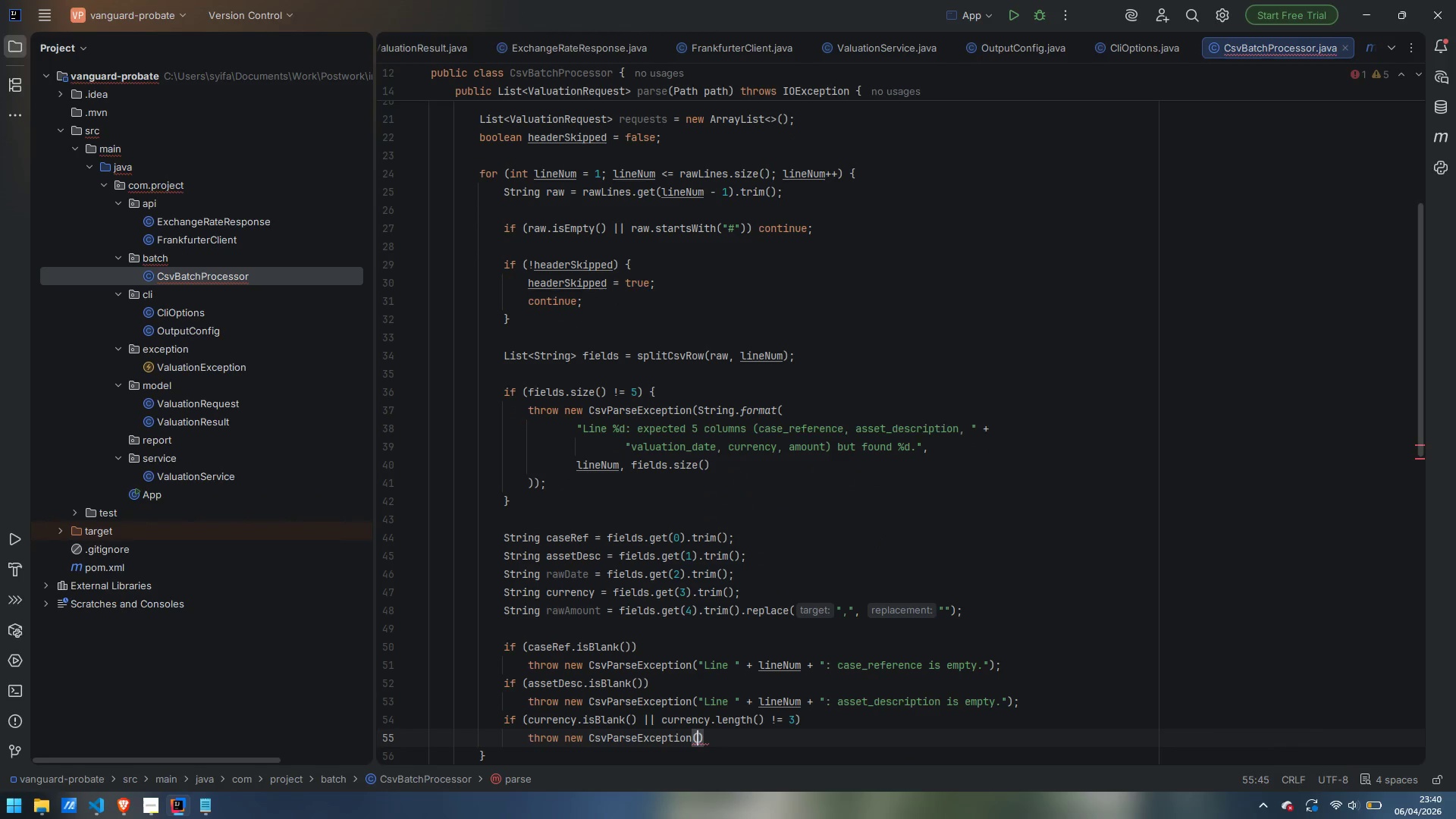 
type("Line )
 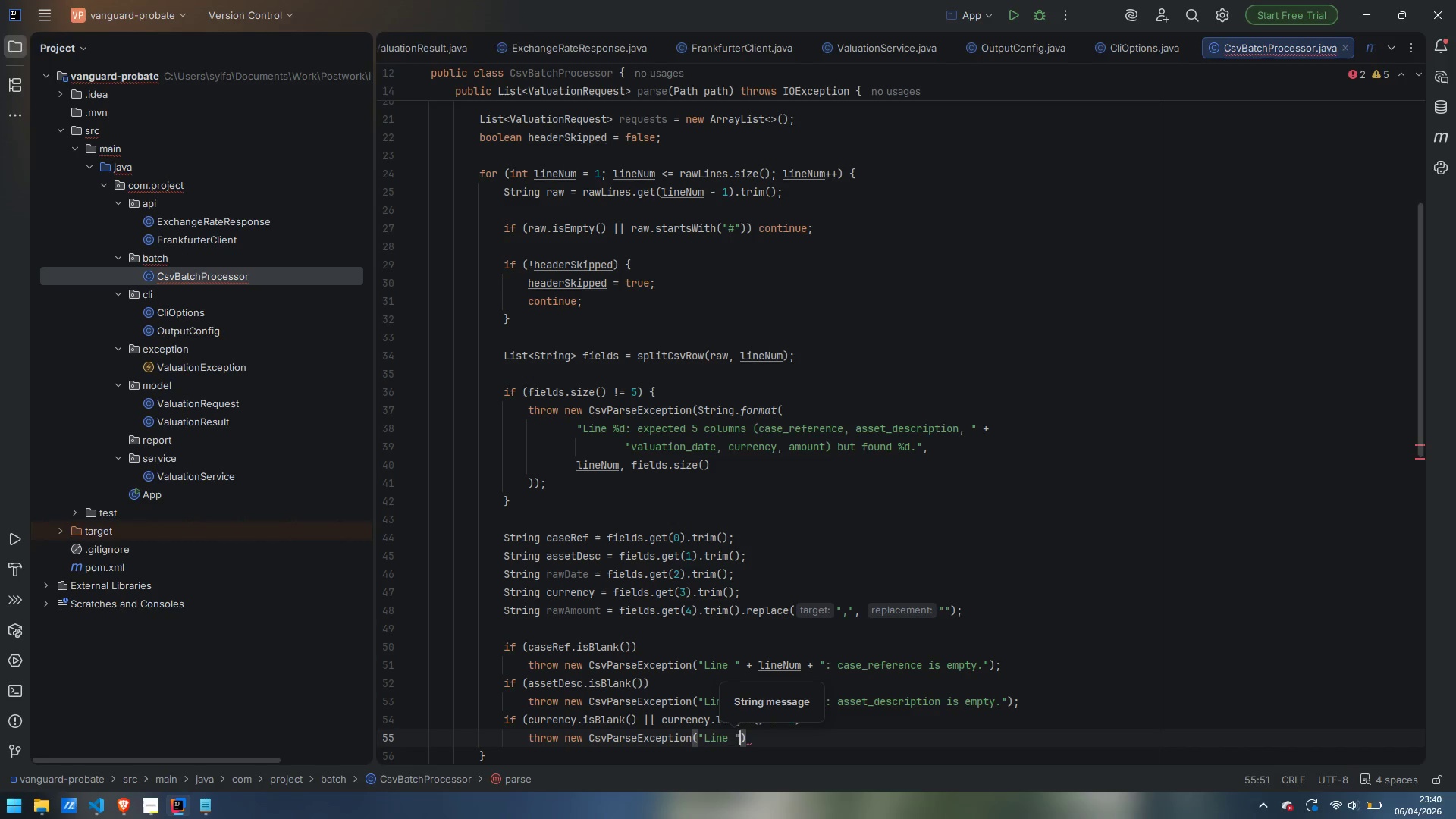 
key(ArrowRight)
 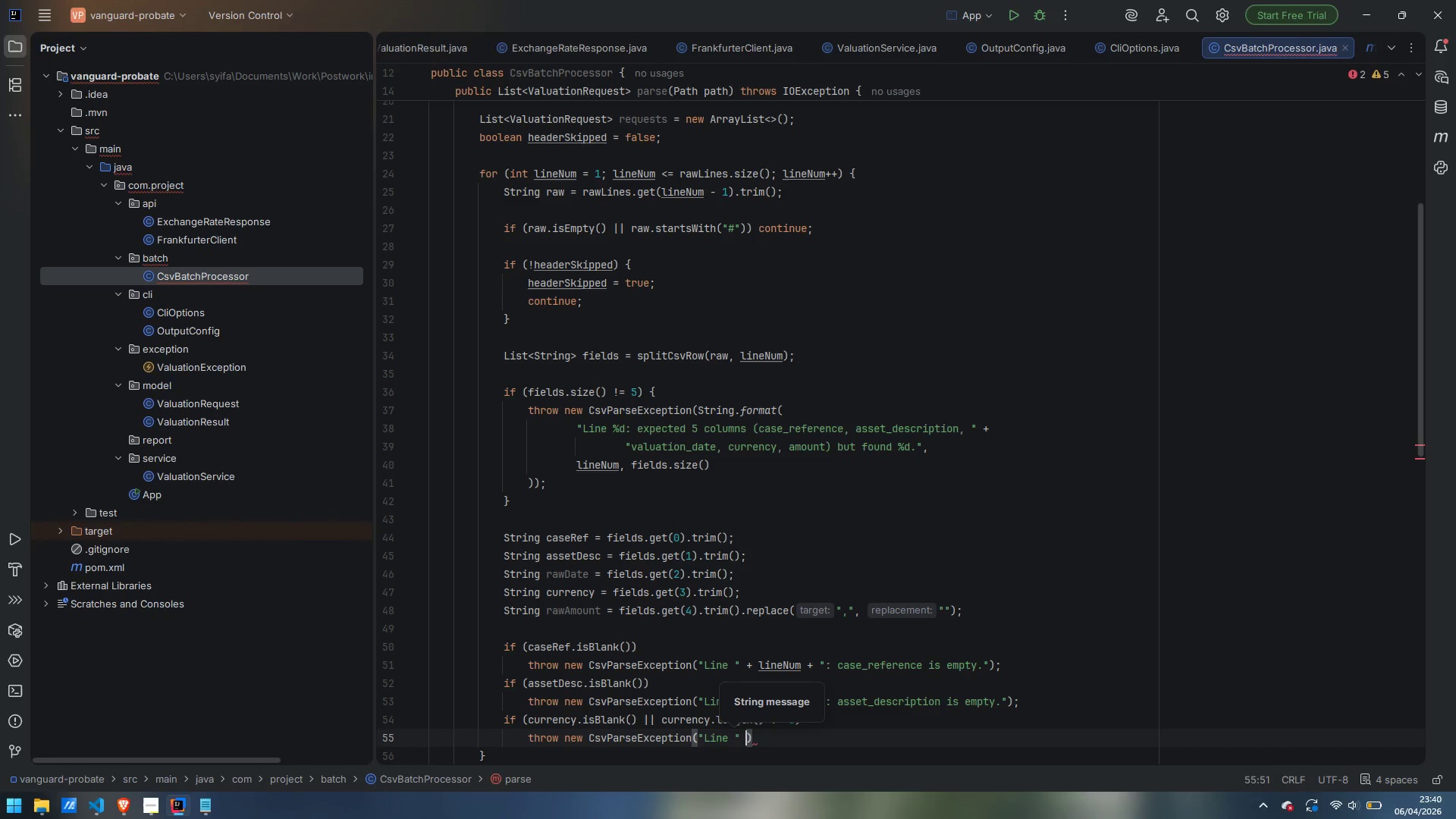 
type( + lineNum + ": currency muyst )
key(Backspace)
key(Backspace)
key(Backspace)
key(Backspace)
type(st be a 3-lete)
key(Backspace)
type(ter ISO 4217 code.)
 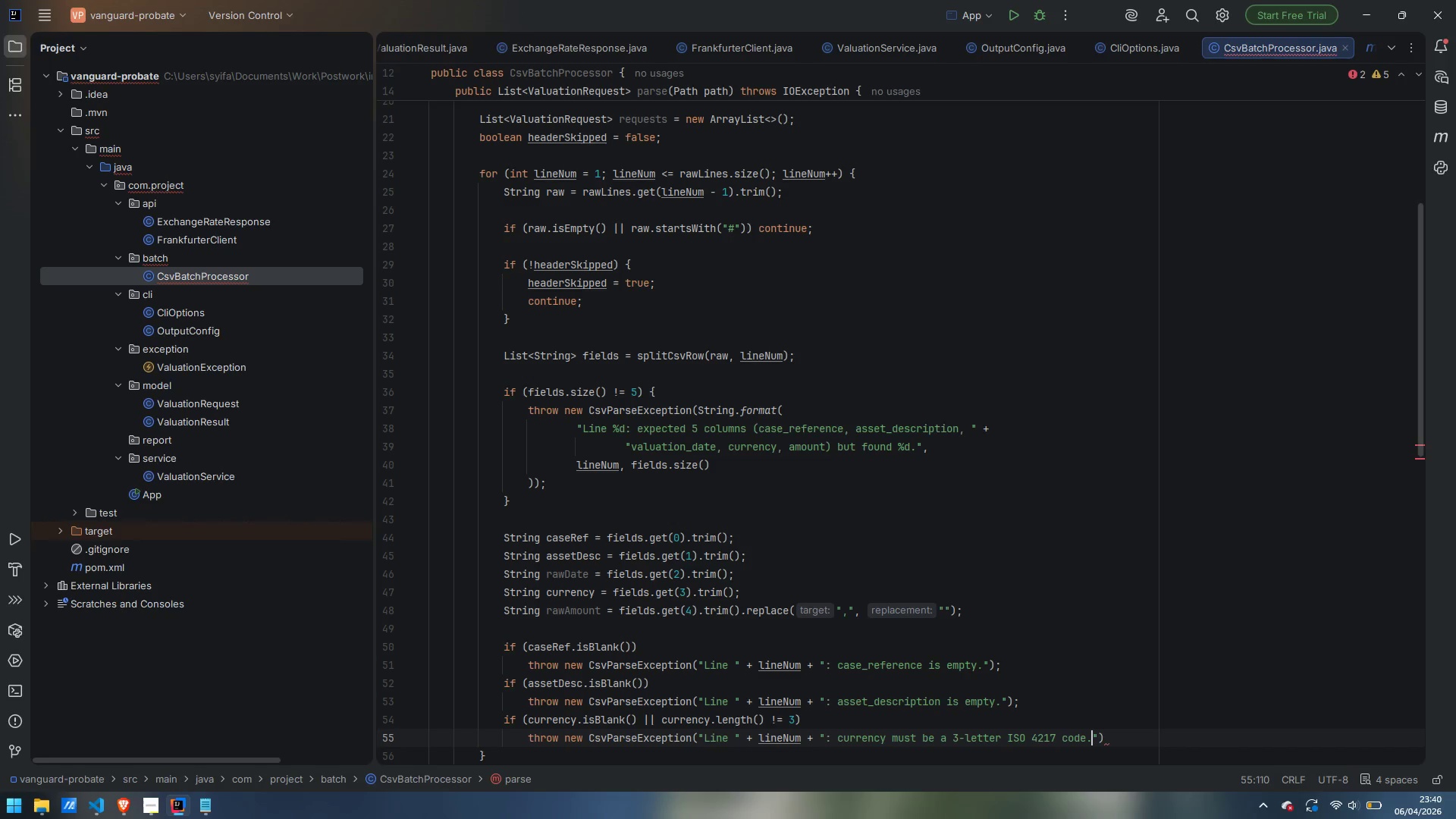 
key(ArrowRight)
 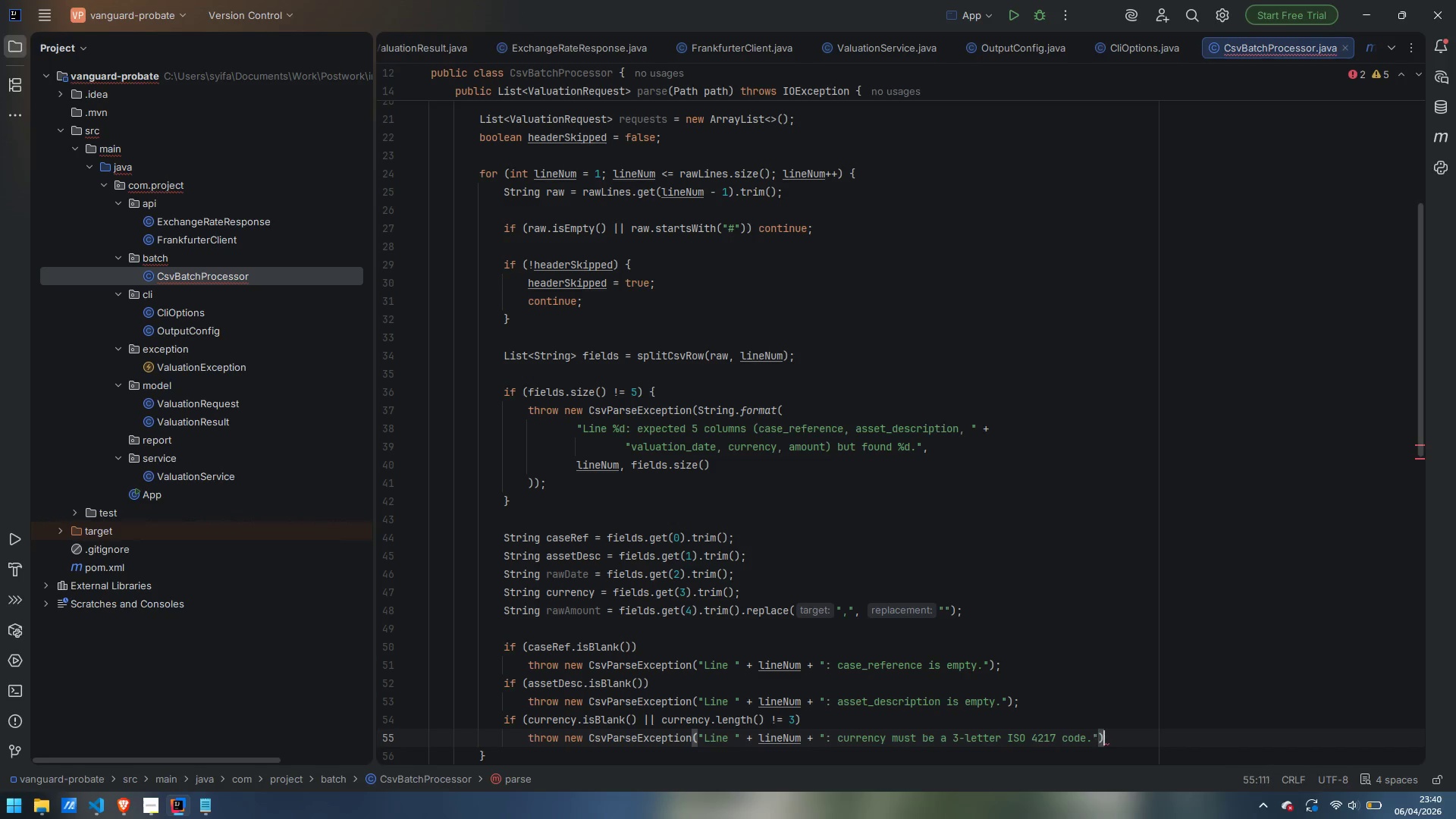 
key(ArrowRight)
 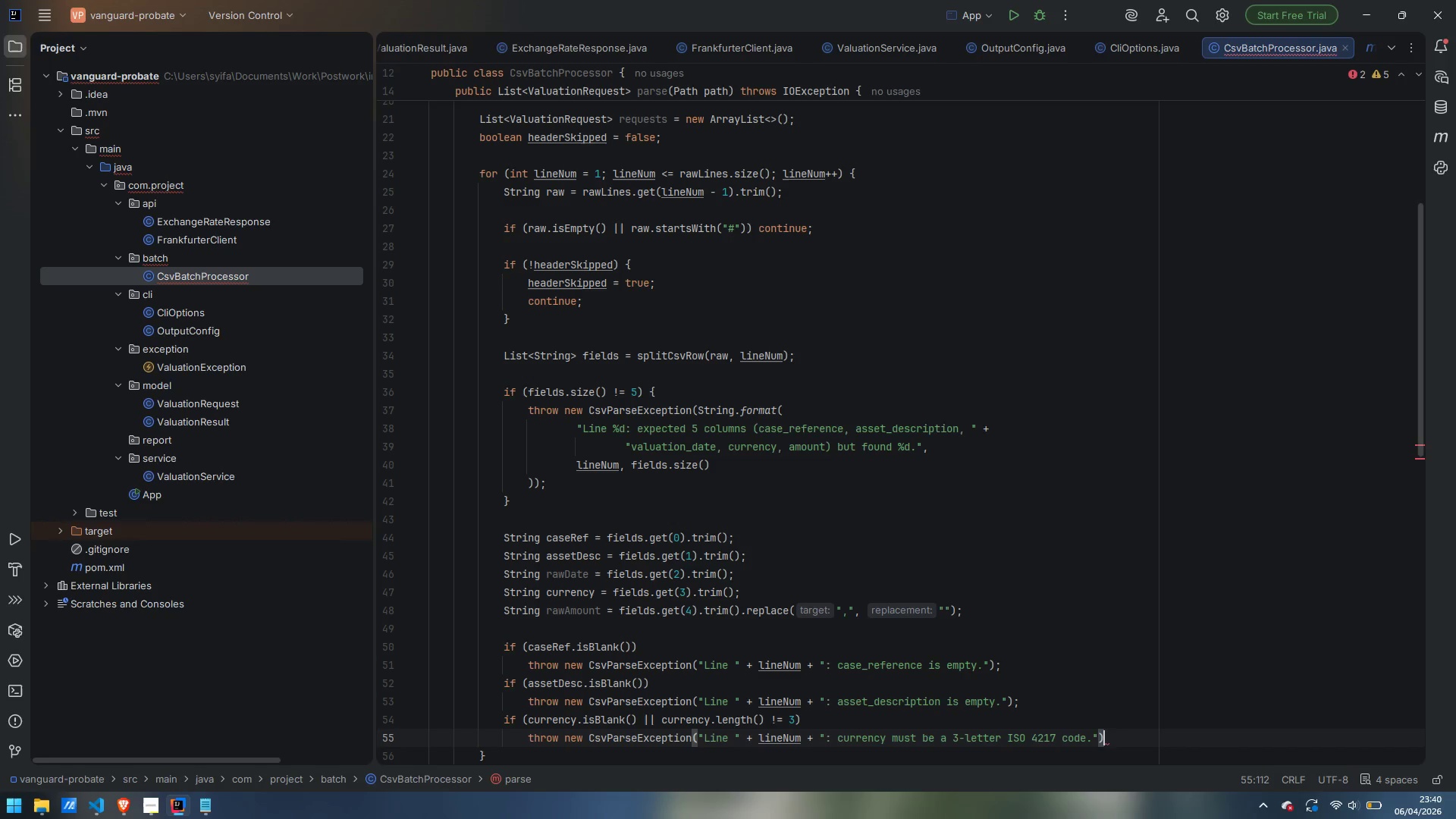 
key(Semicolon)
 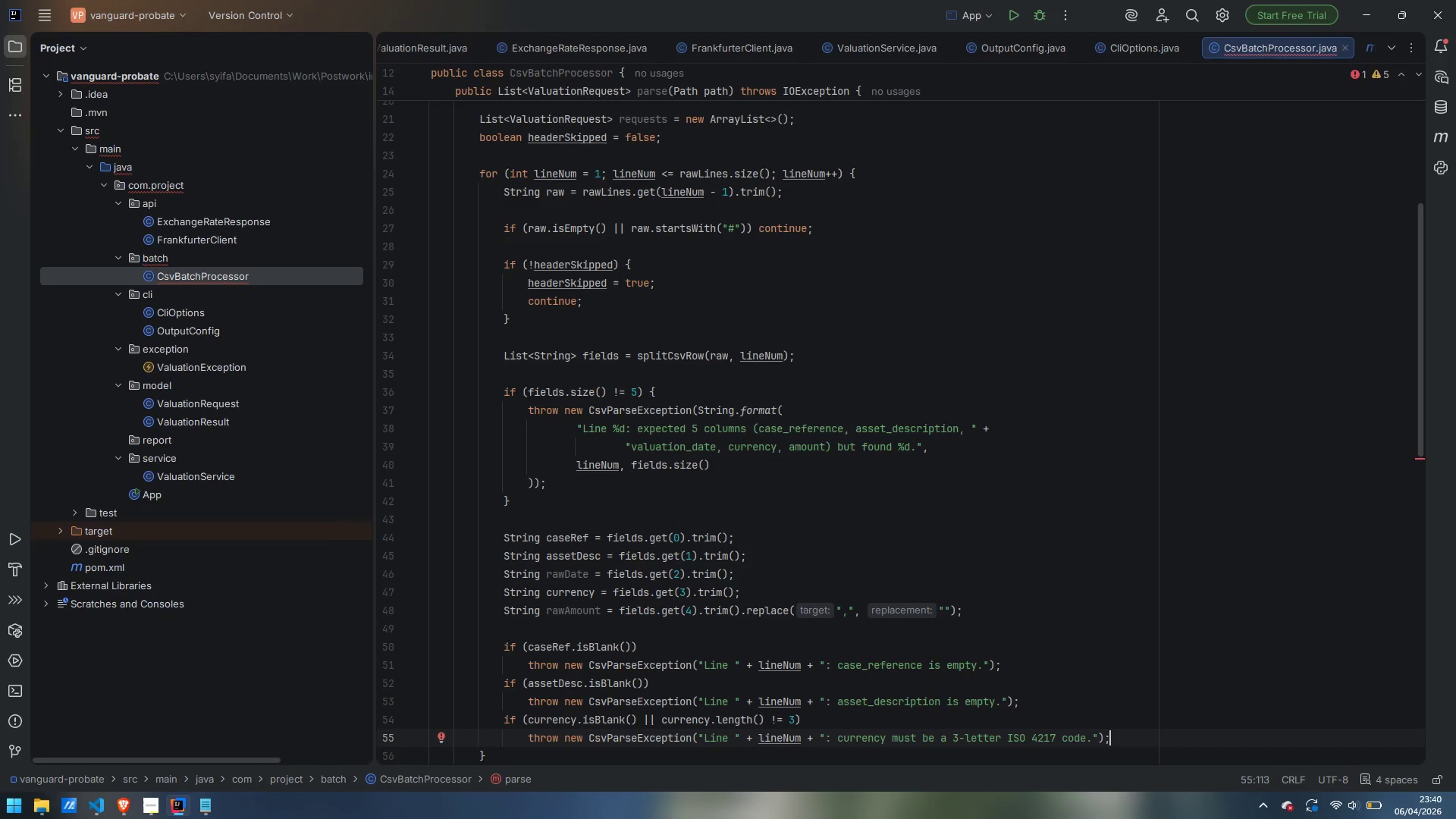 
key(Enter)
 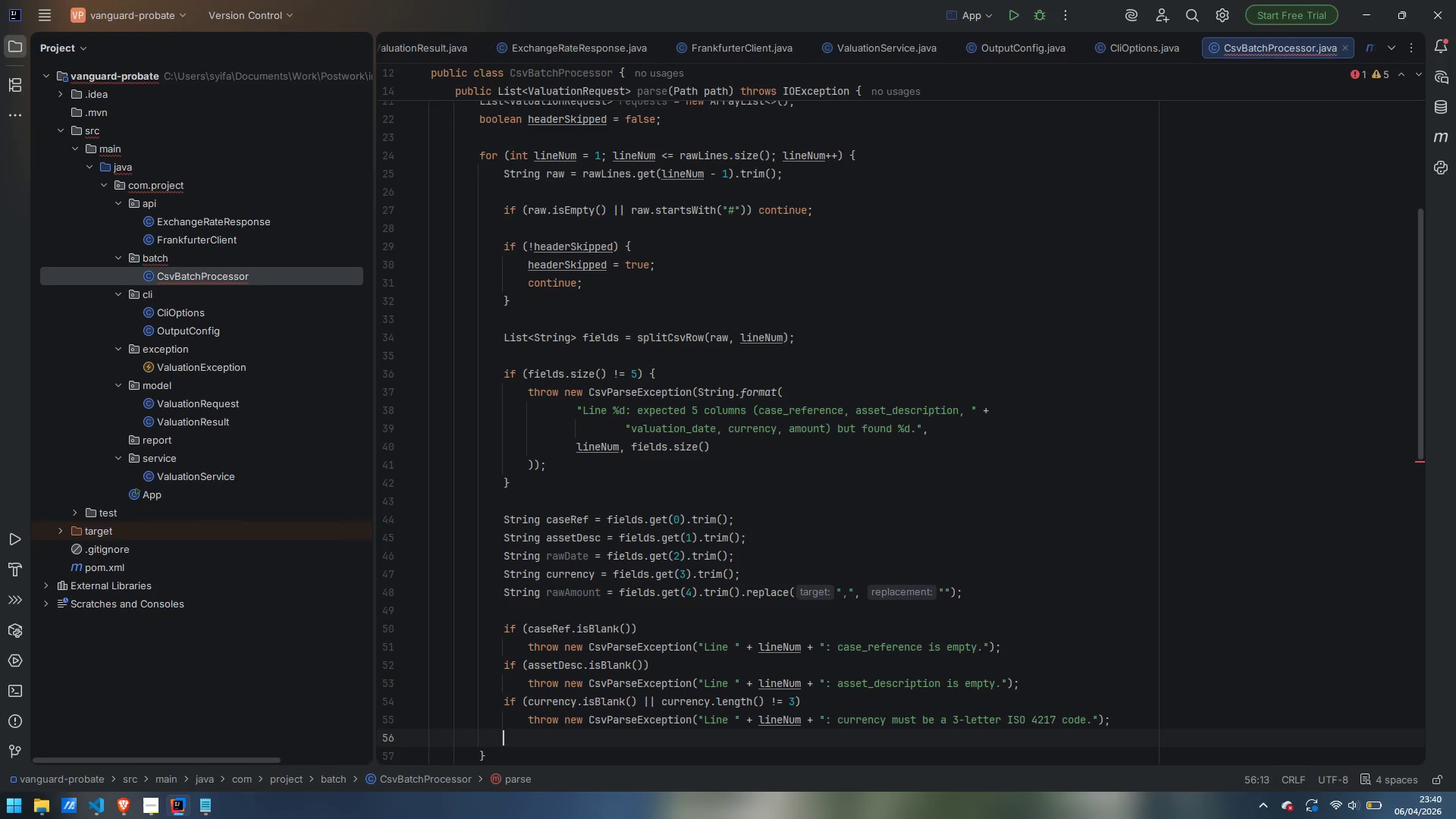 
key(Enter)
 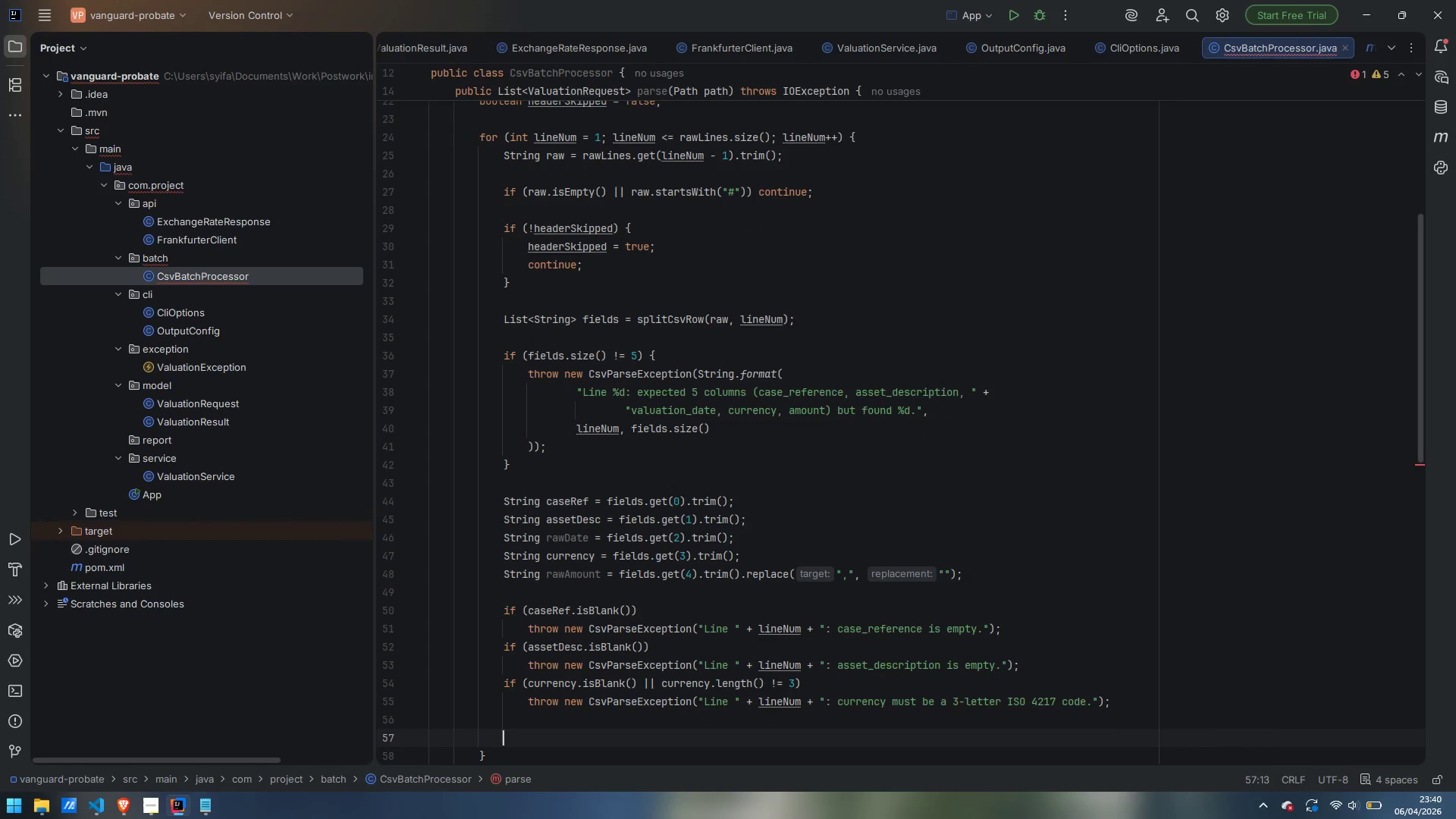 
type(Local)
 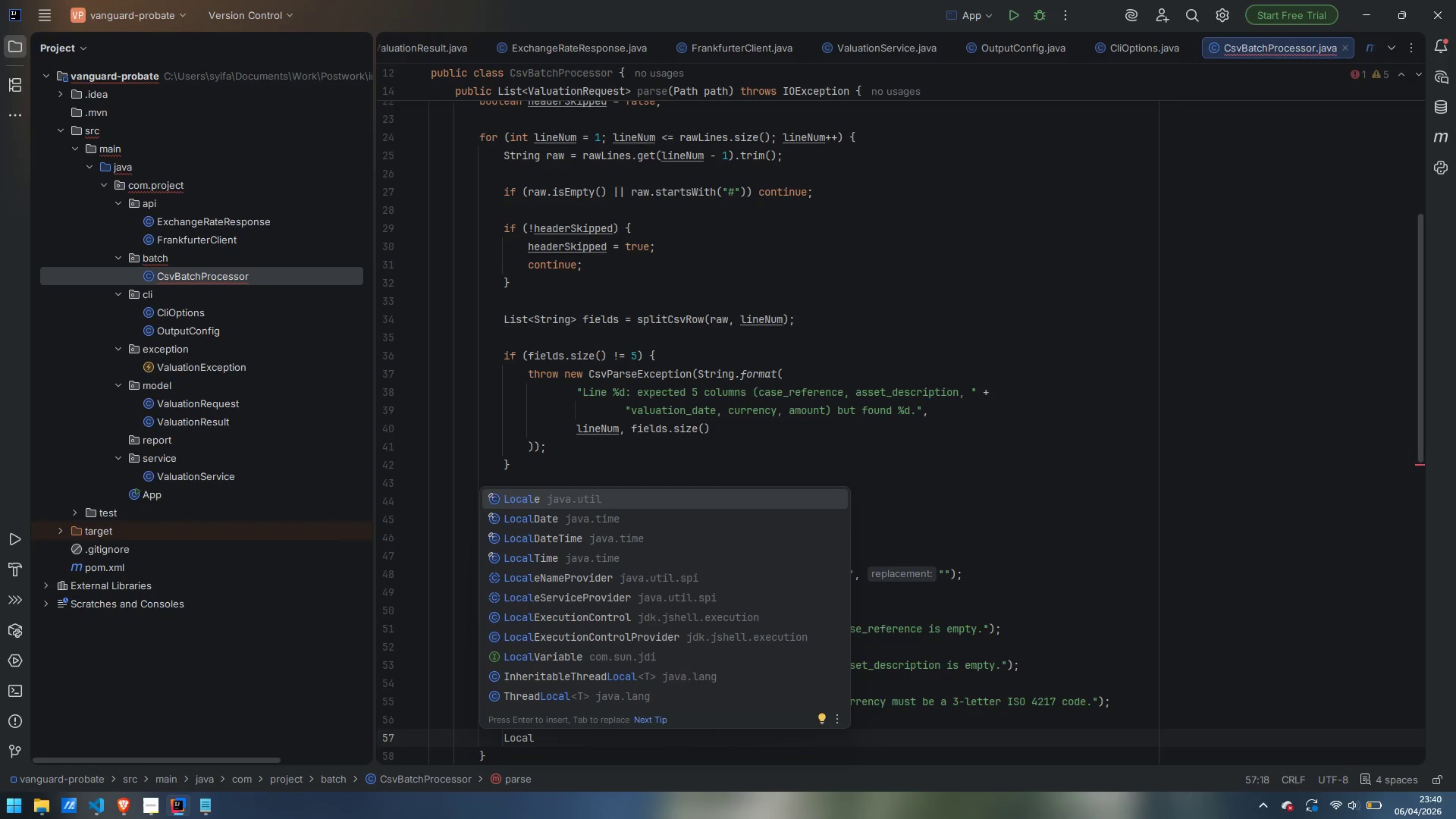 
wait(5.67)
 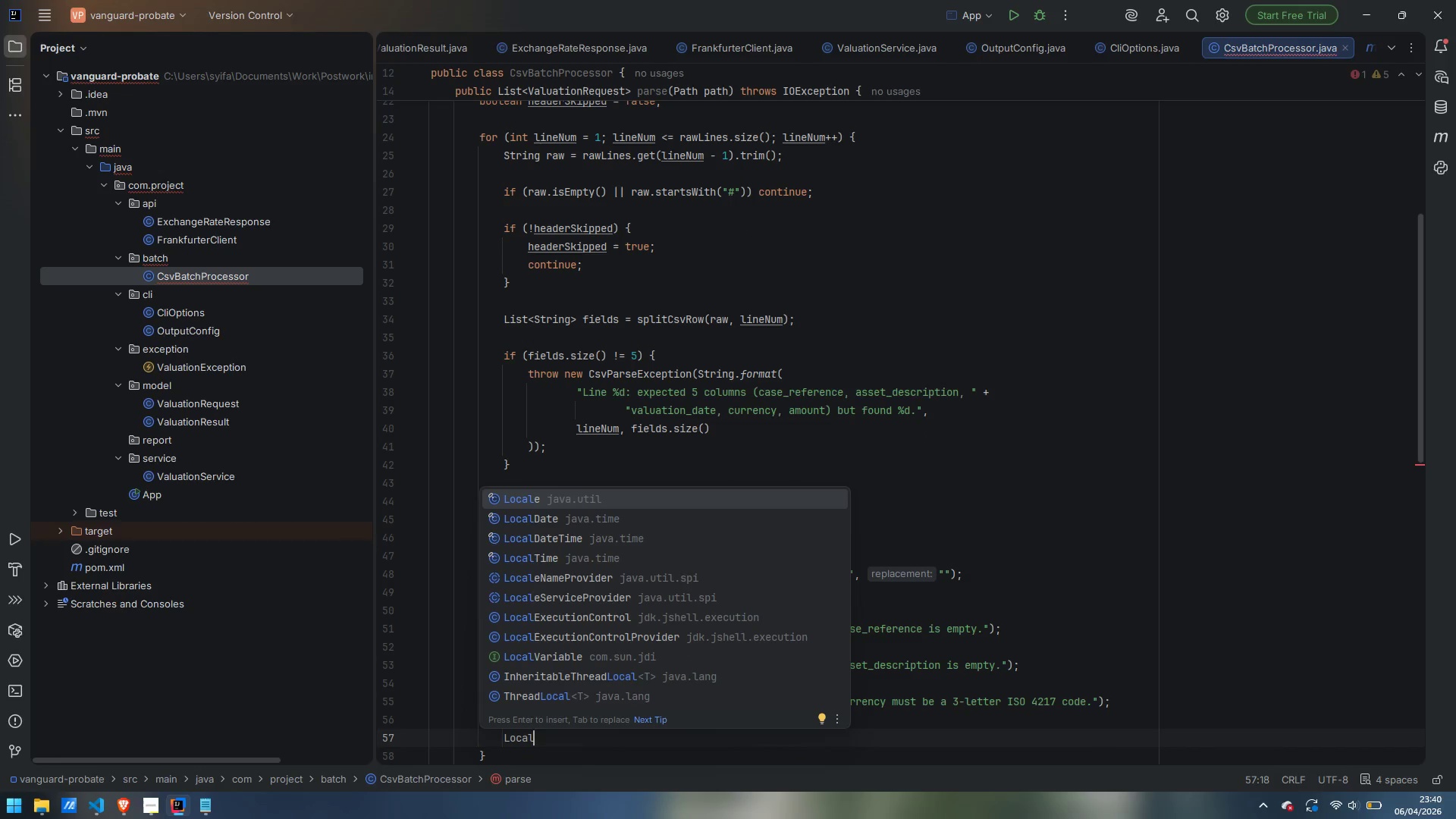 
type(Date)
 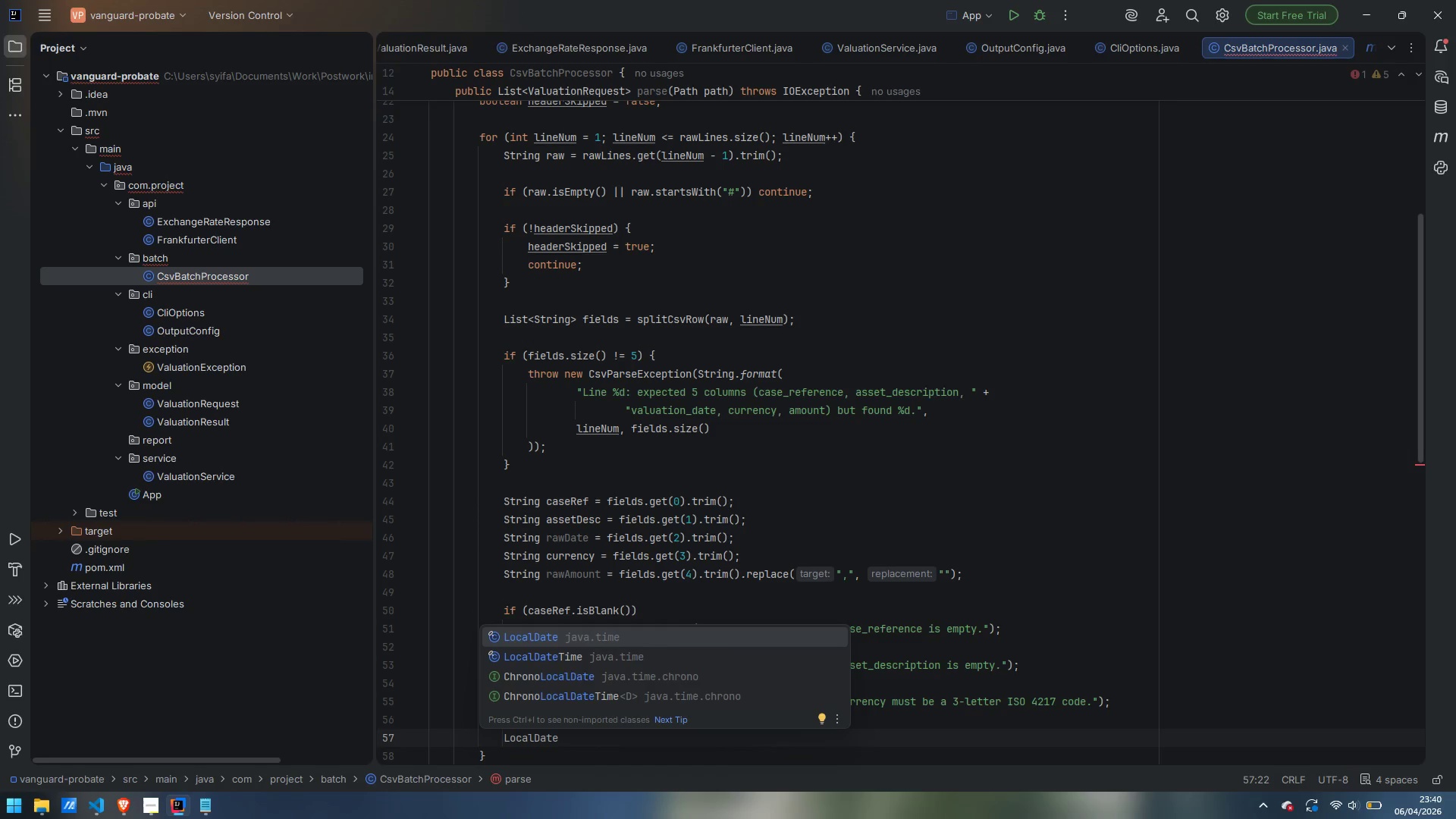 
key(Enter)
 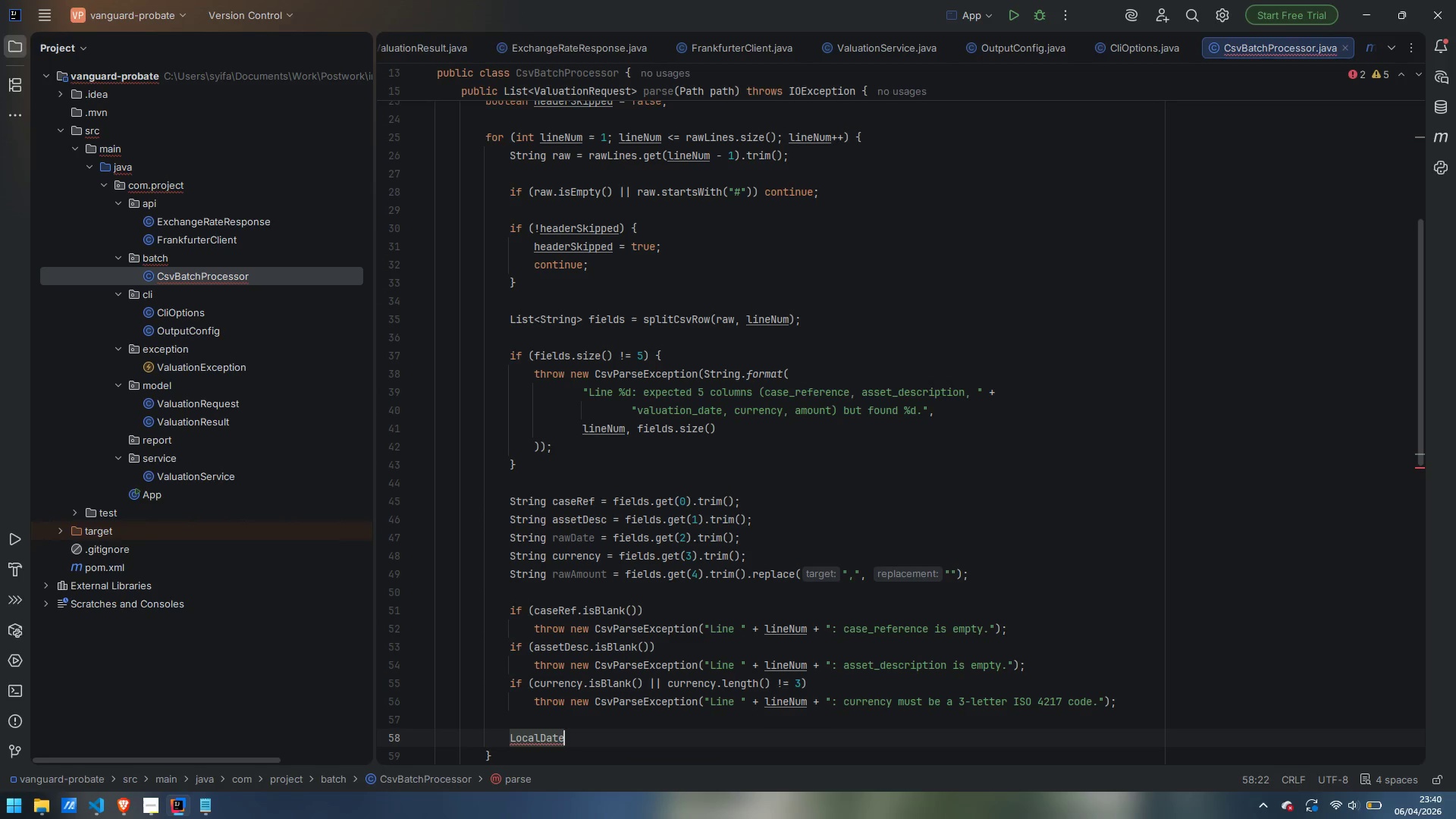 
type( date;)
 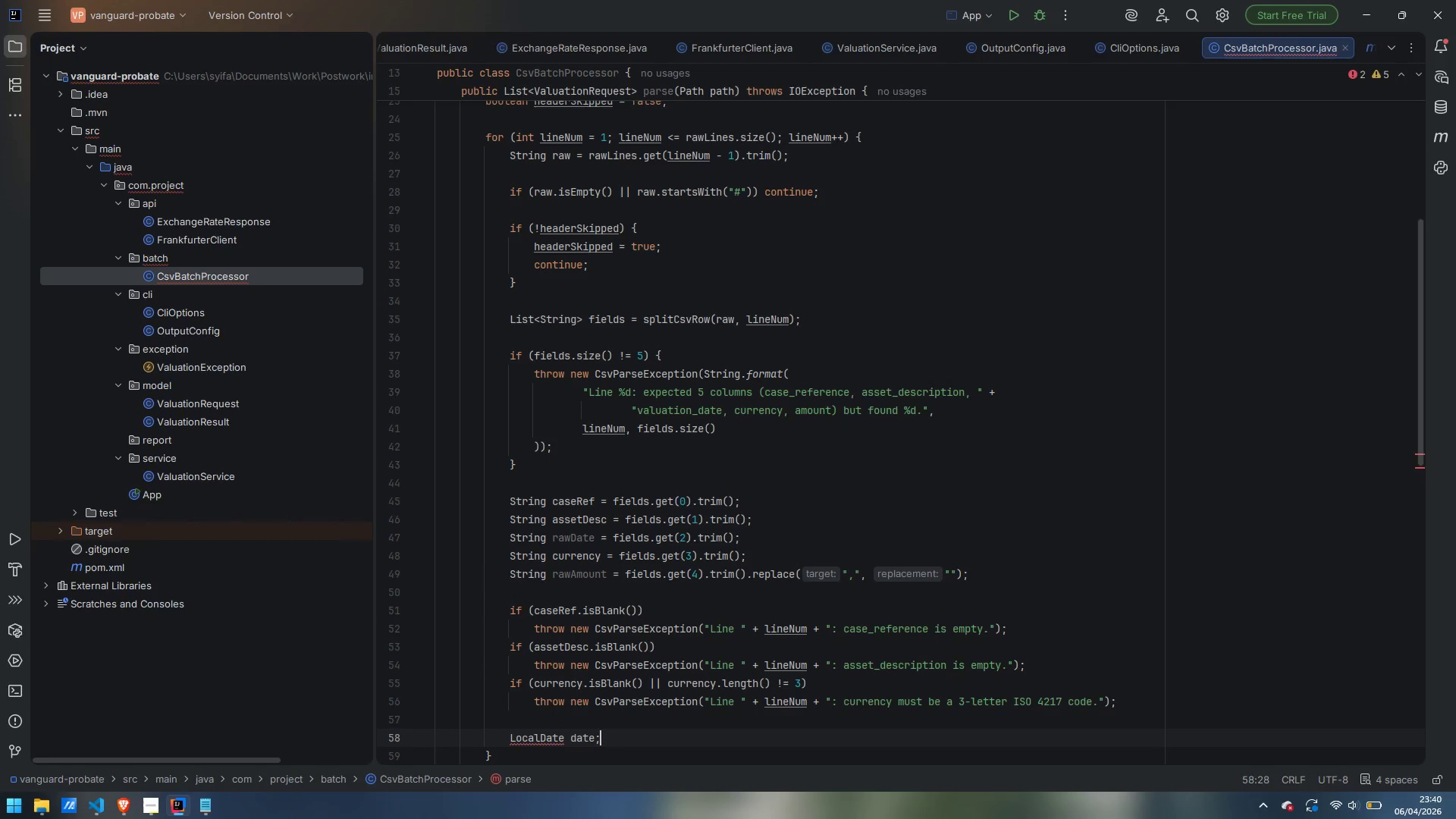 
key(Enter)
 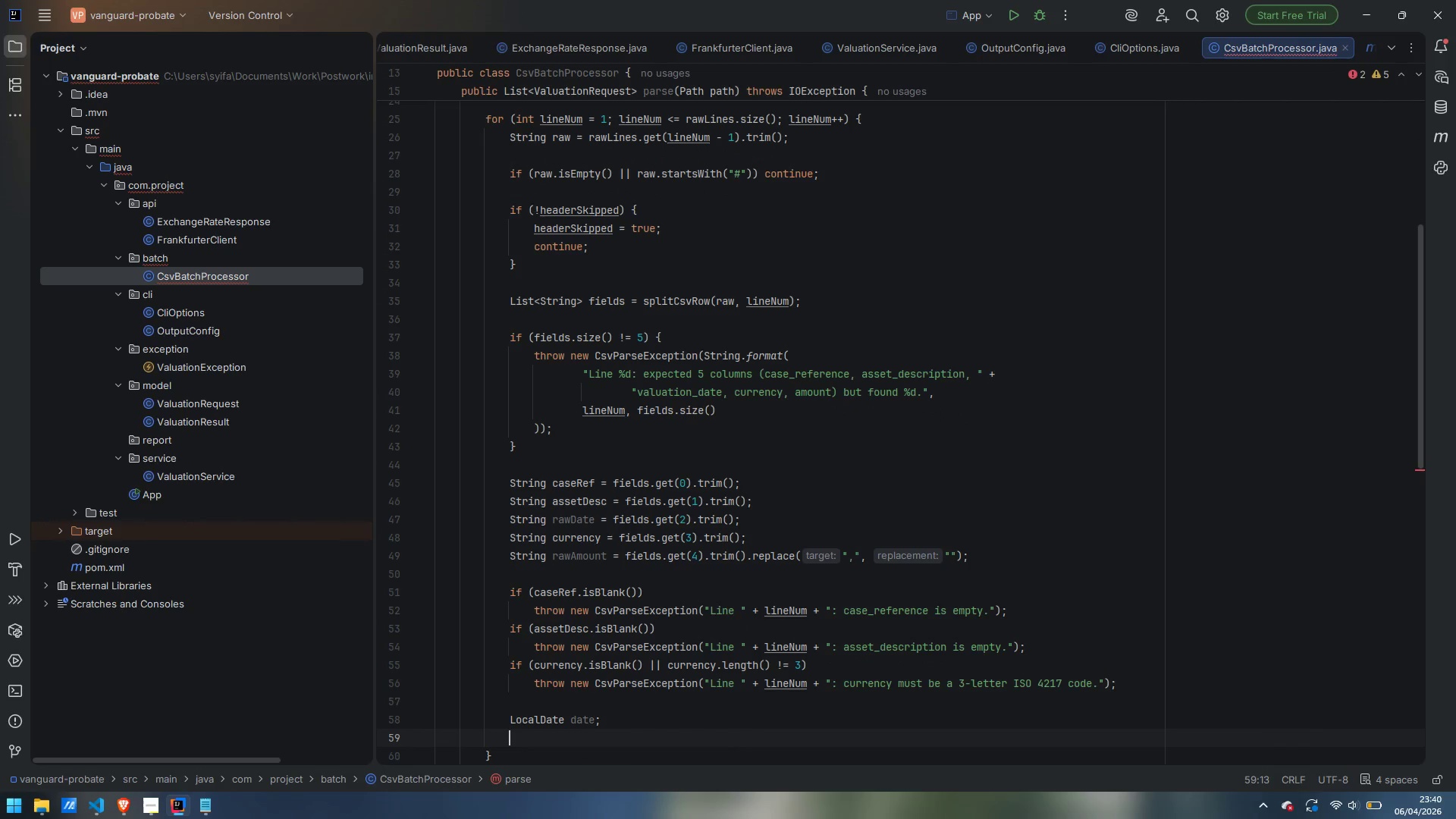 
type(try {)
 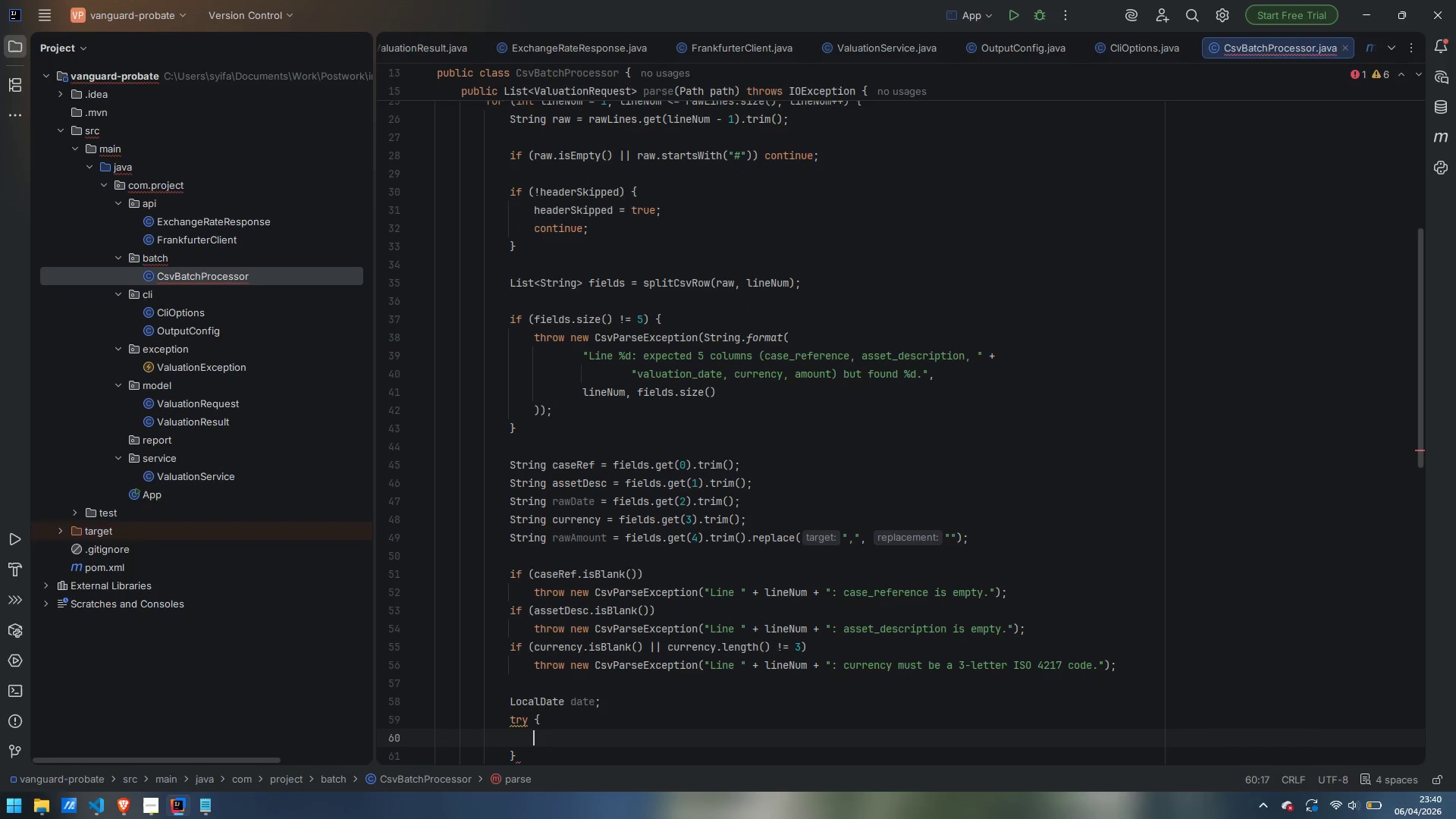 
 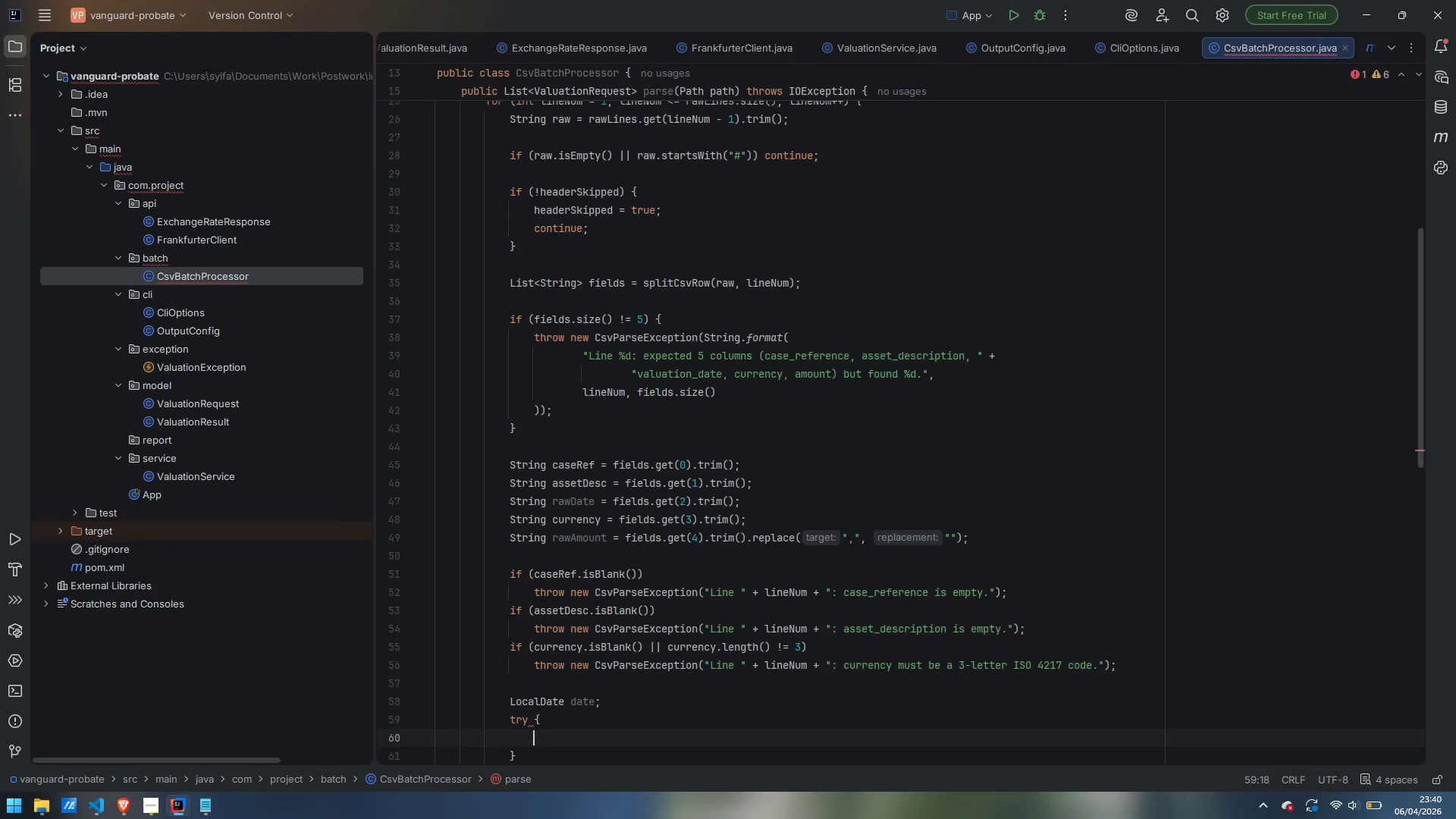 
key(Enter)
 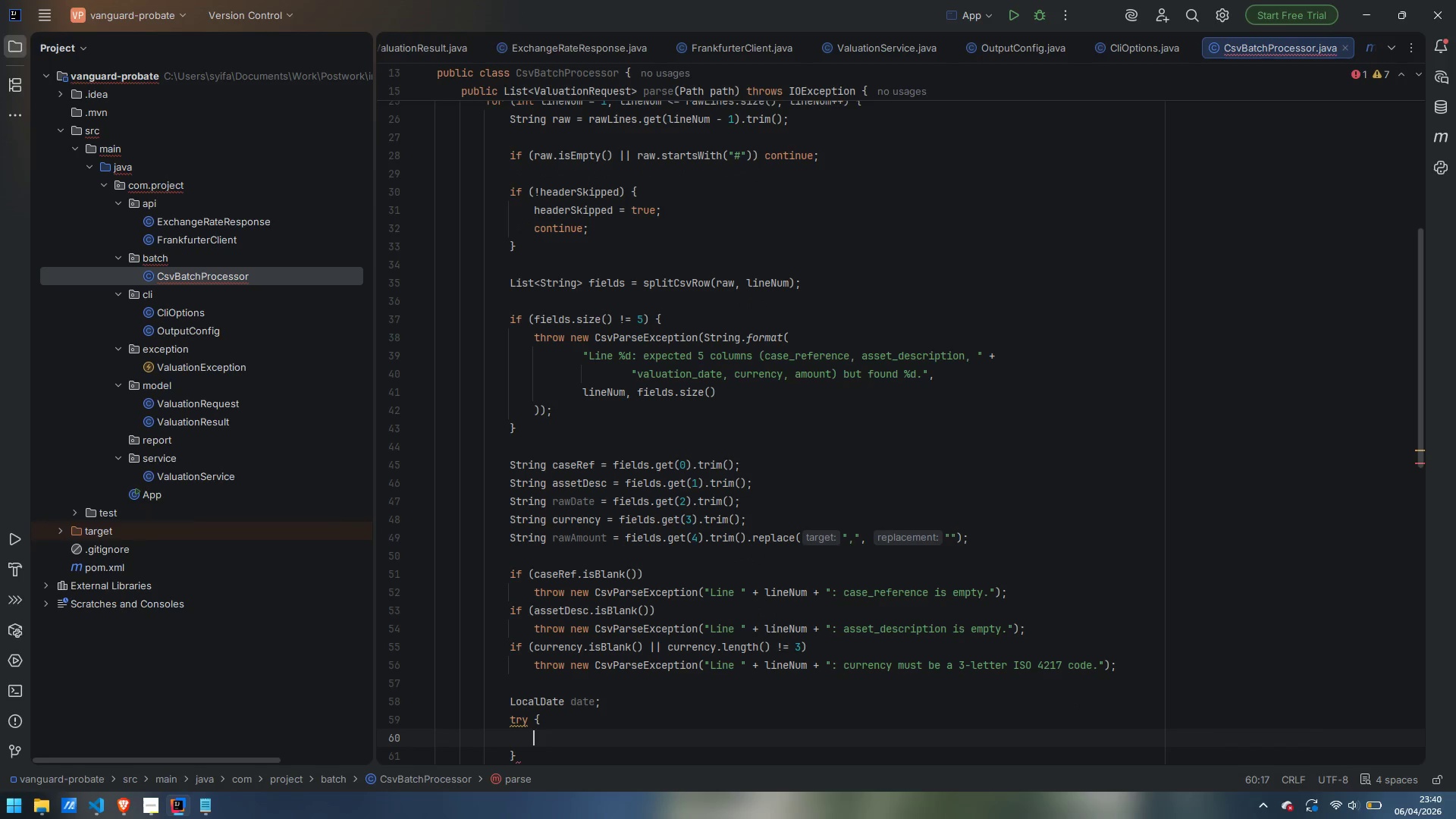 
type(date = Lcoal)
 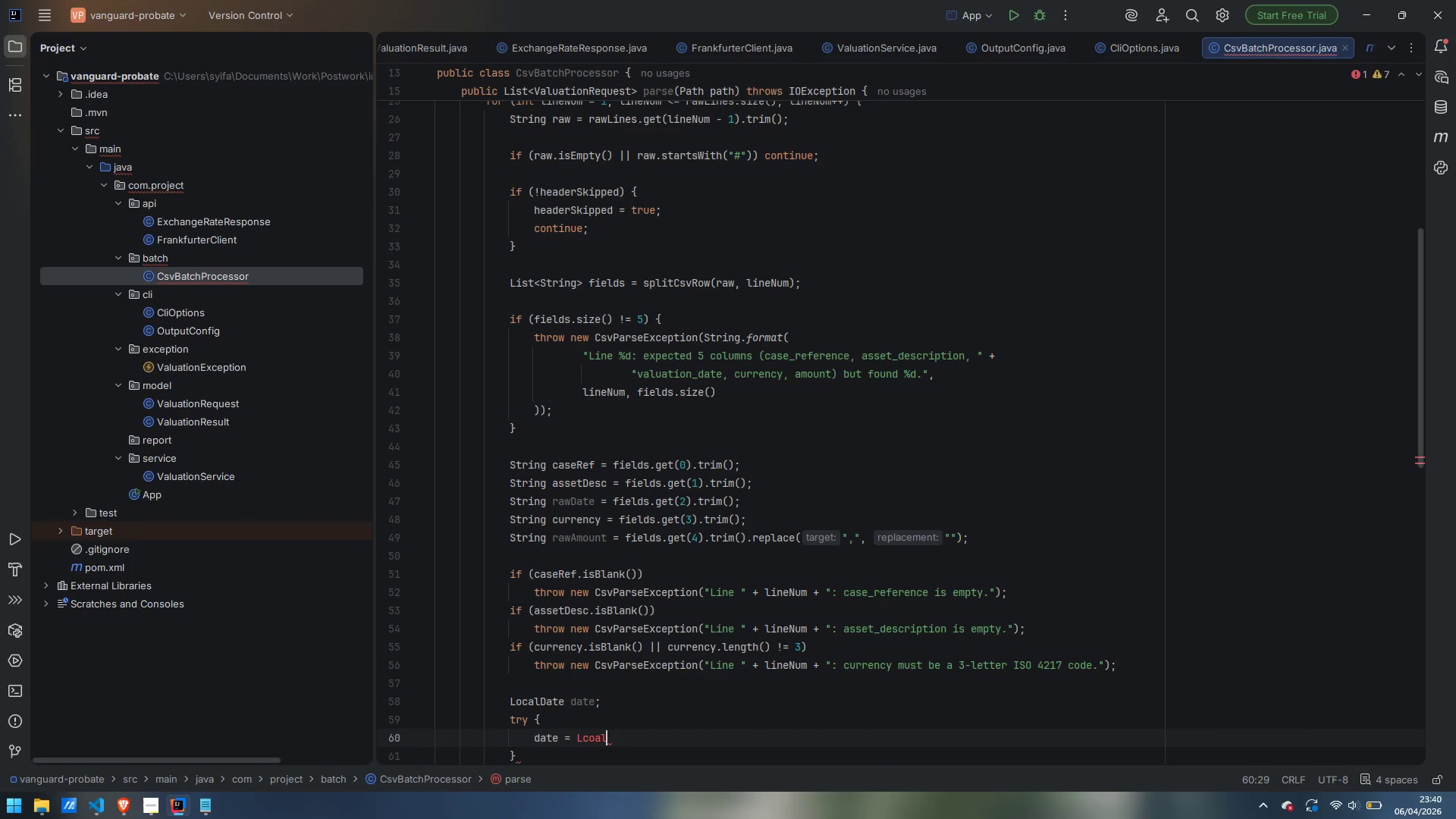 
key(Control+ControlLeft)
 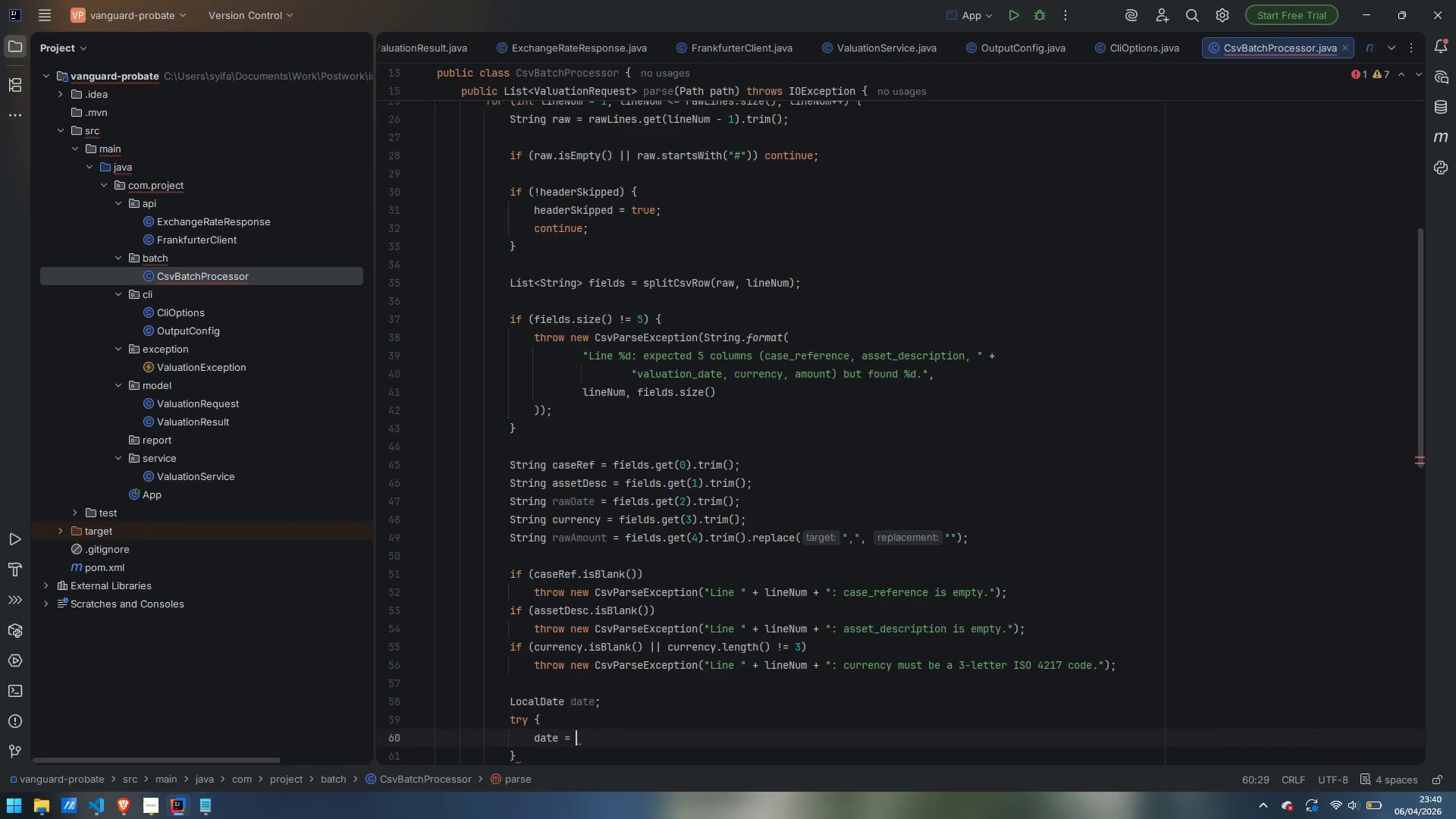 
key(Control+Backspace)
 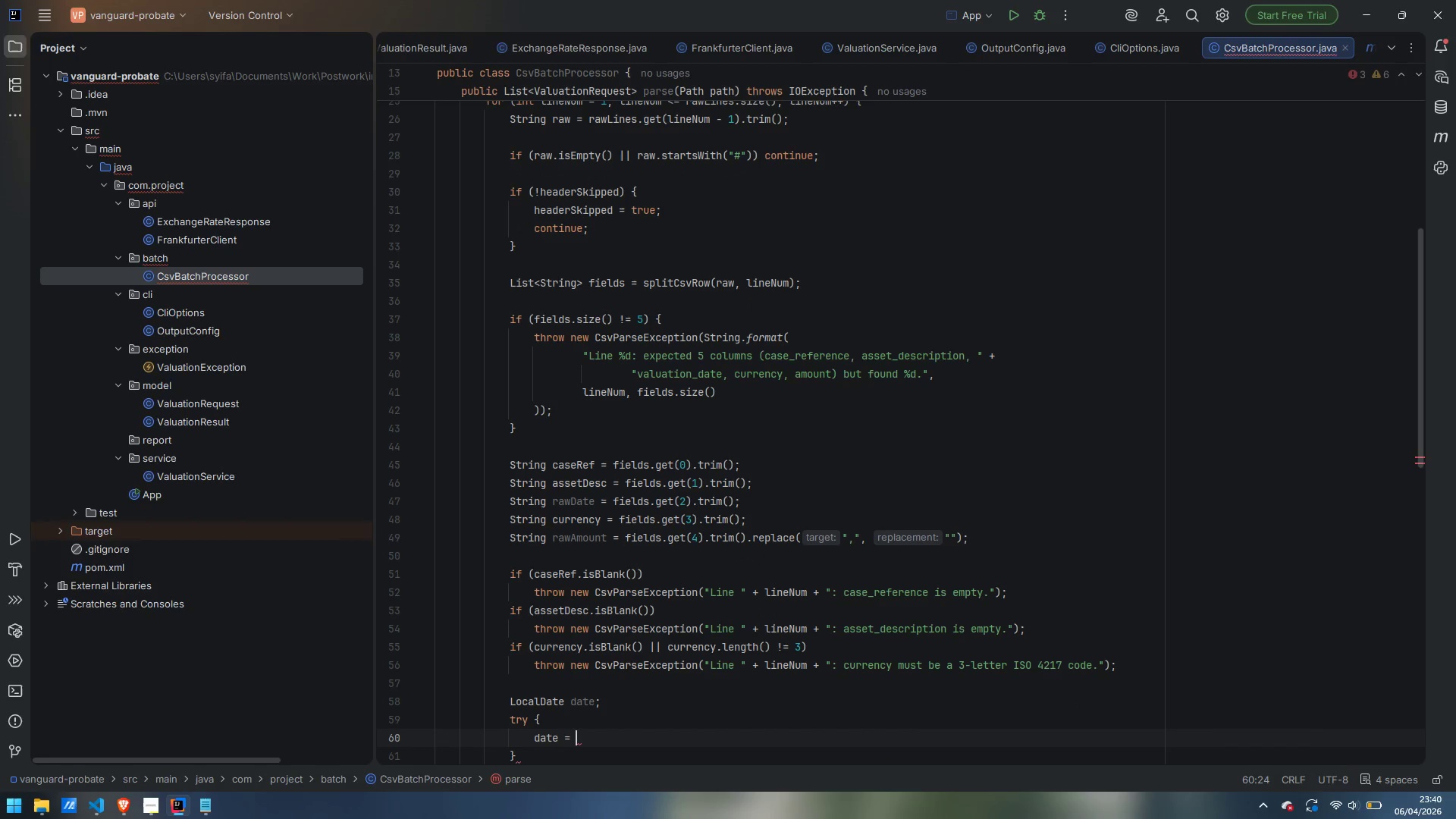 
type(LocalDate.parse)
 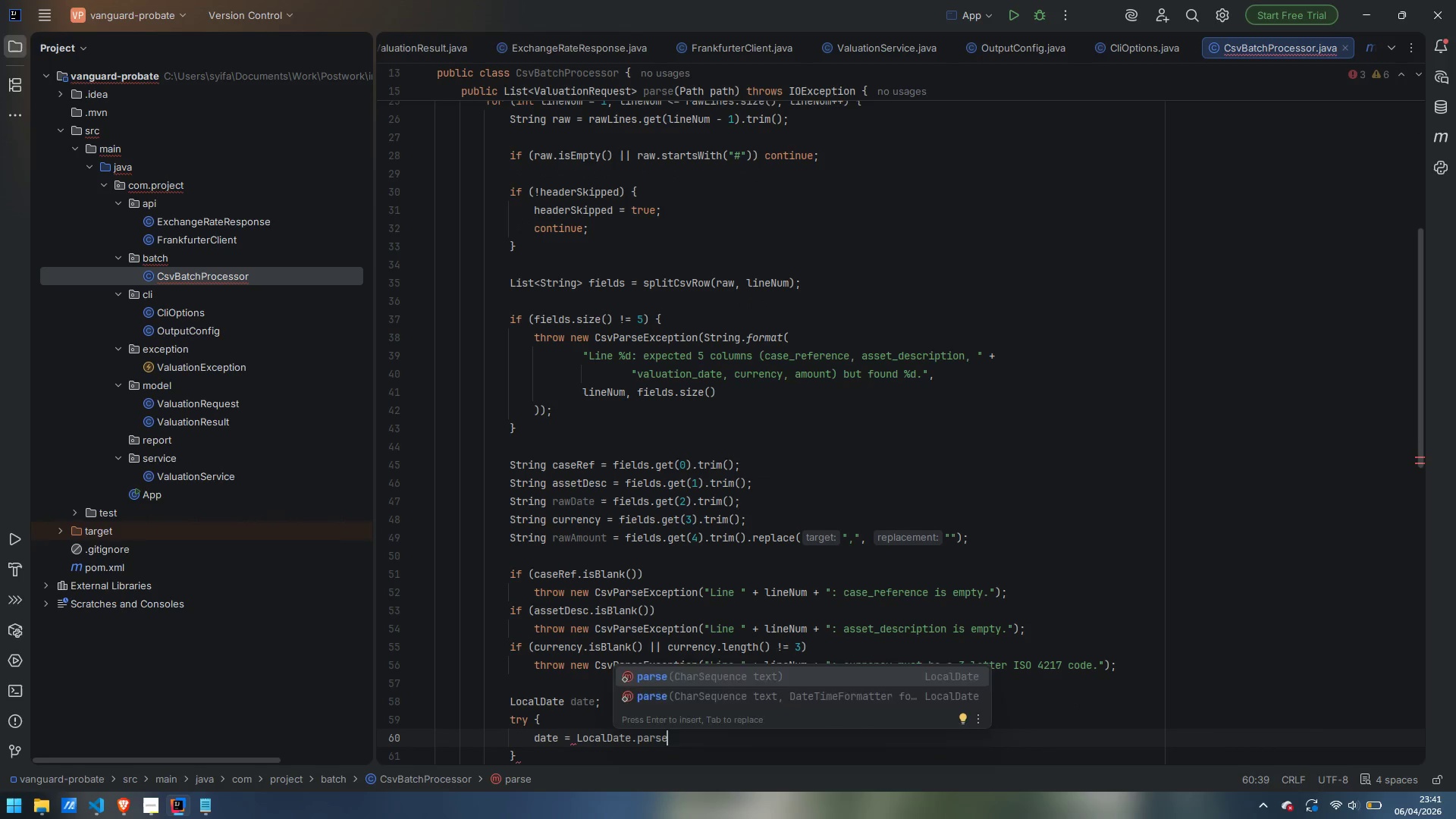 
key(Enter)
 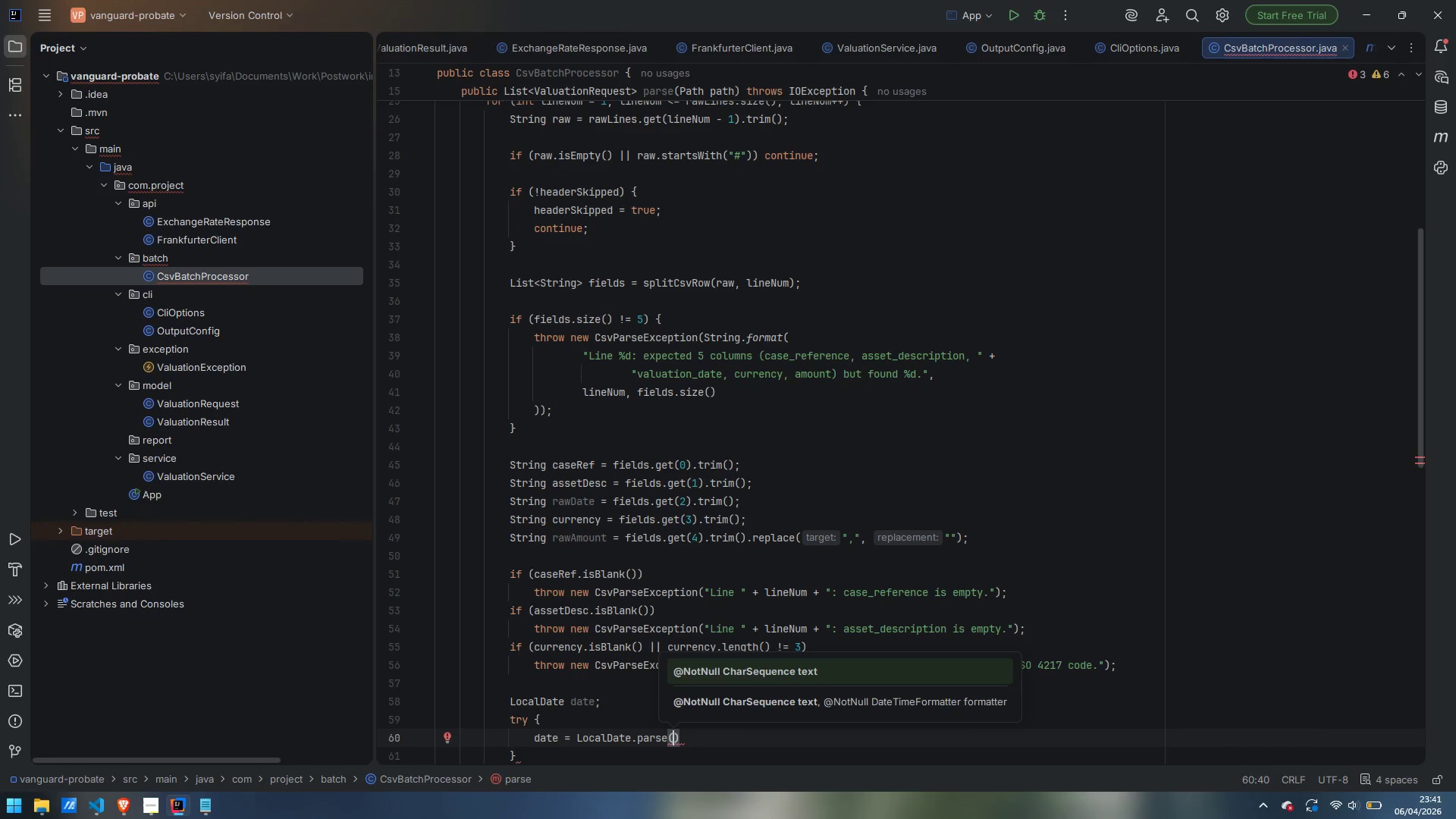 
type(rawDate)
 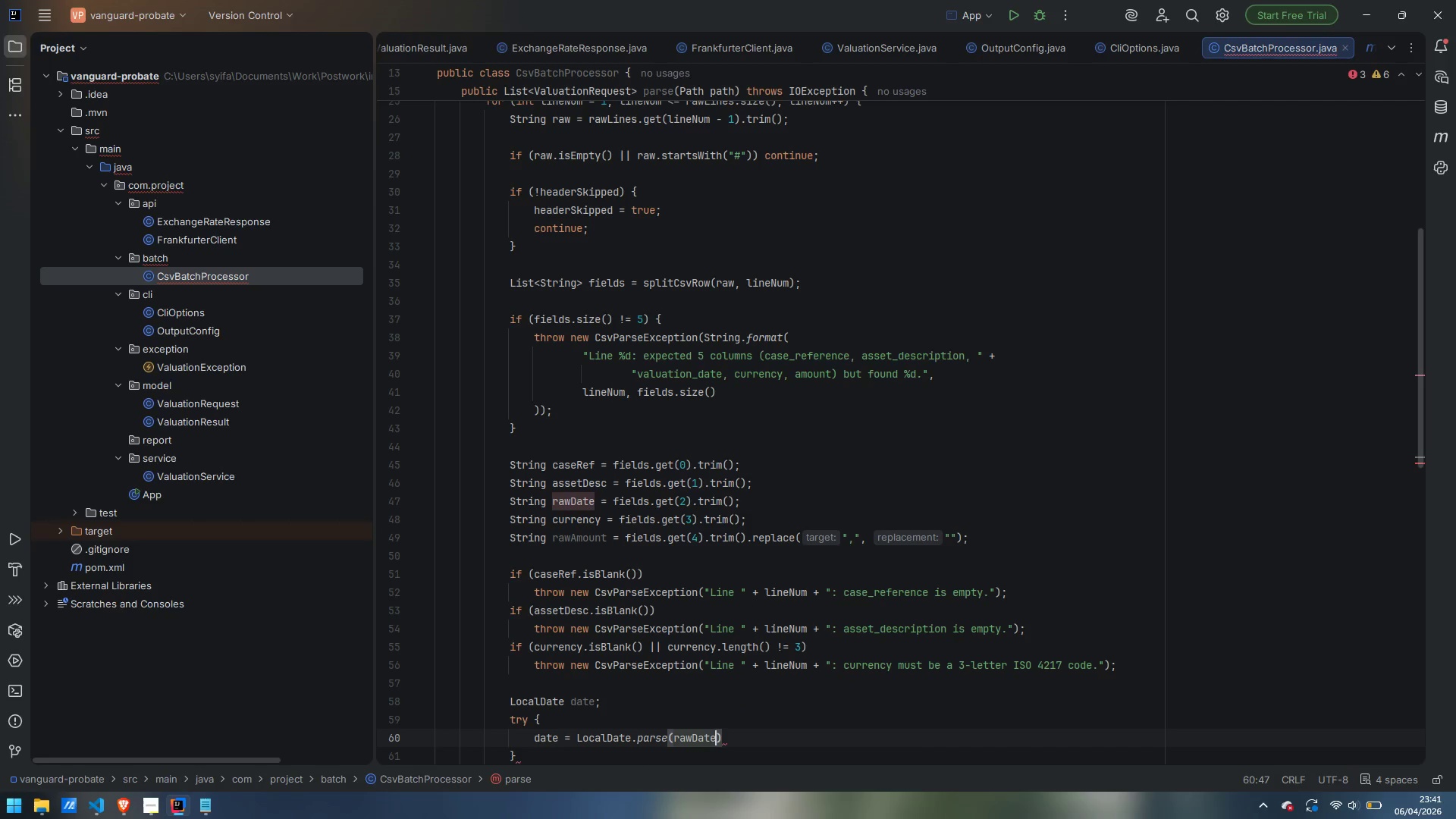 
key(ArrowRight)
 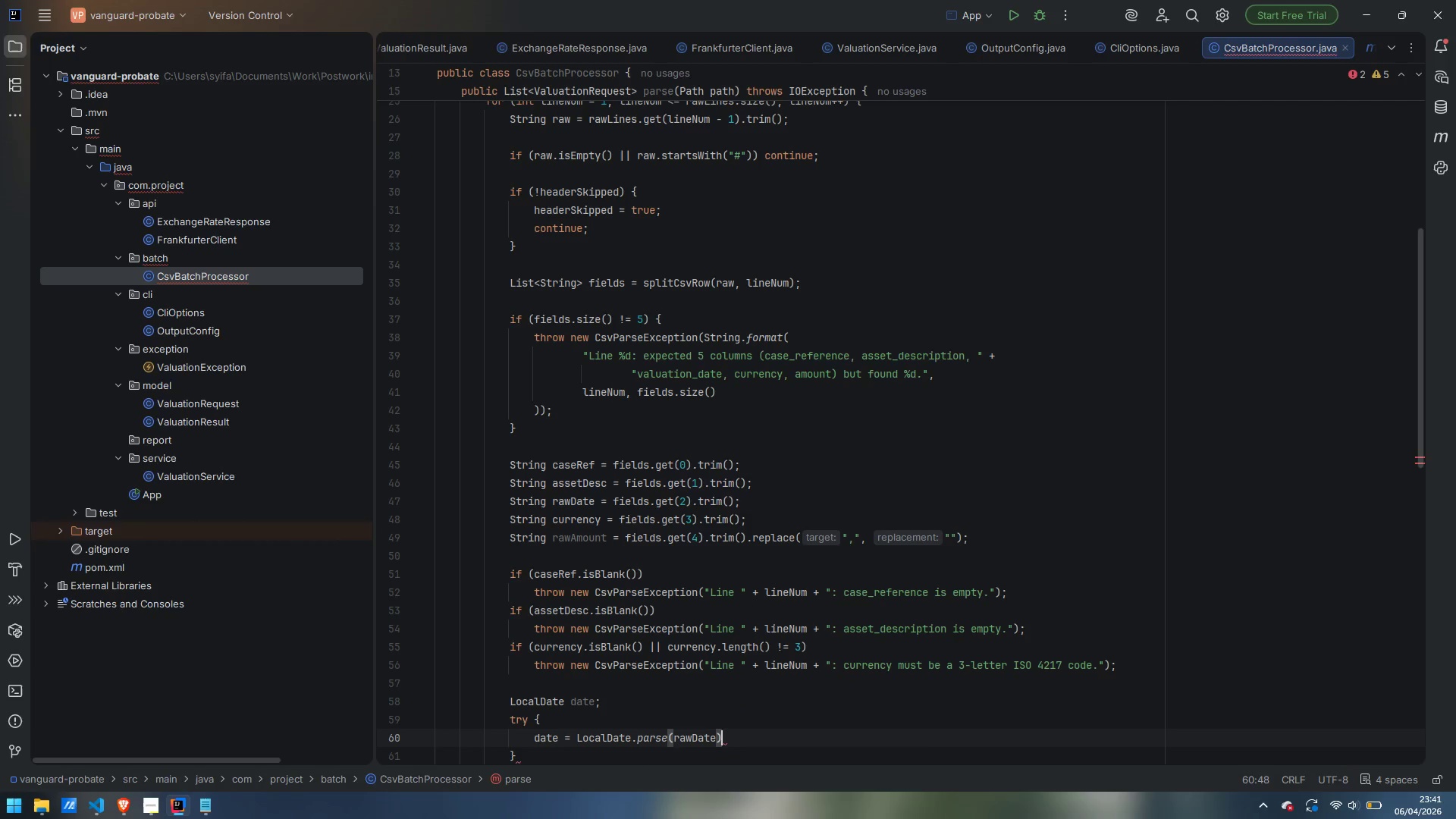 
key(Semicolon)
 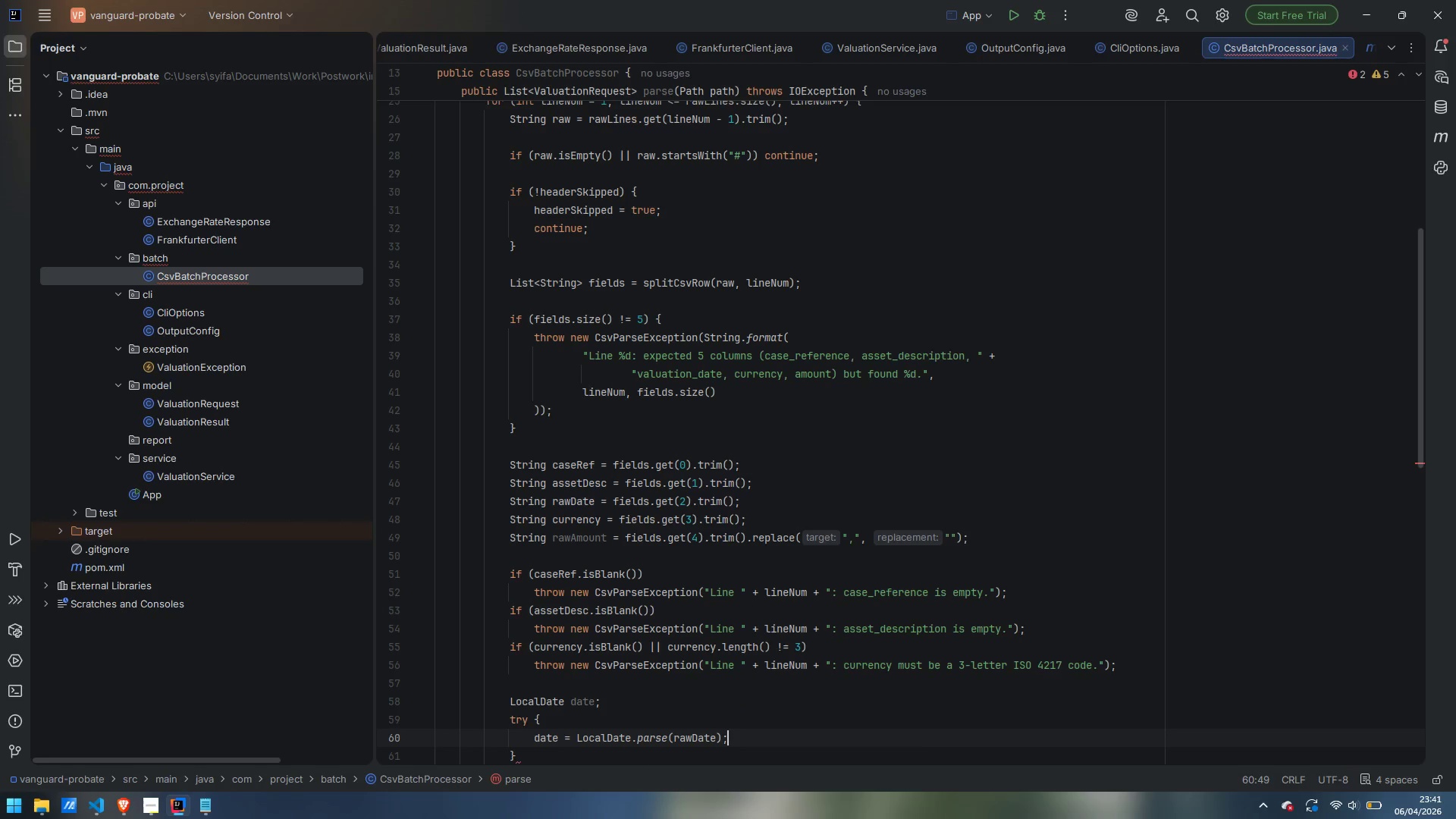 
key(Enter)
 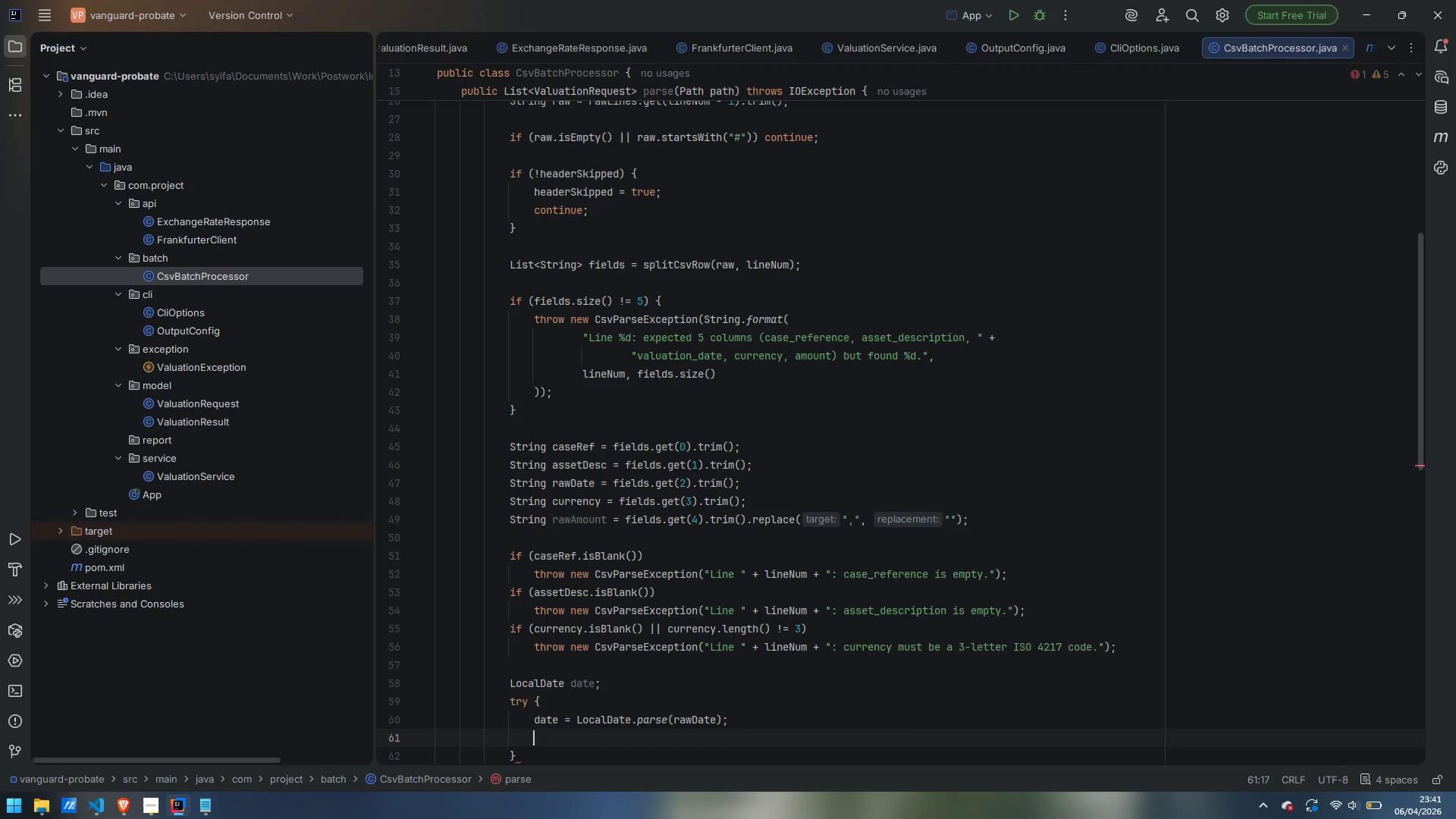 
key(Control+Backspace)
 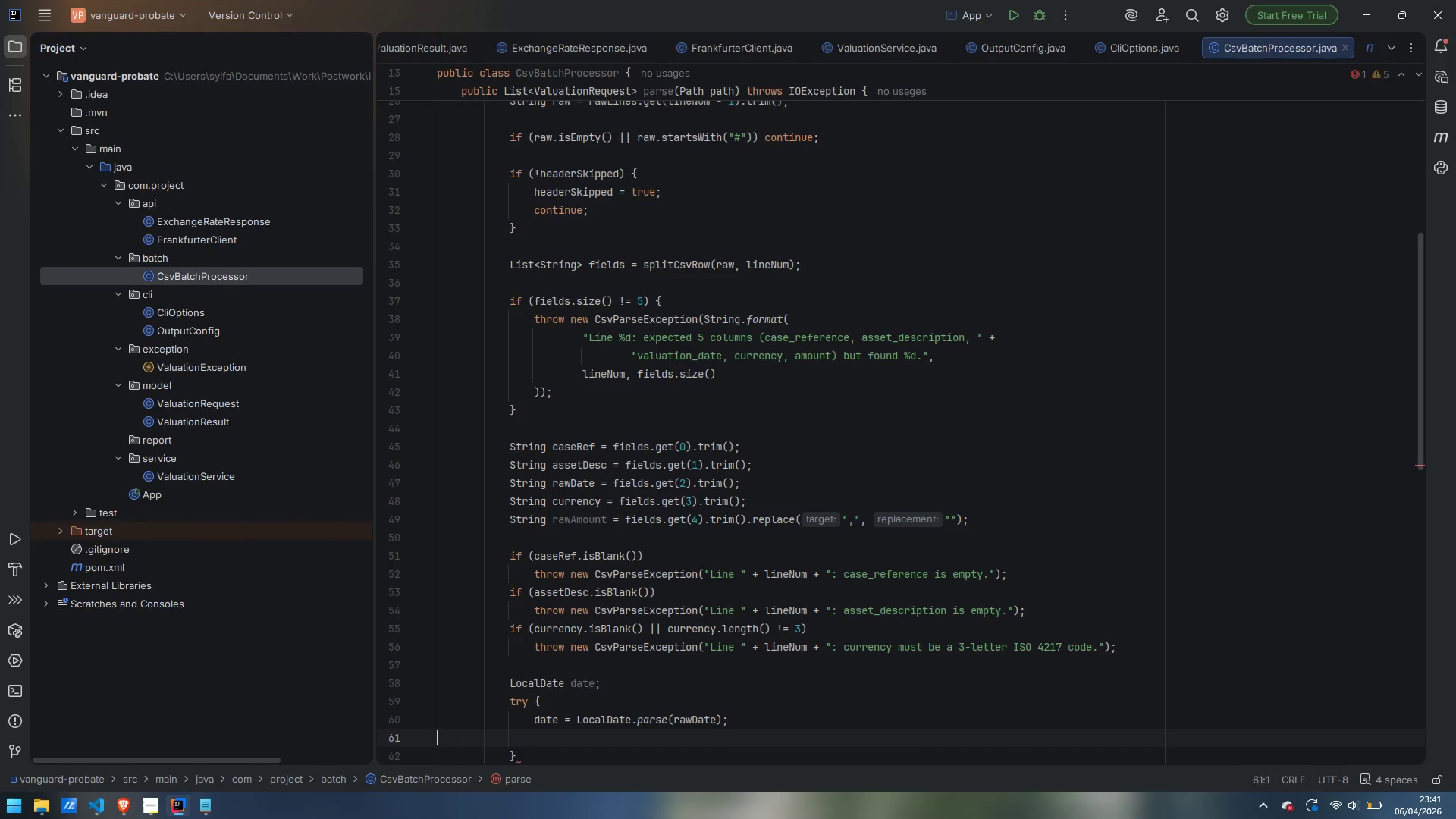 
key(Backspace)
 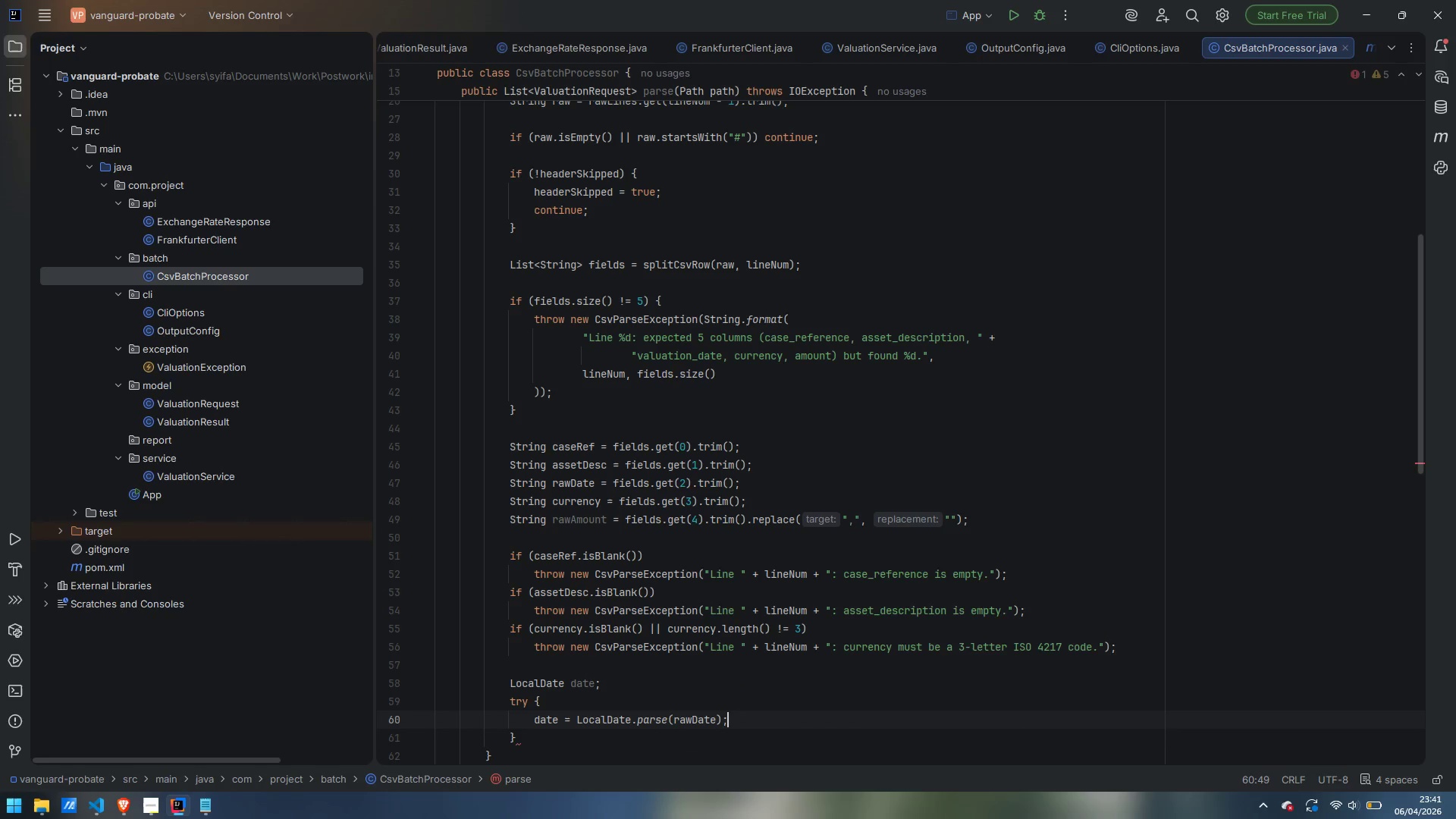 
key(ArrowDown)
 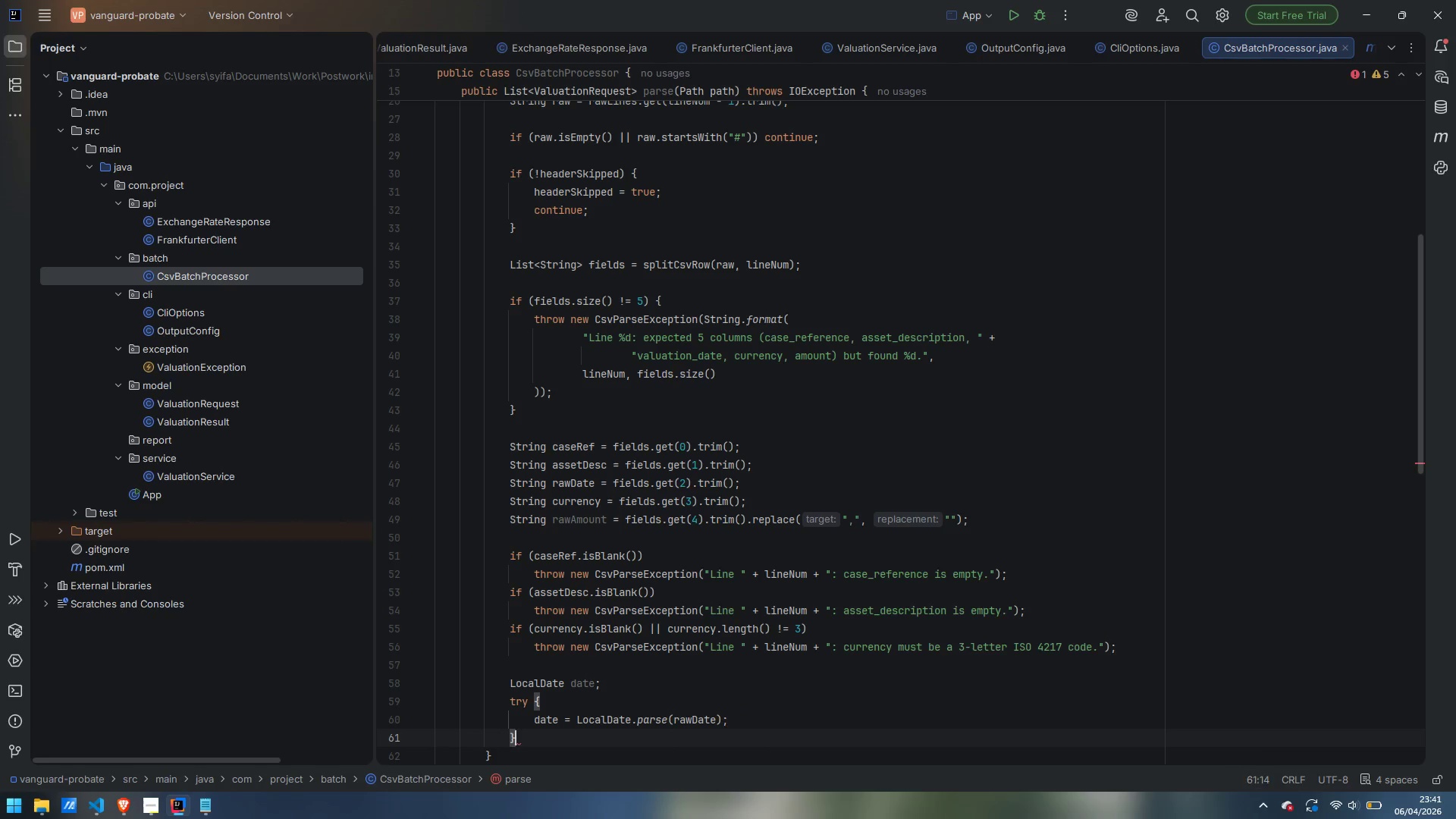 
type( catch)
 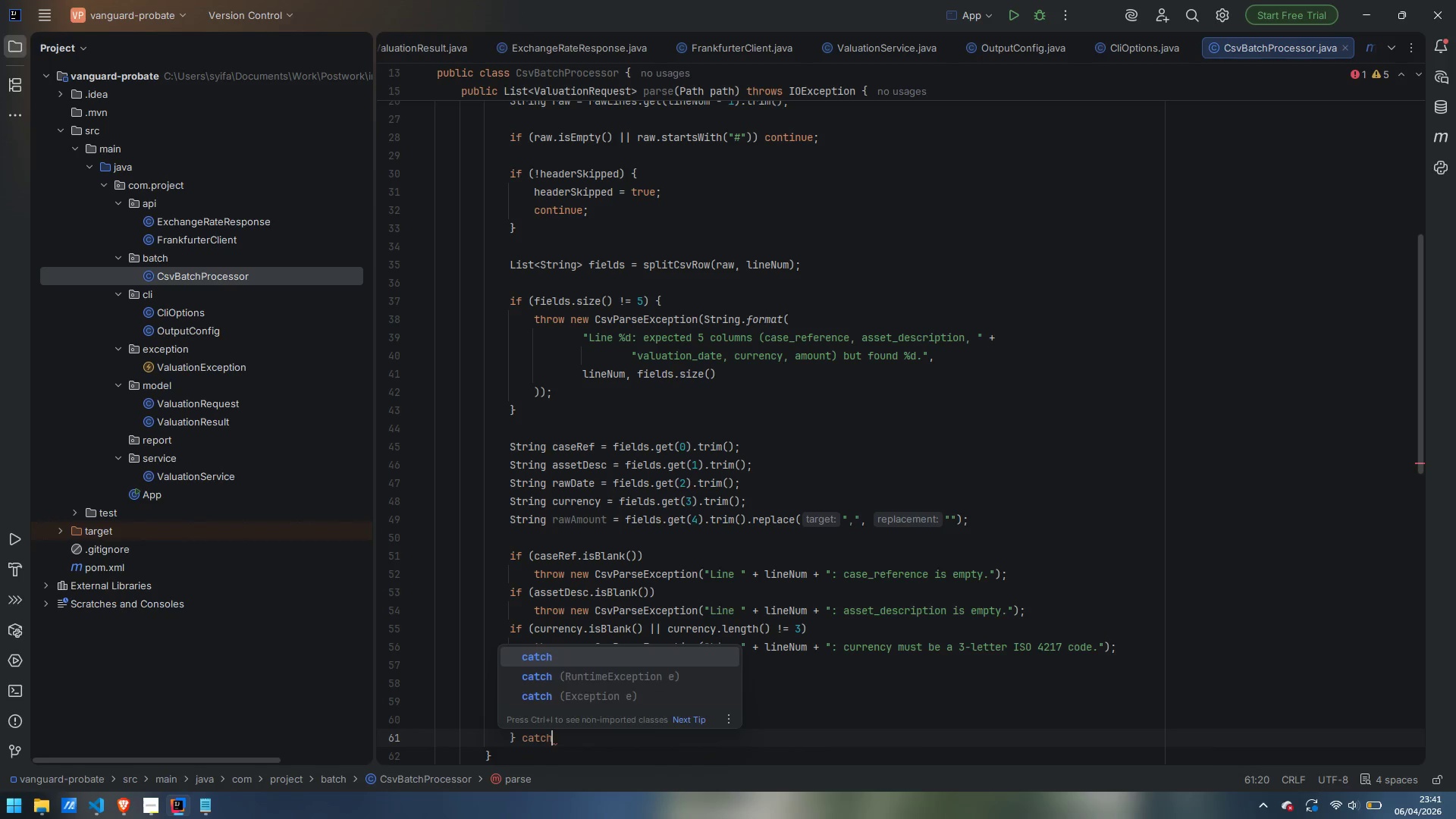 
key(Enter)
 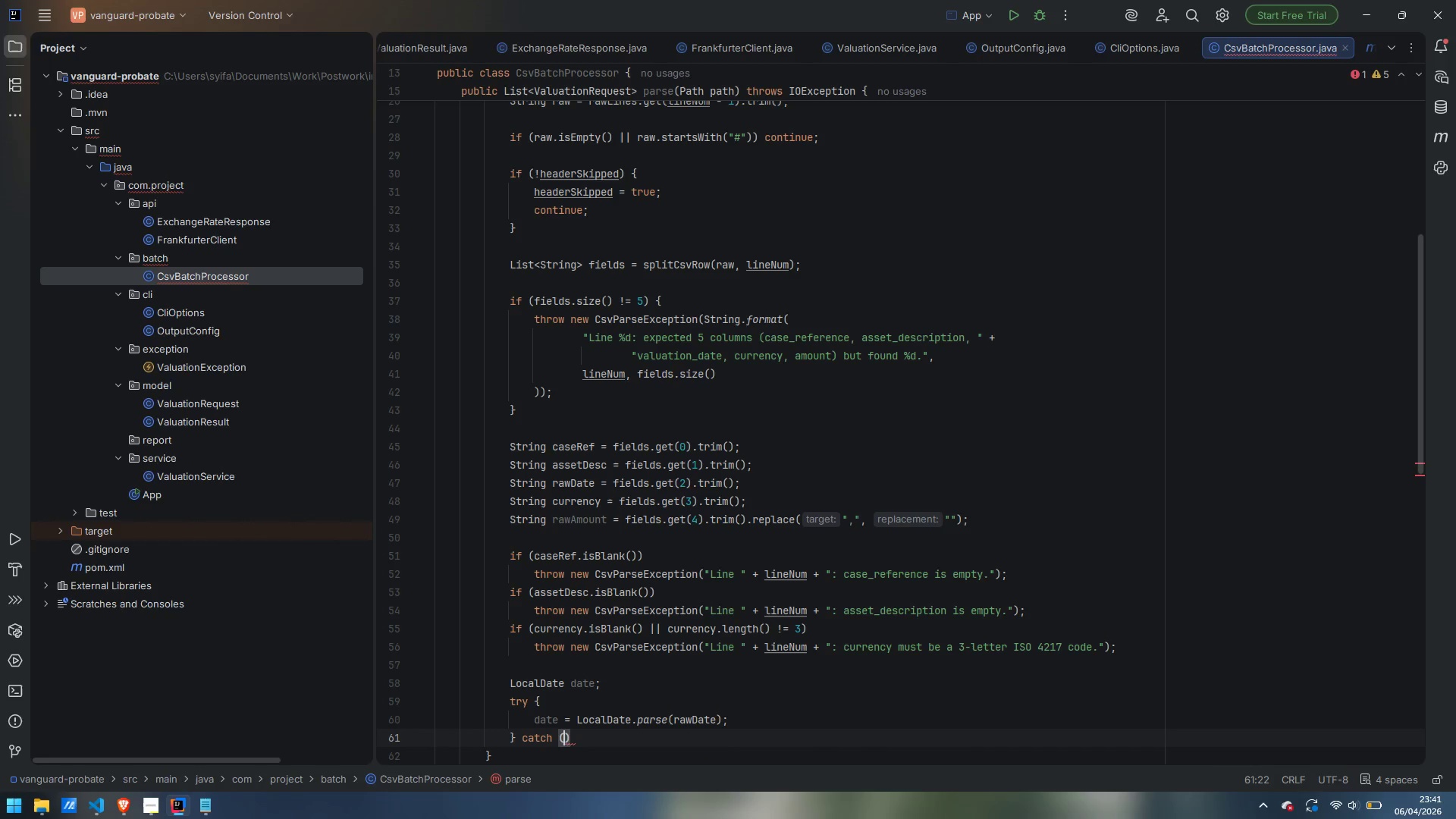 
type(DateTimeParseExeption)
 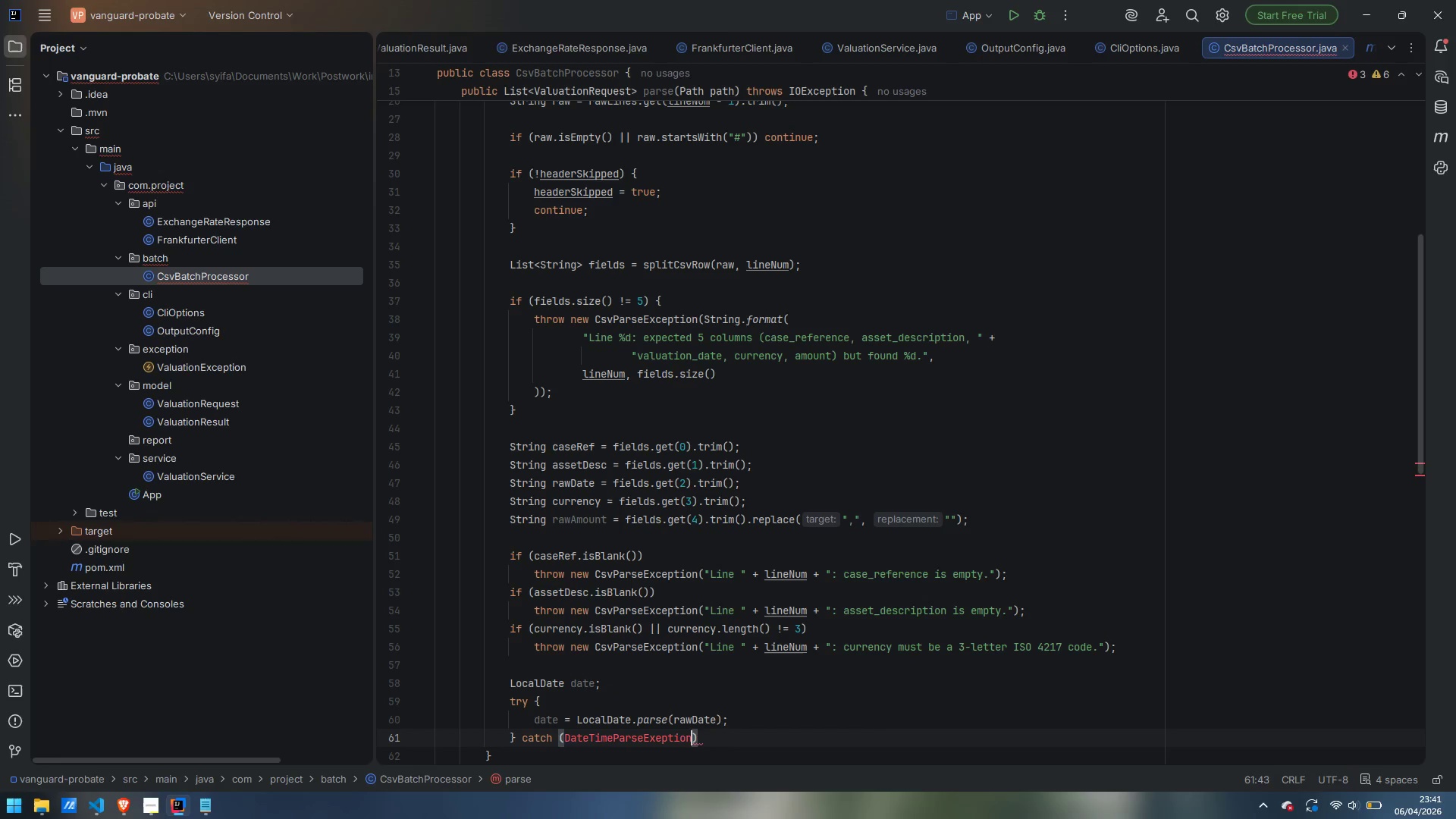 
key(ArrowLeft)
 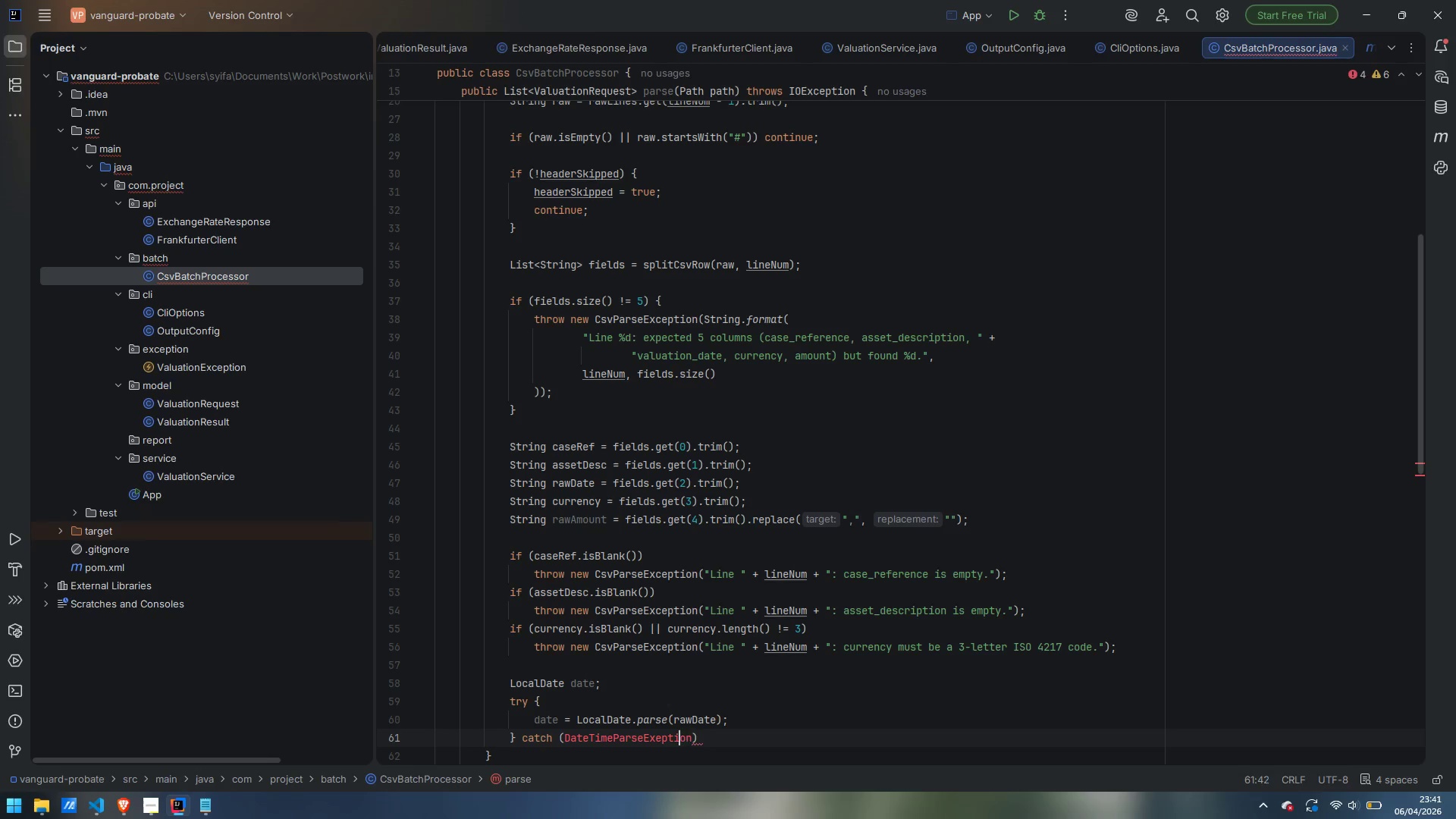 
key(ArrowLeft)
 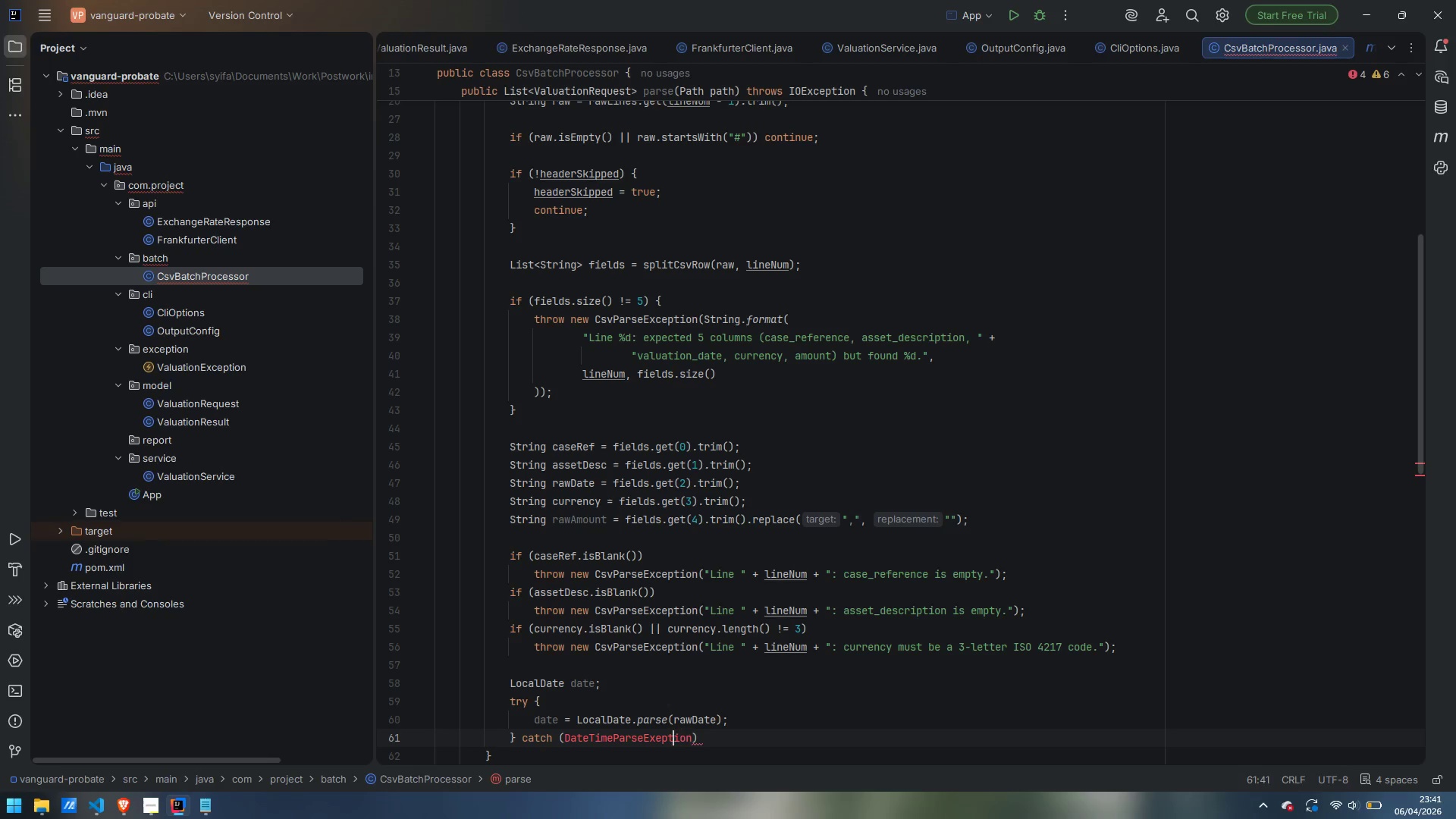 
key(ArrowLeft)
 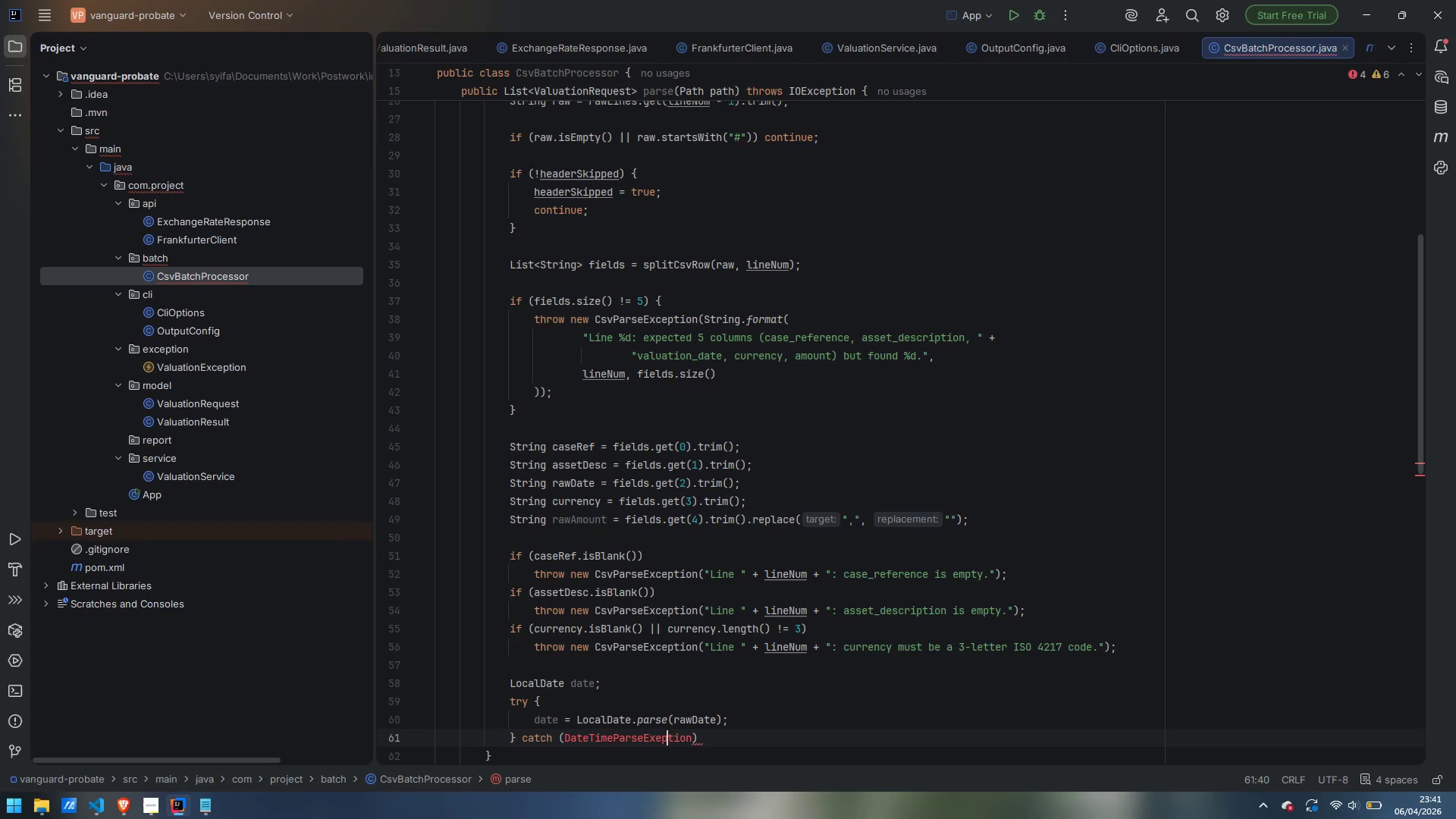 
key(ArrowLeft)
 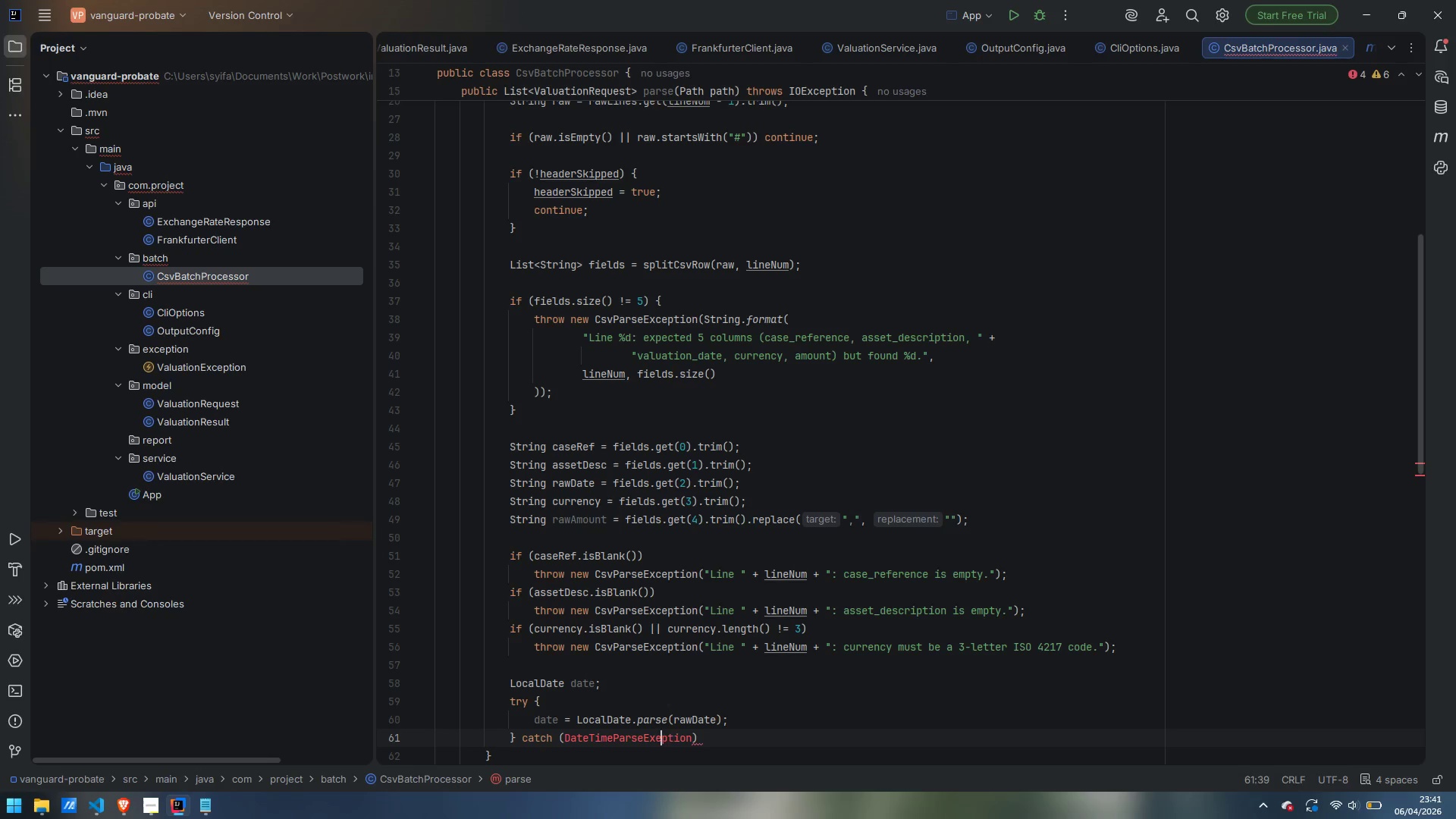 
key(ArrowLeft)
 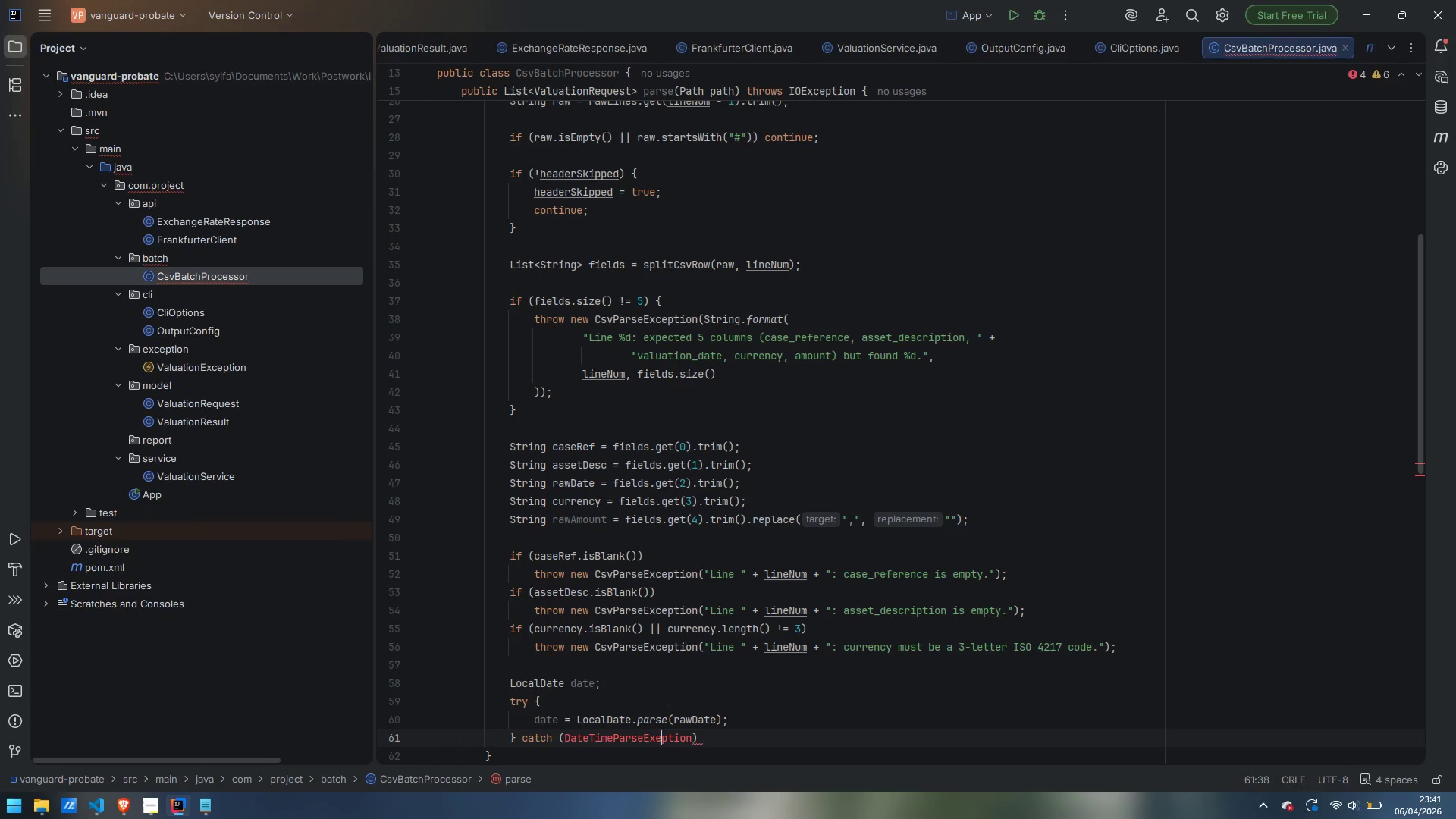 
key(ArrowLeft)
 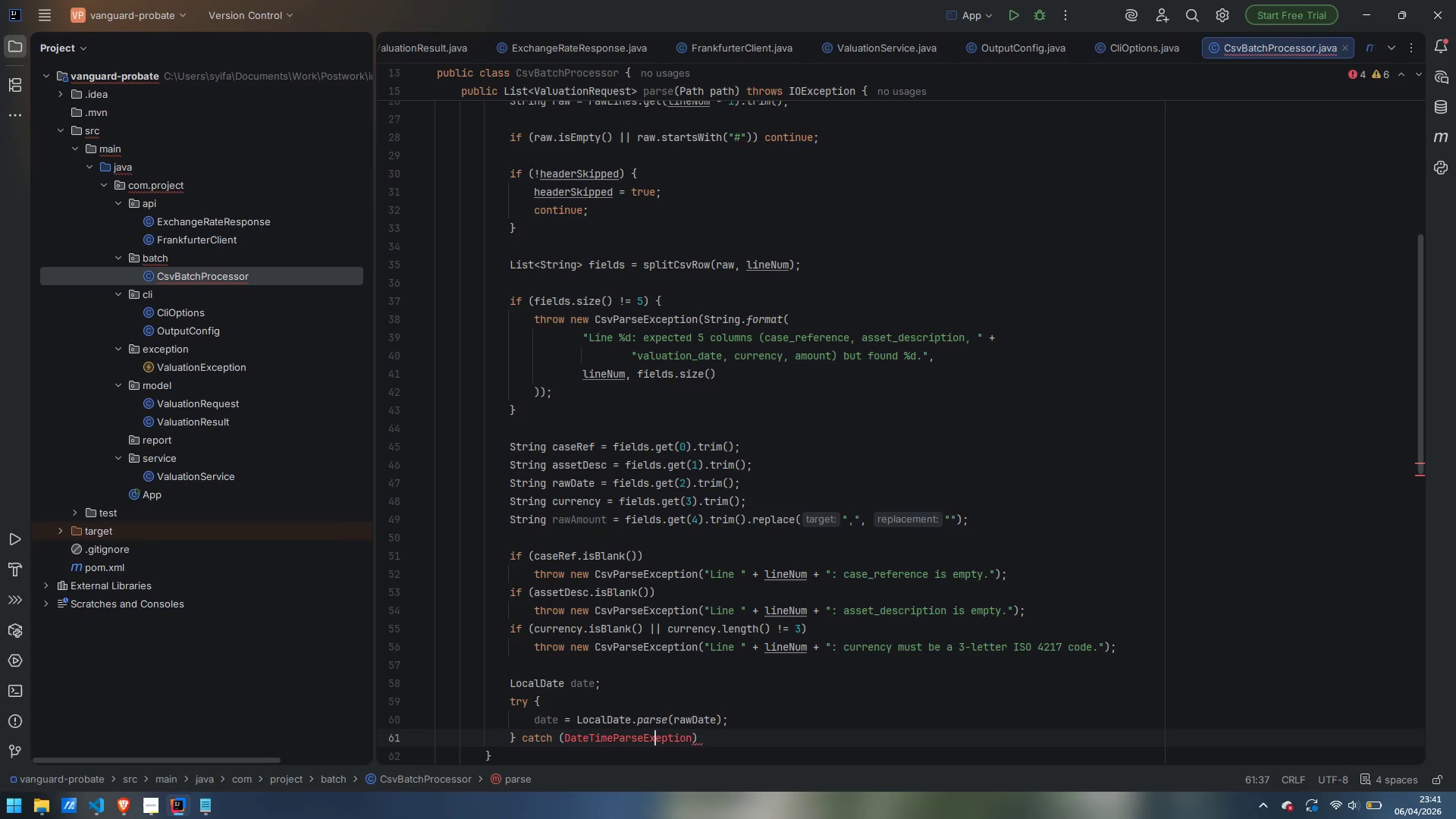 
key(C)
 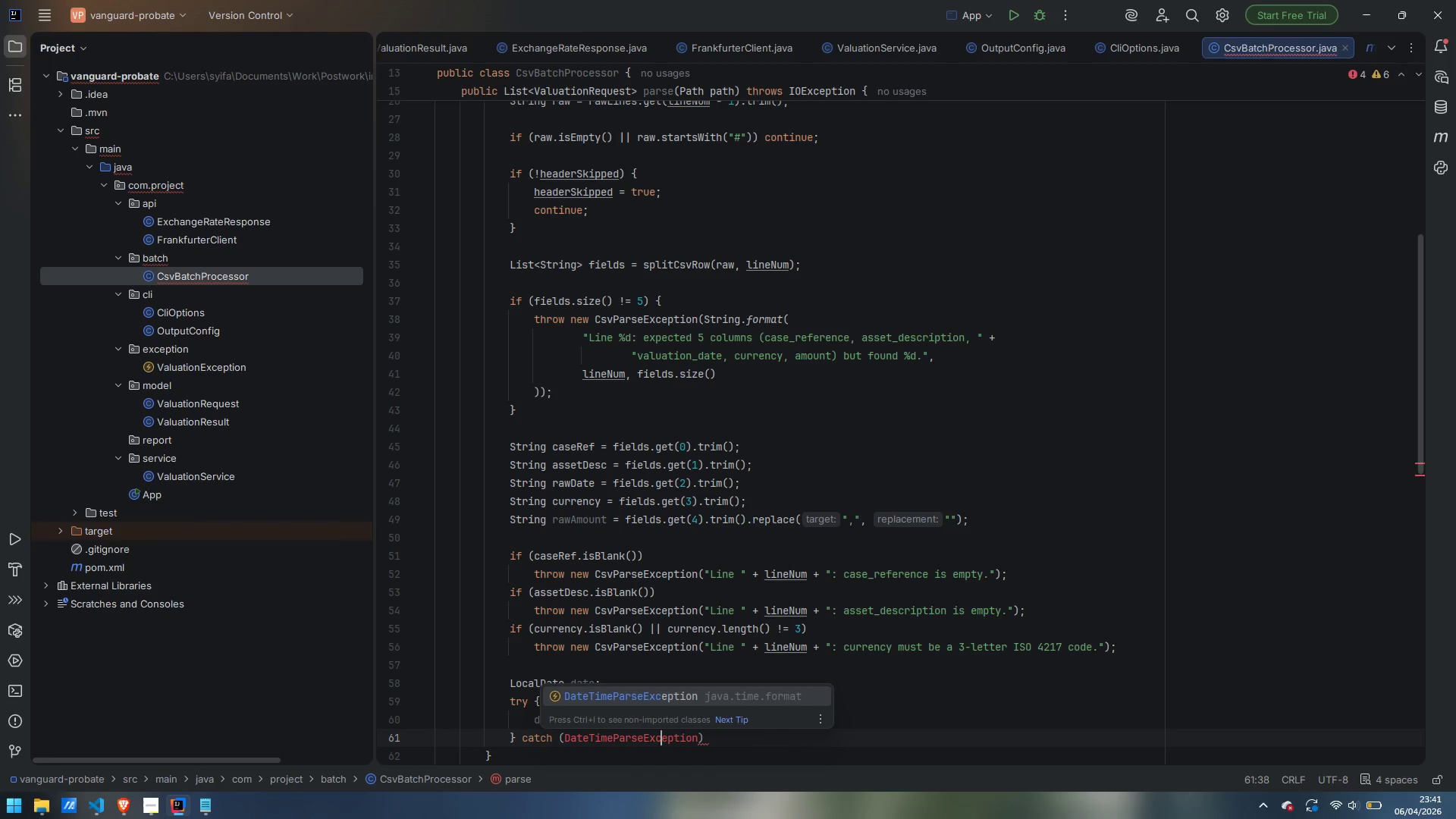 
key(Control+ControlLeft)
 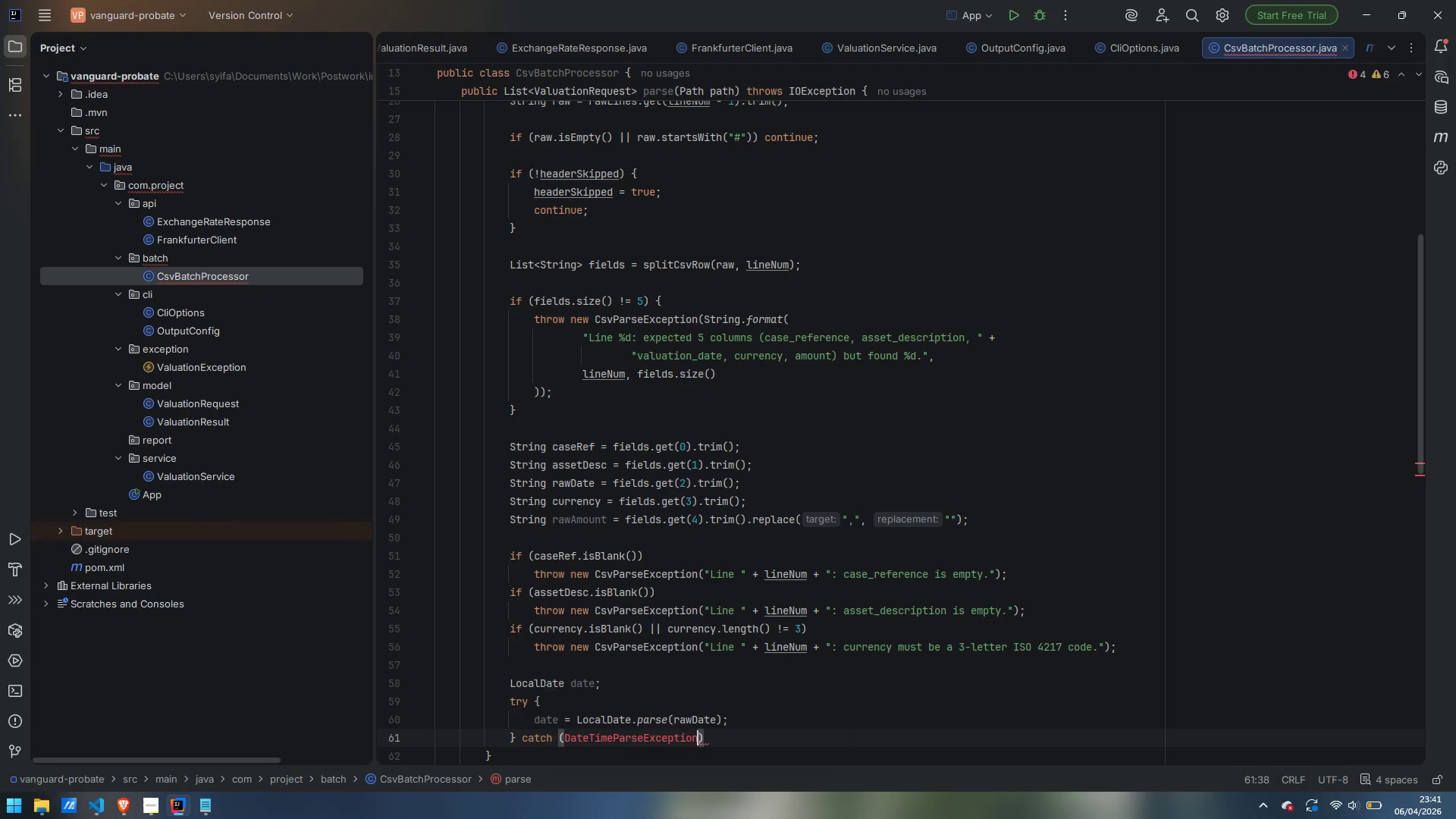 
key(Control+ArrowRight)
 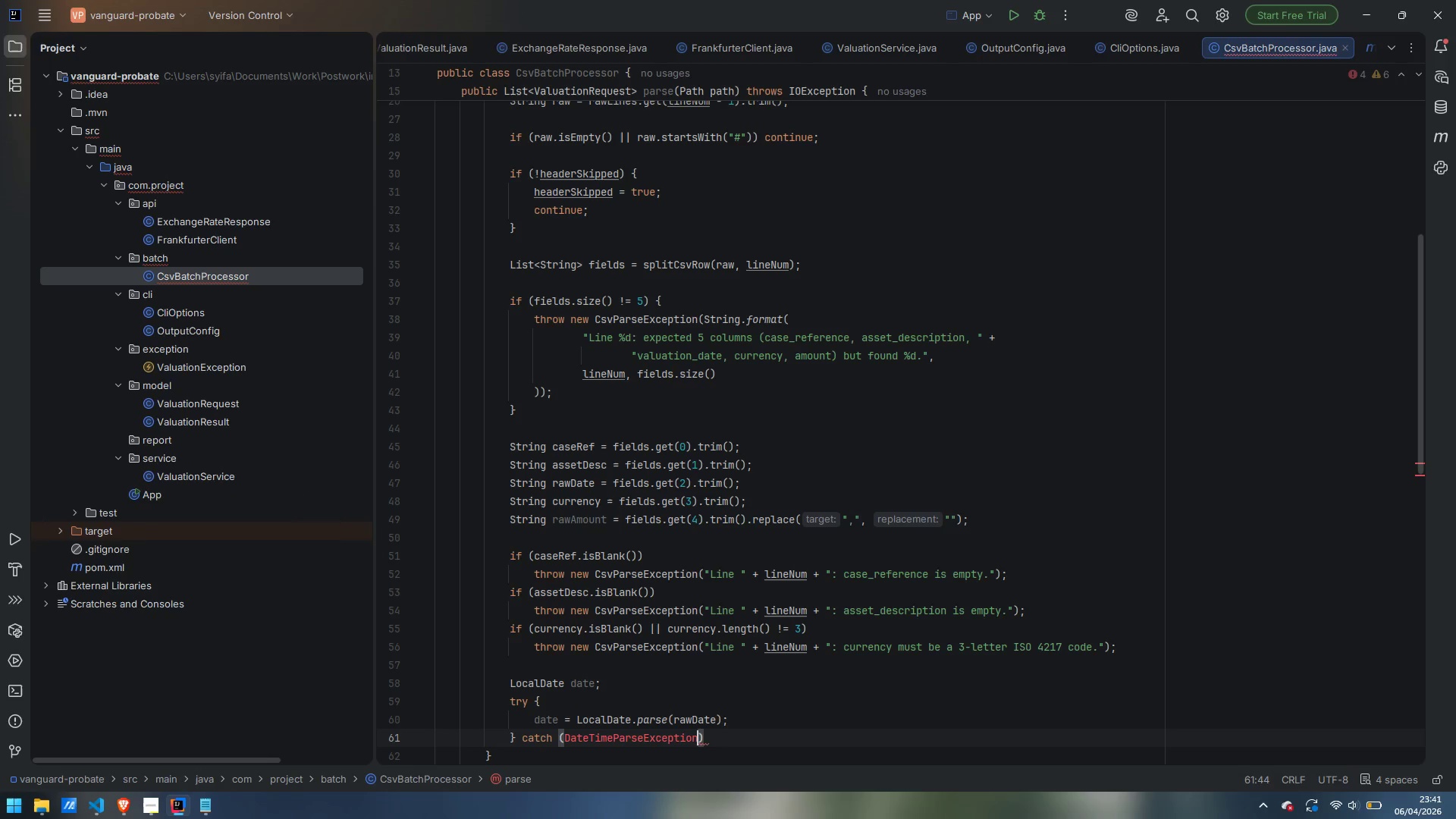 
key(Space)
 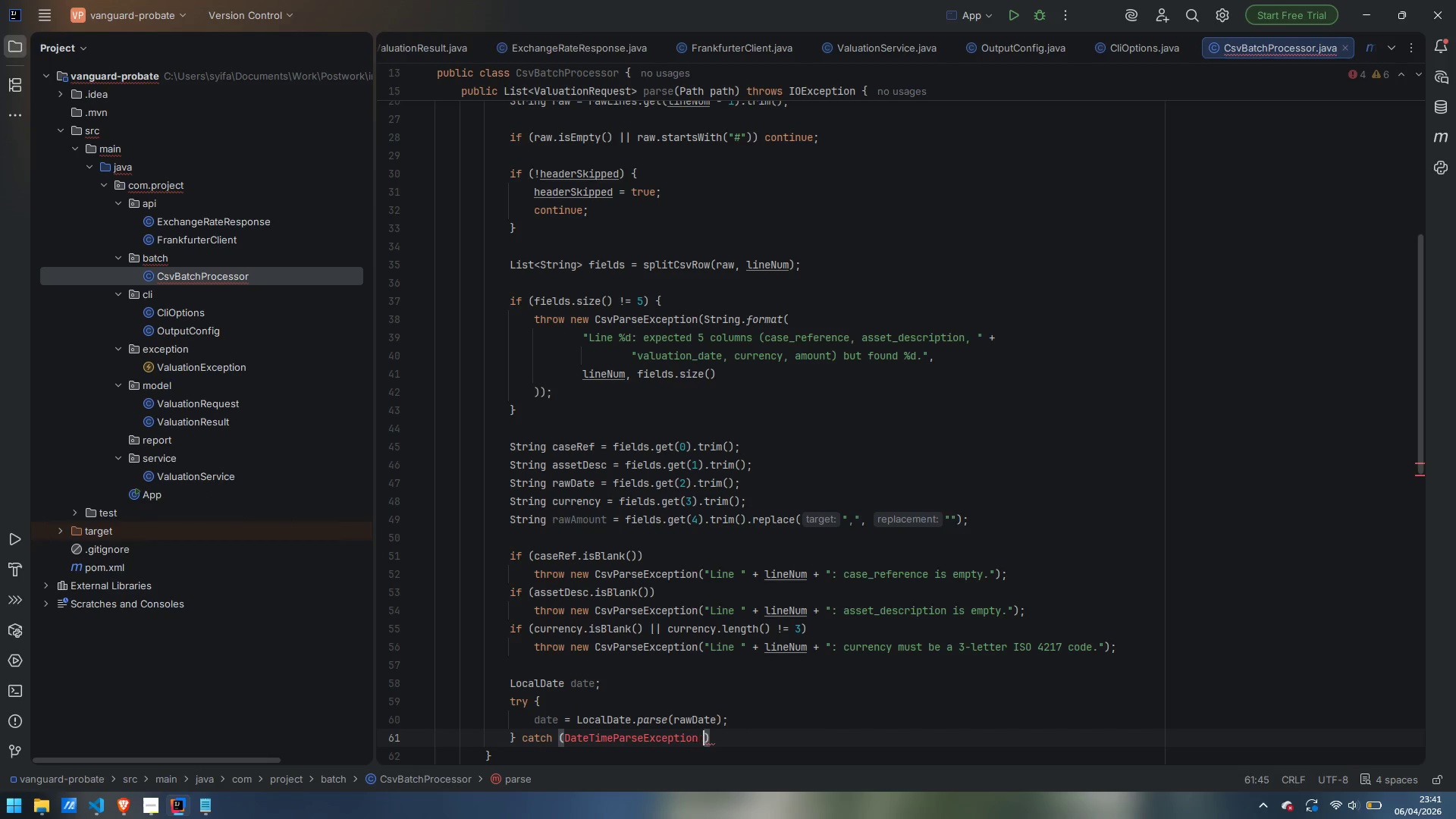 
key(E)
 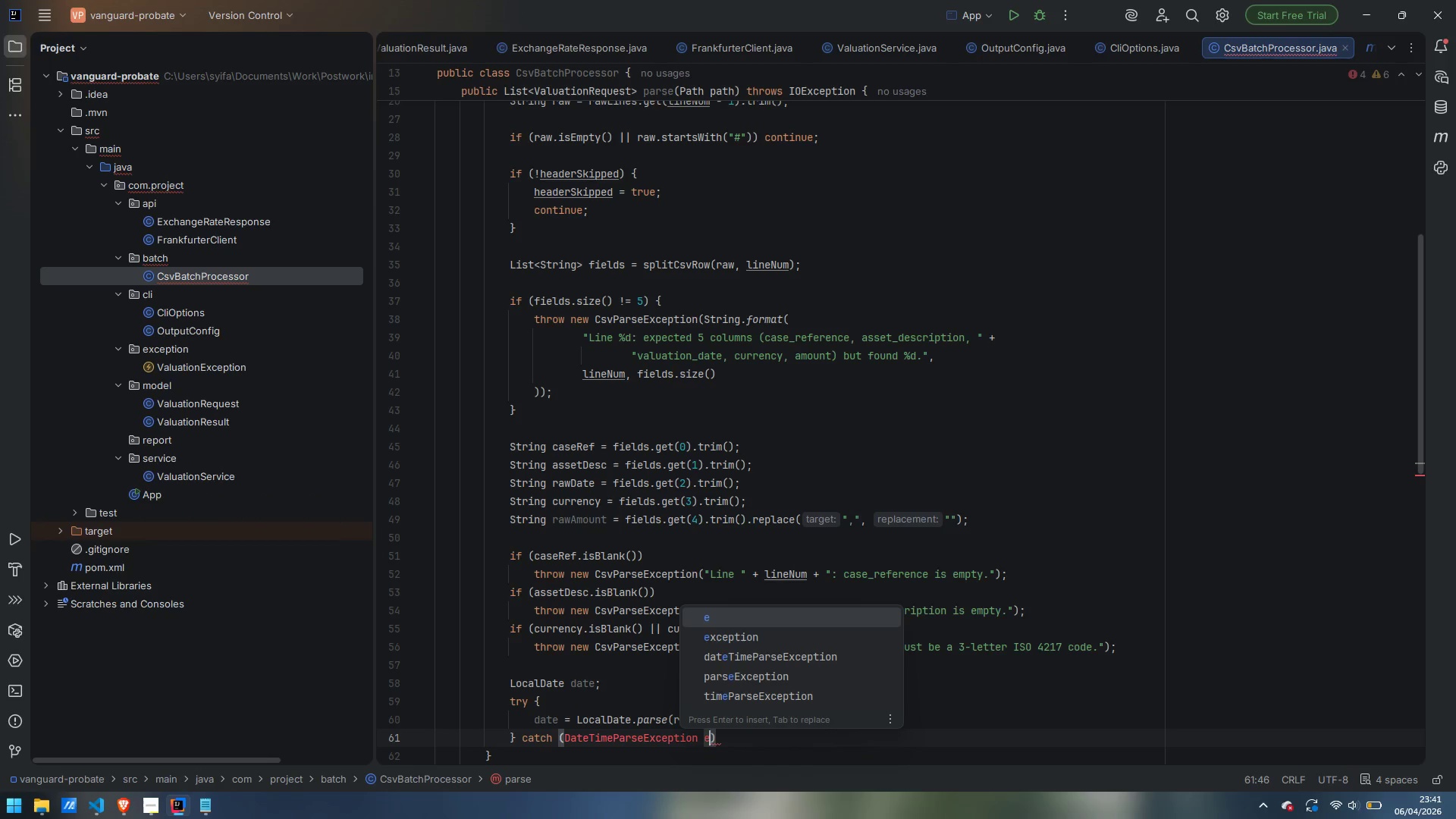 
key(Enter)
 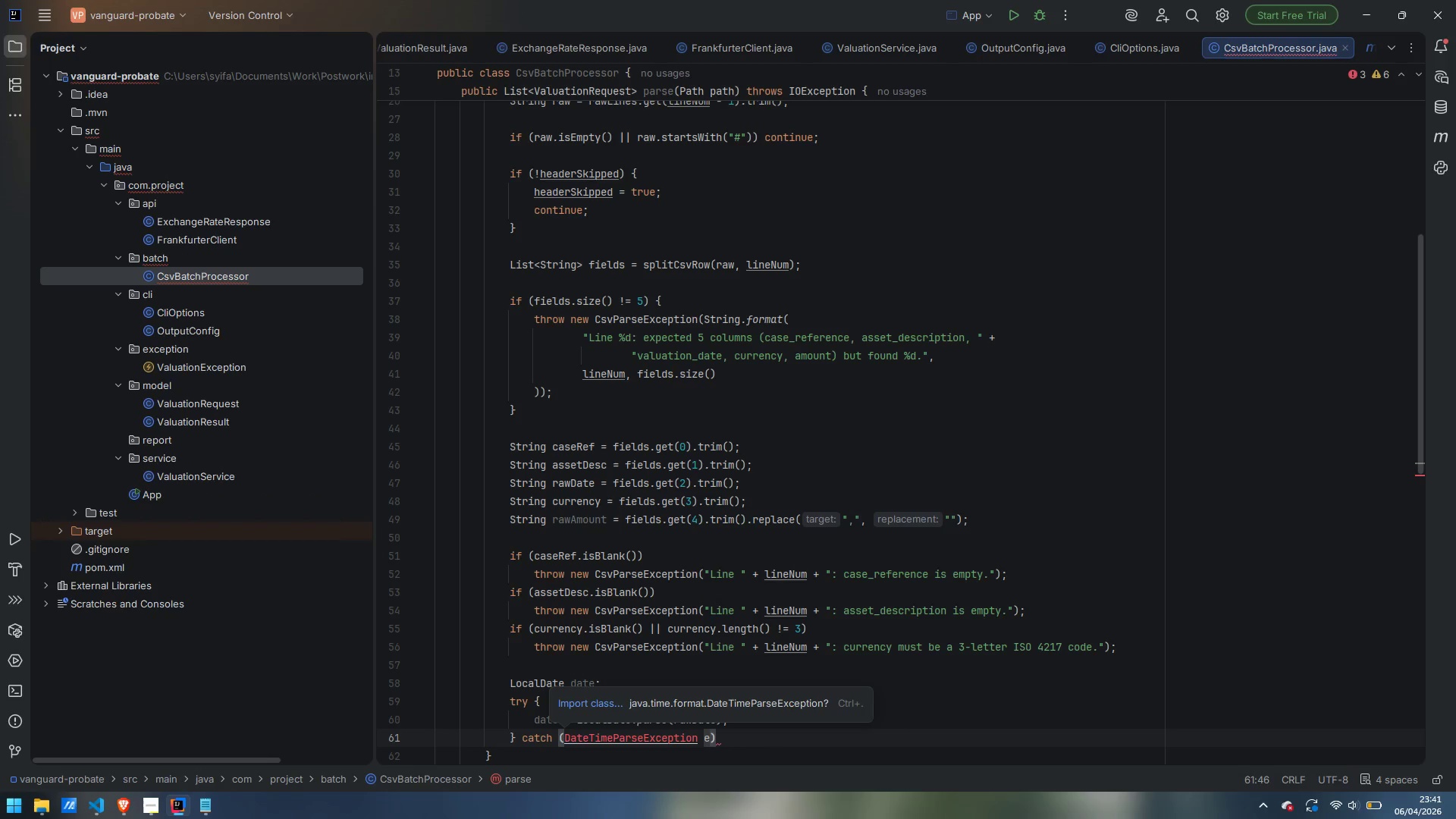 
key(Control+Period)
 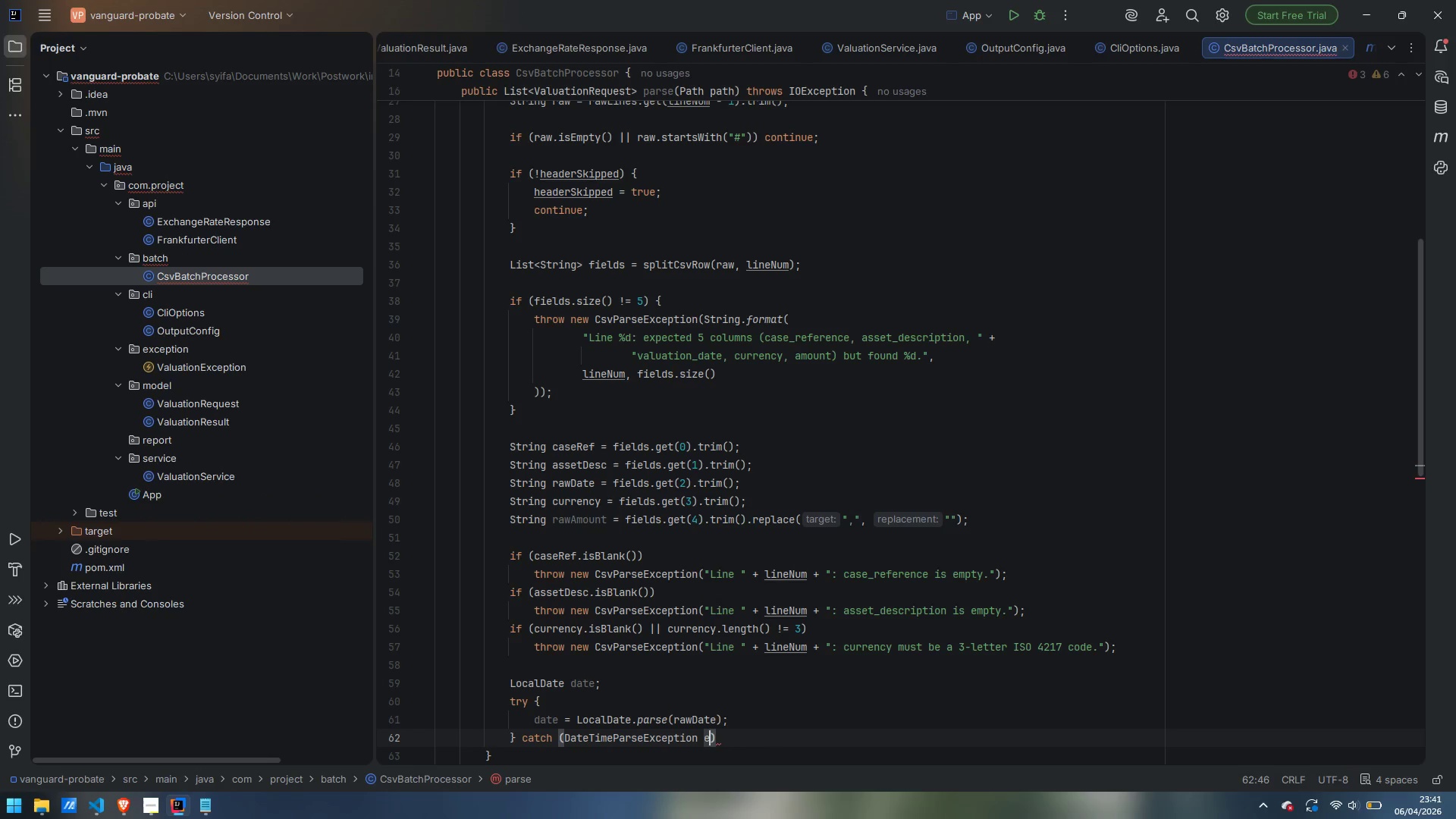 
key(ArrowRight)
 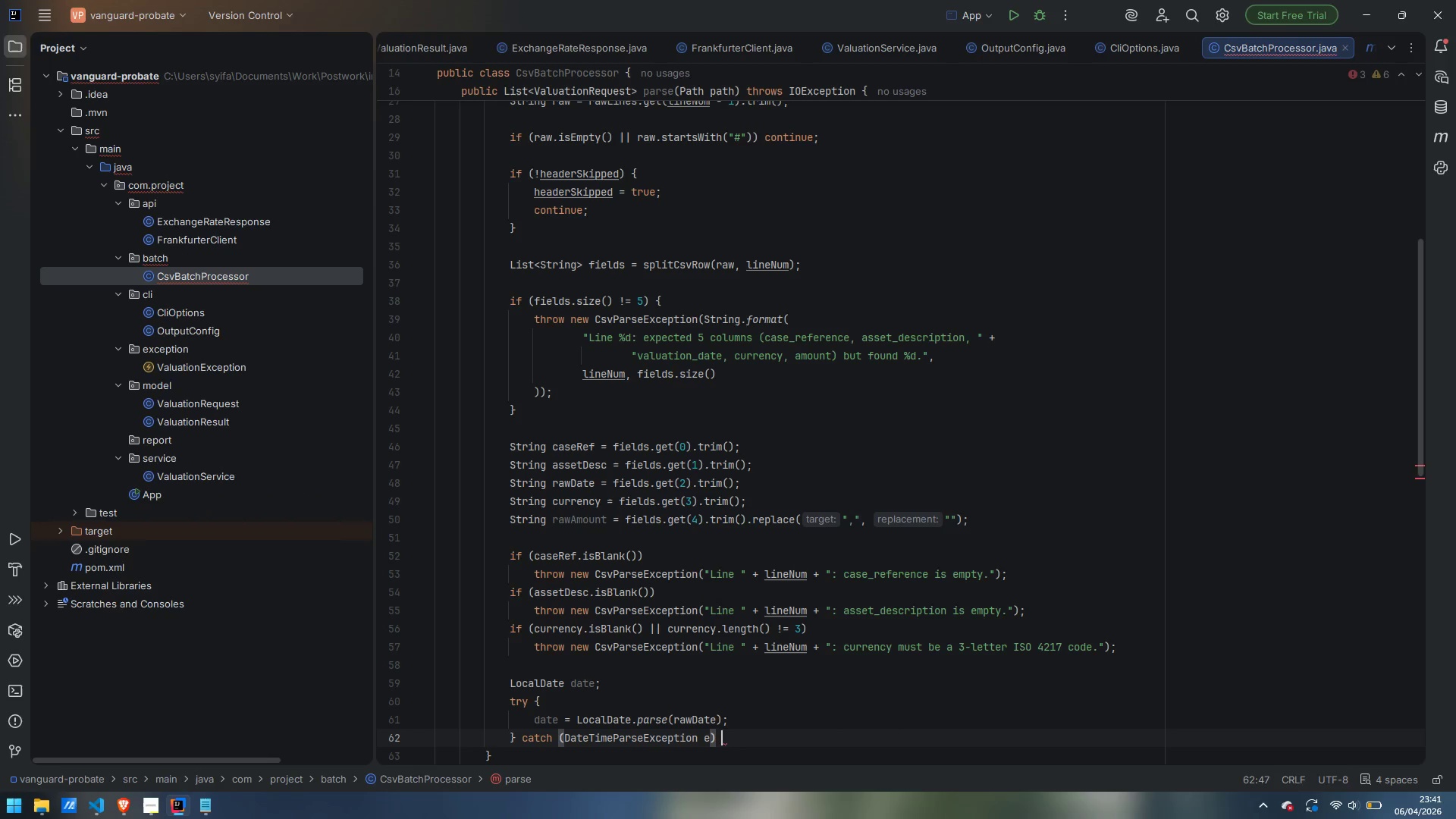 
key(Space)
 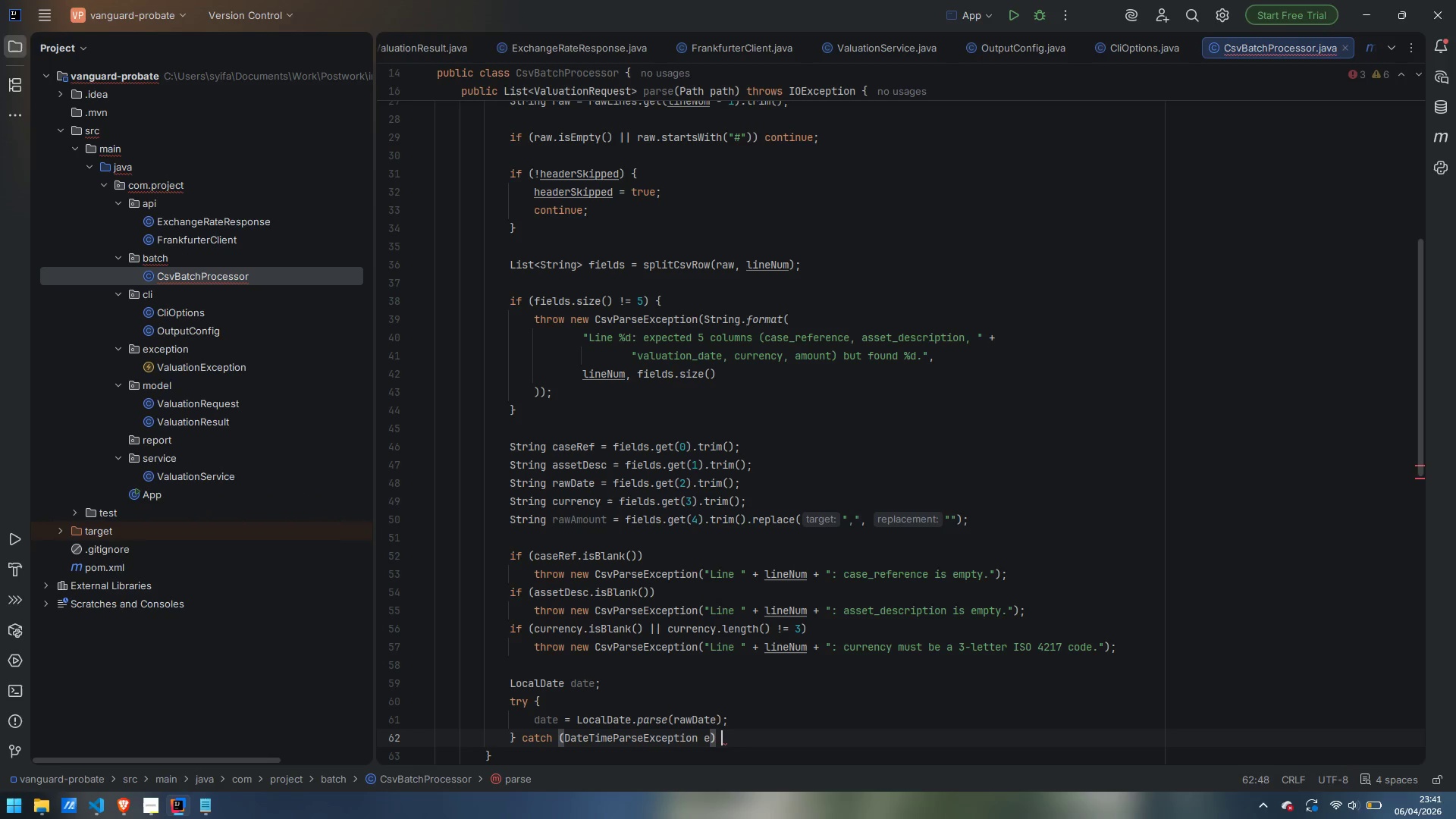 
key(Shift+BracketLeft)
 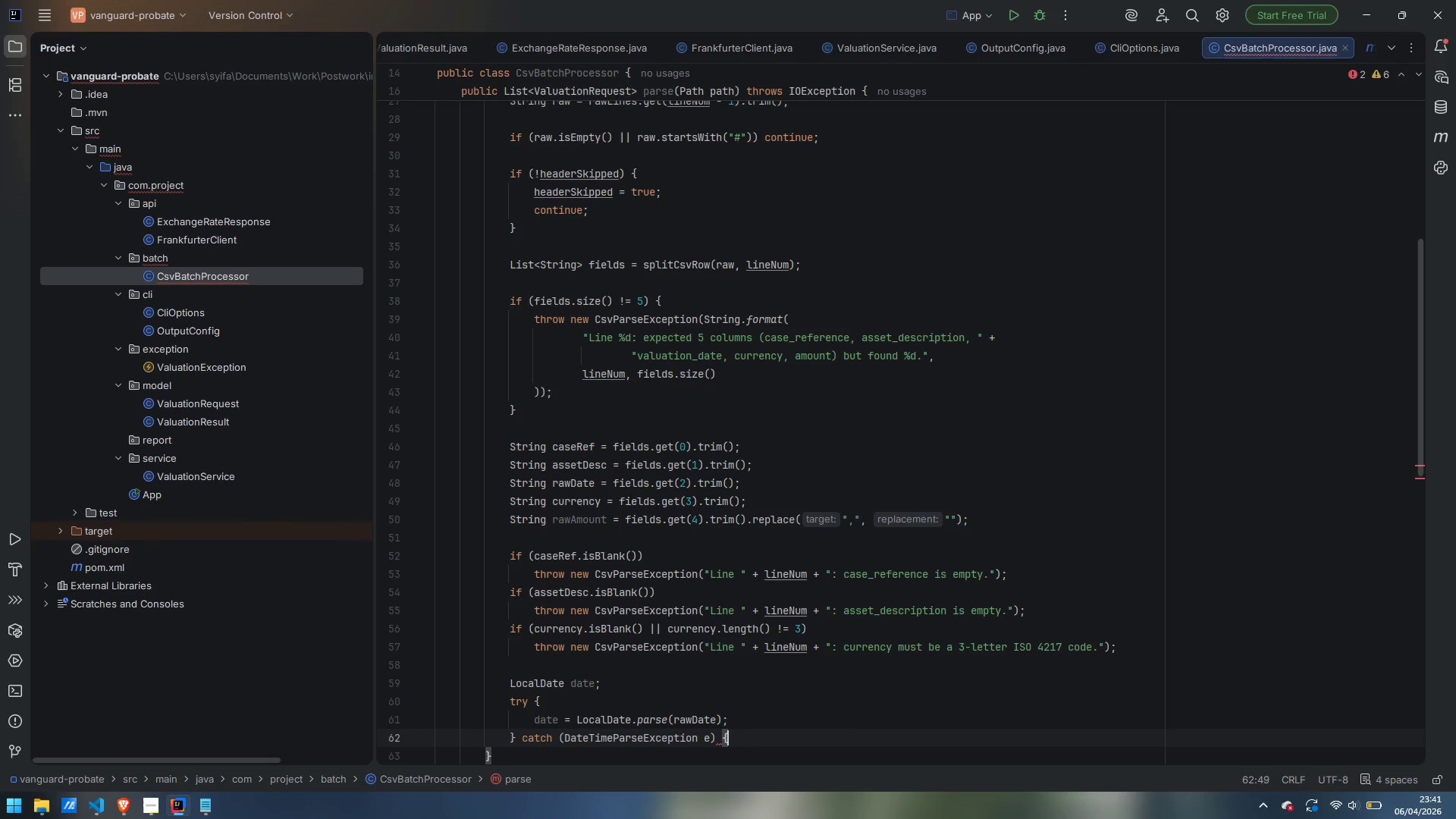 
key(Enter)
 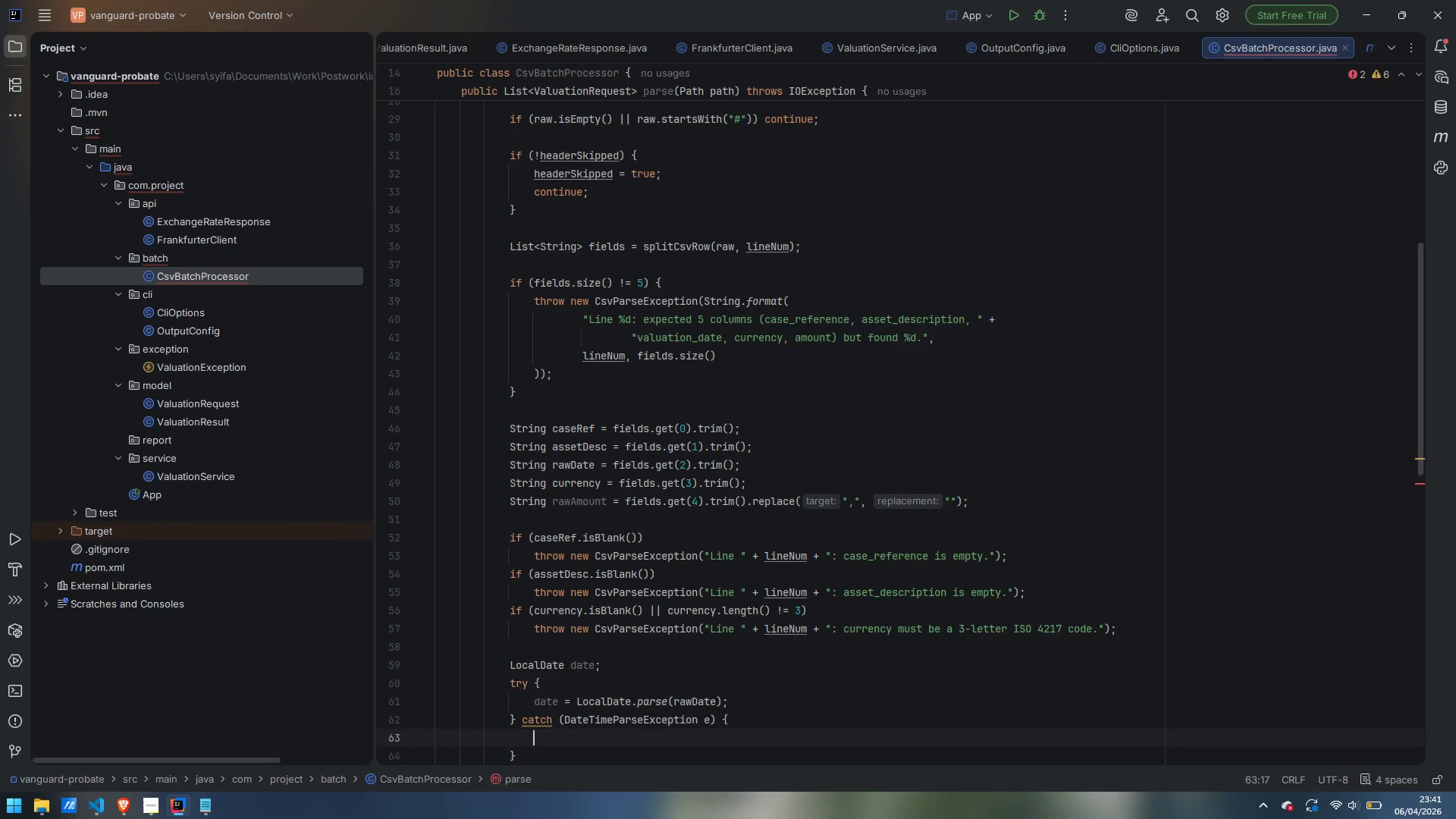 
type(thr)
 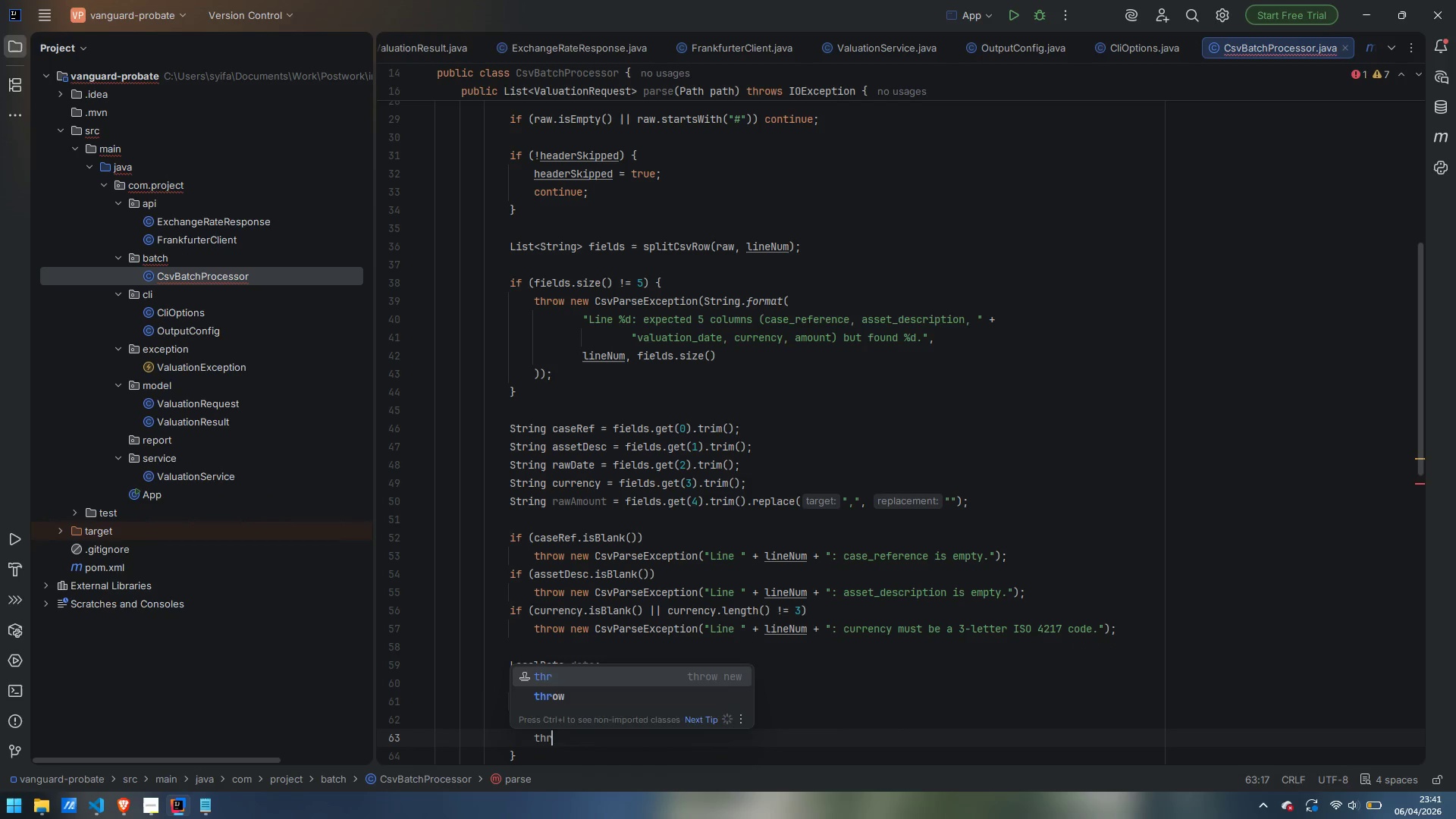 
key(Enter)
 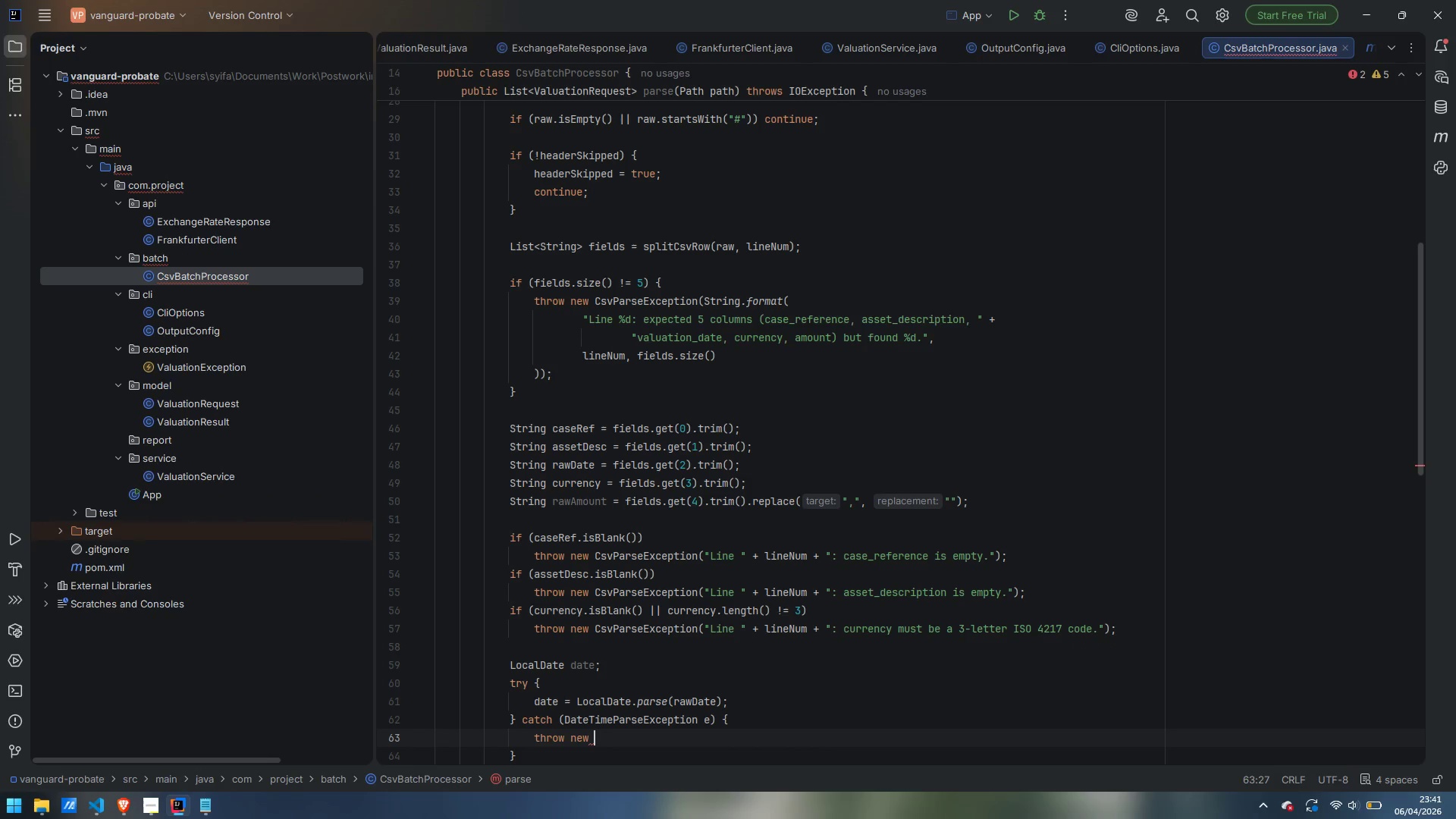 
type(ca)
key(Backspace)
type(sv)
 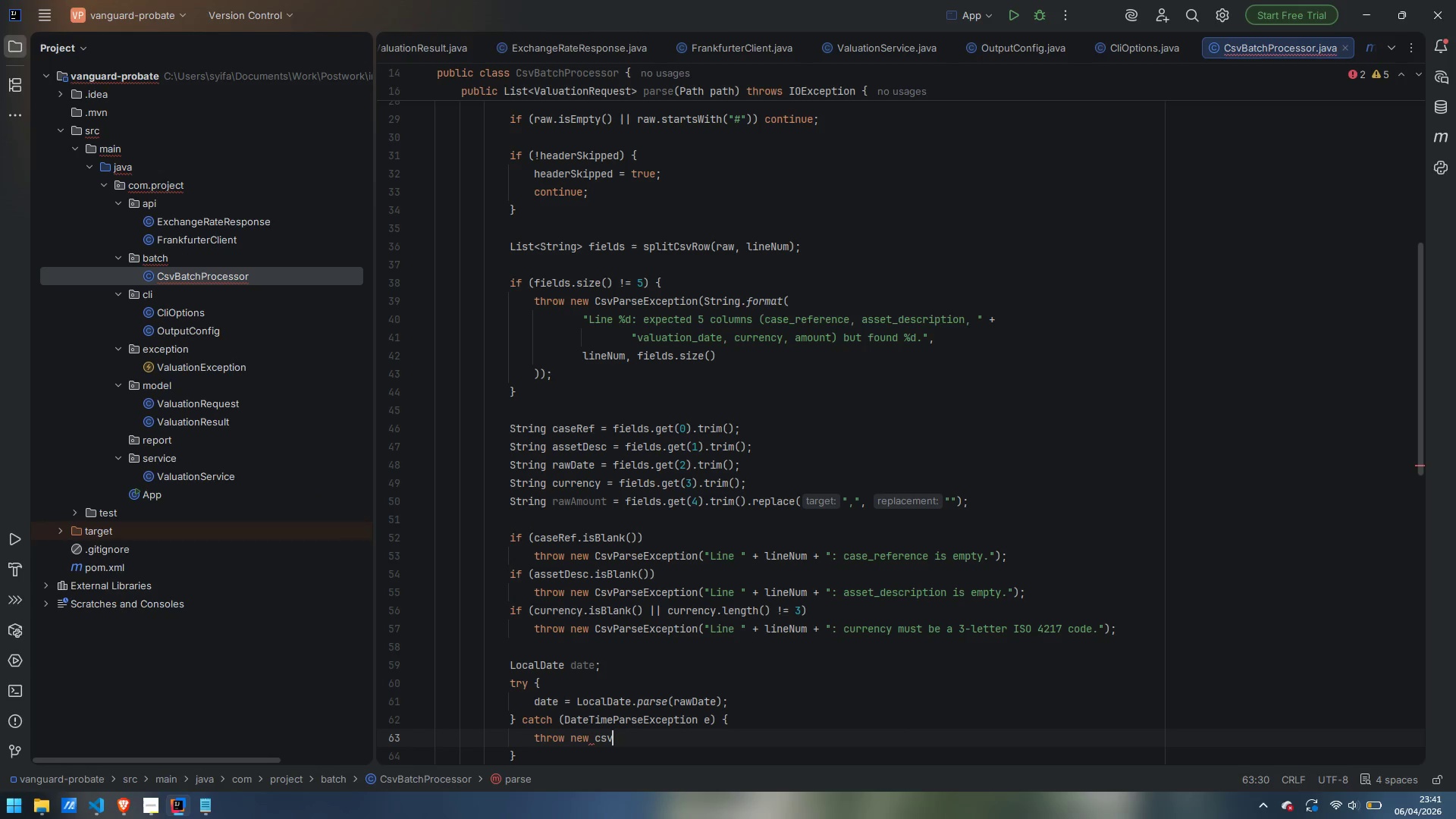 
hold_key(key=ShiftLeft, duration=0.34)
 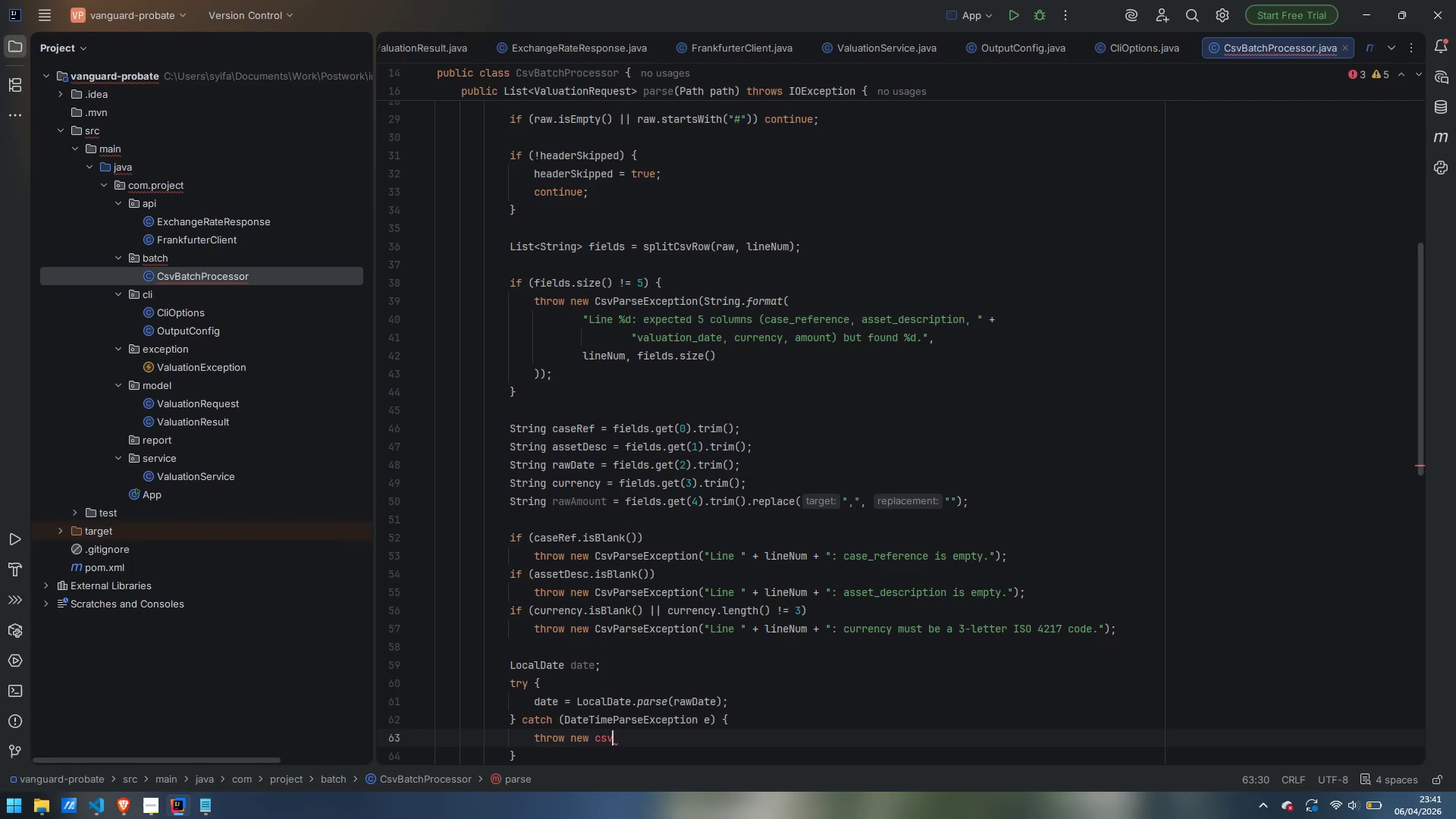 
key(Control+ControlLeft)
 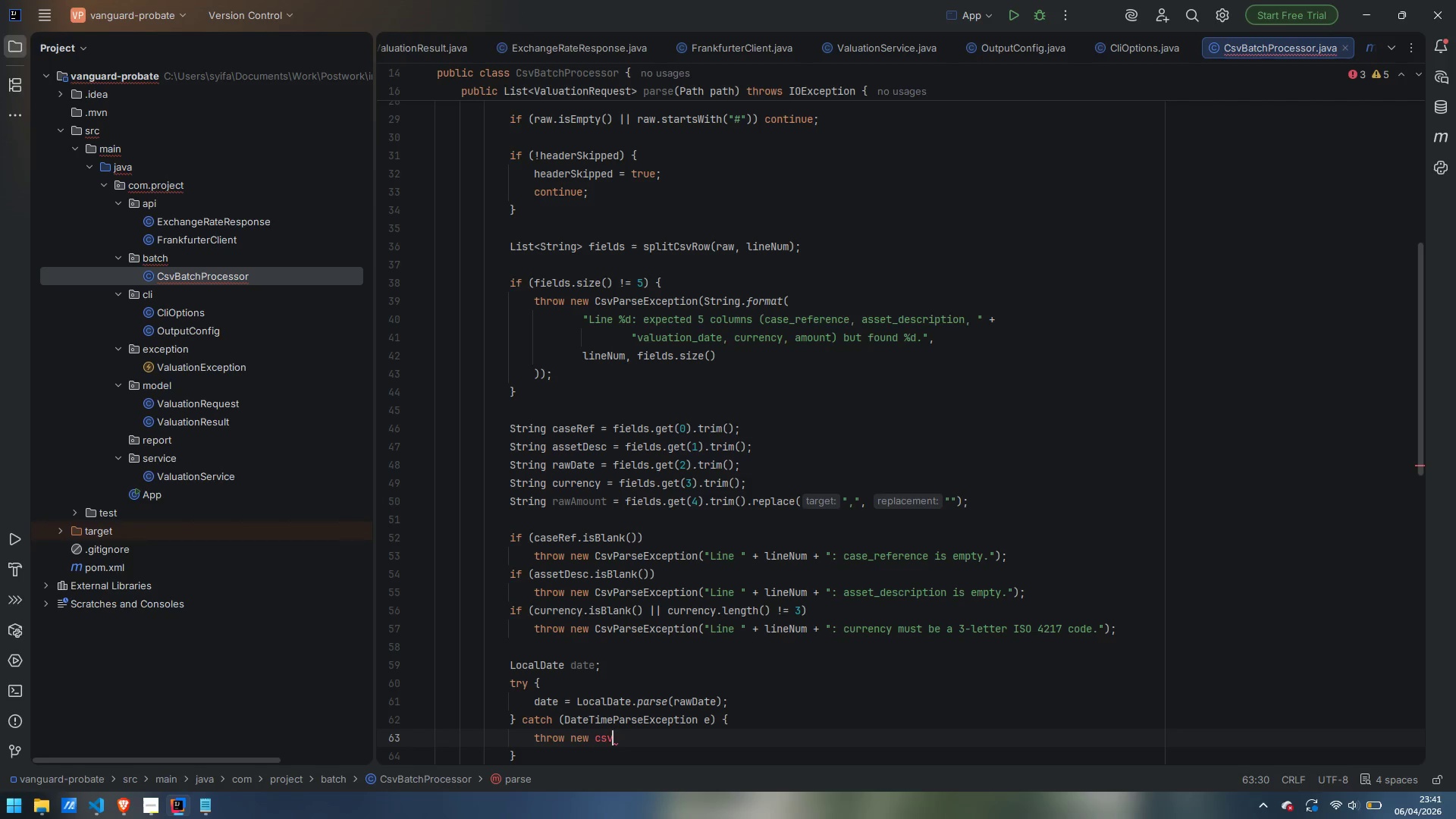 
key(Control+Backspace)
 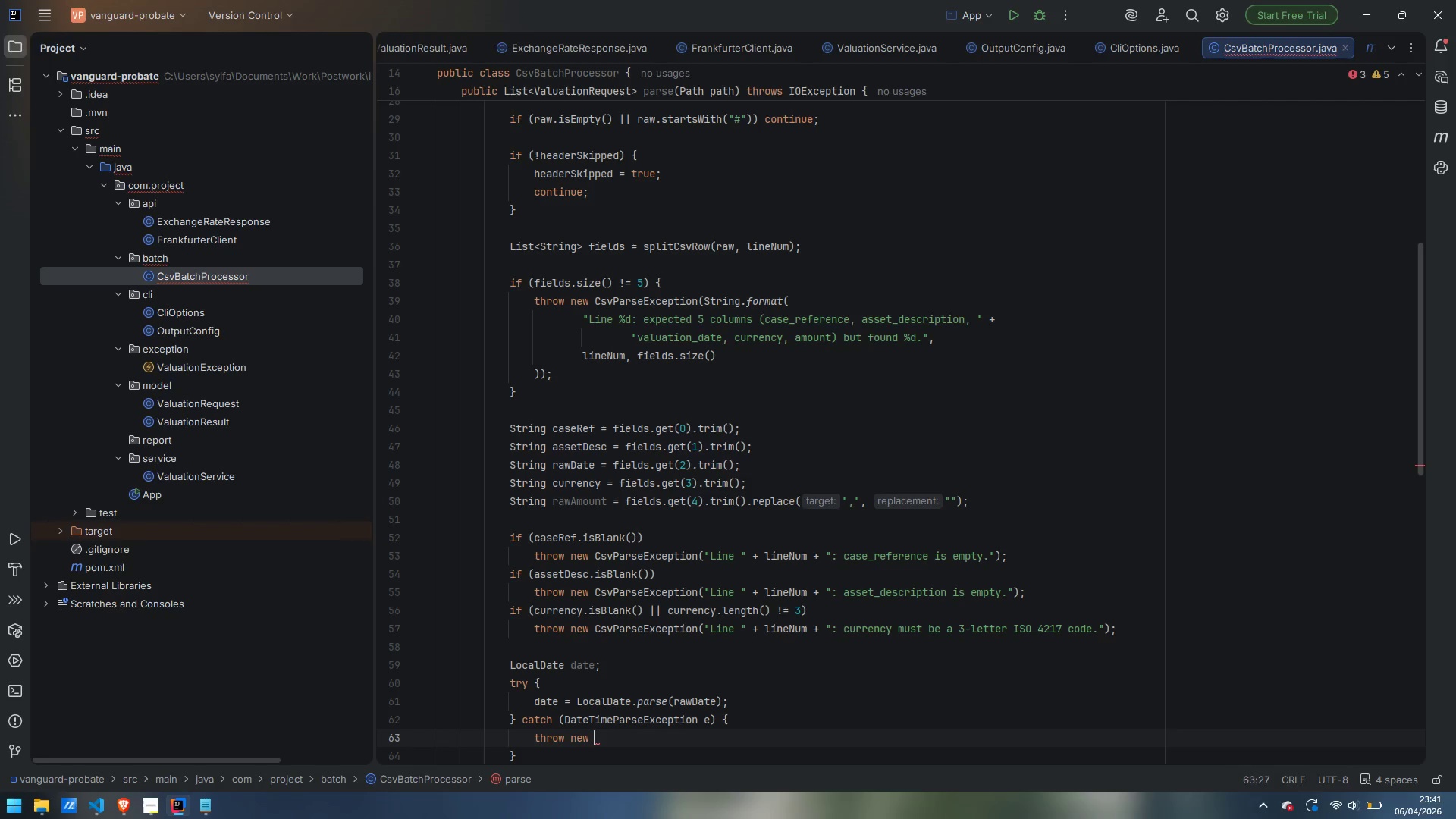 
type(CsvParseException)
 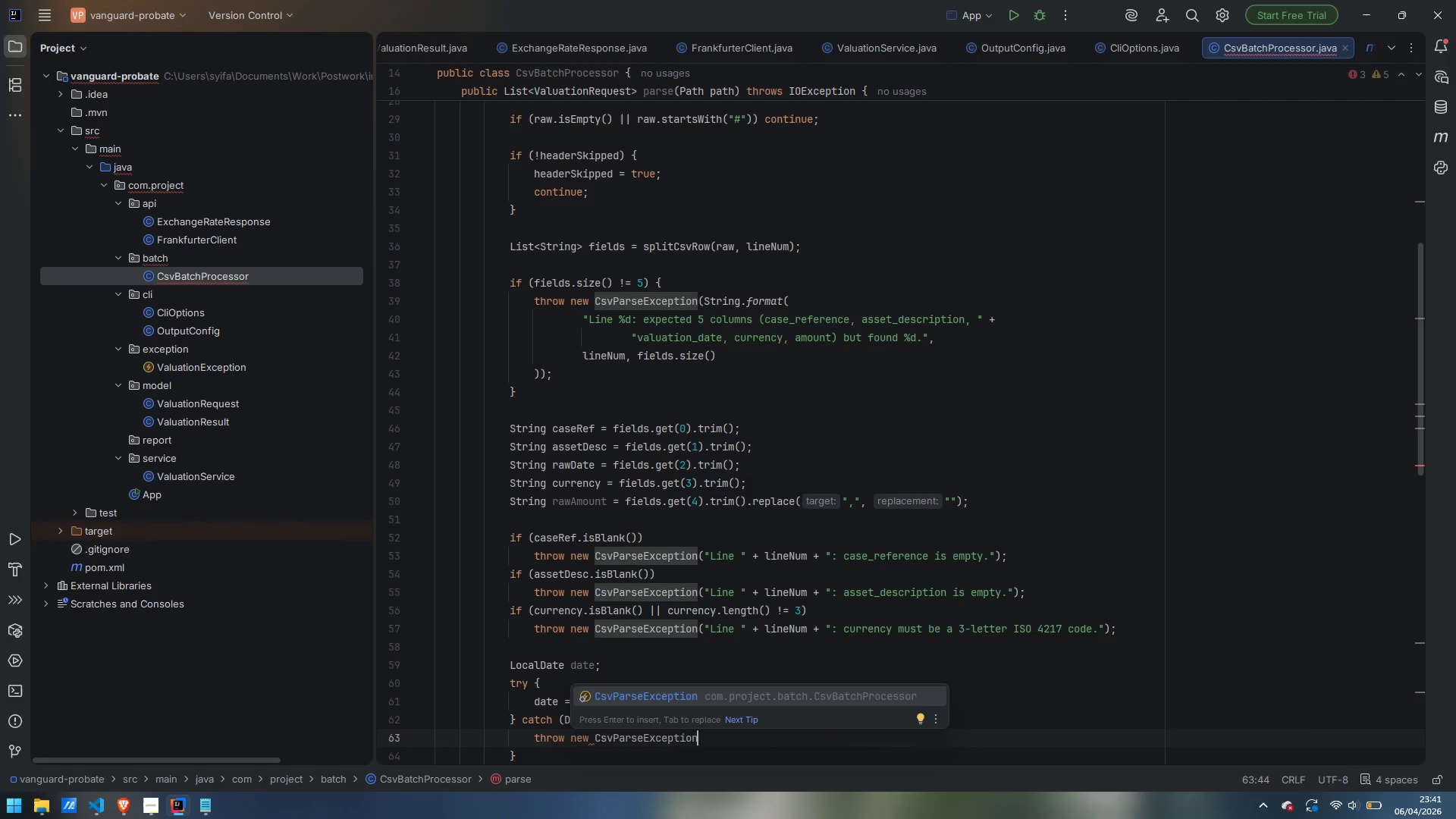 
key(Enter)
 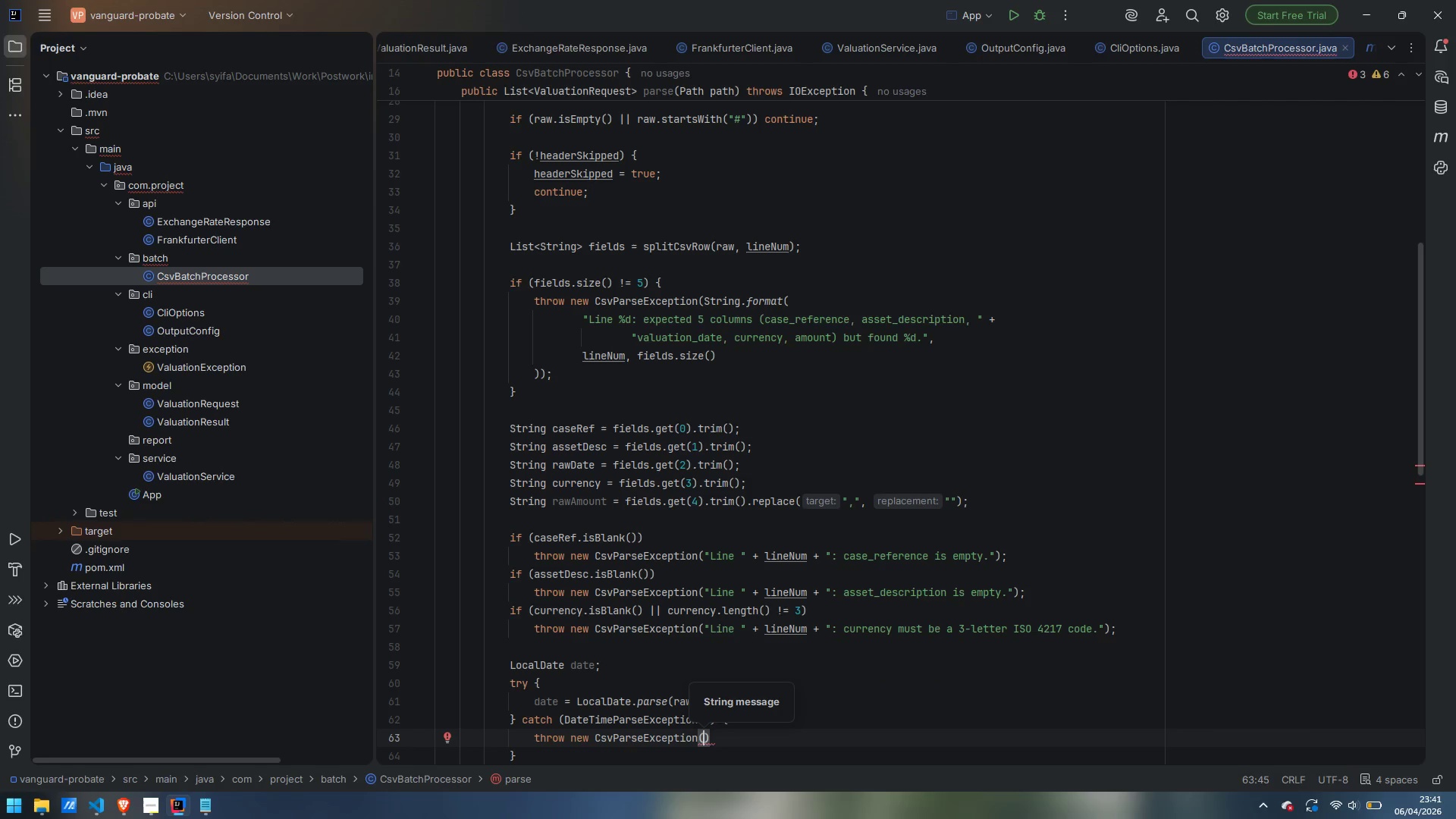 
type("Line )
 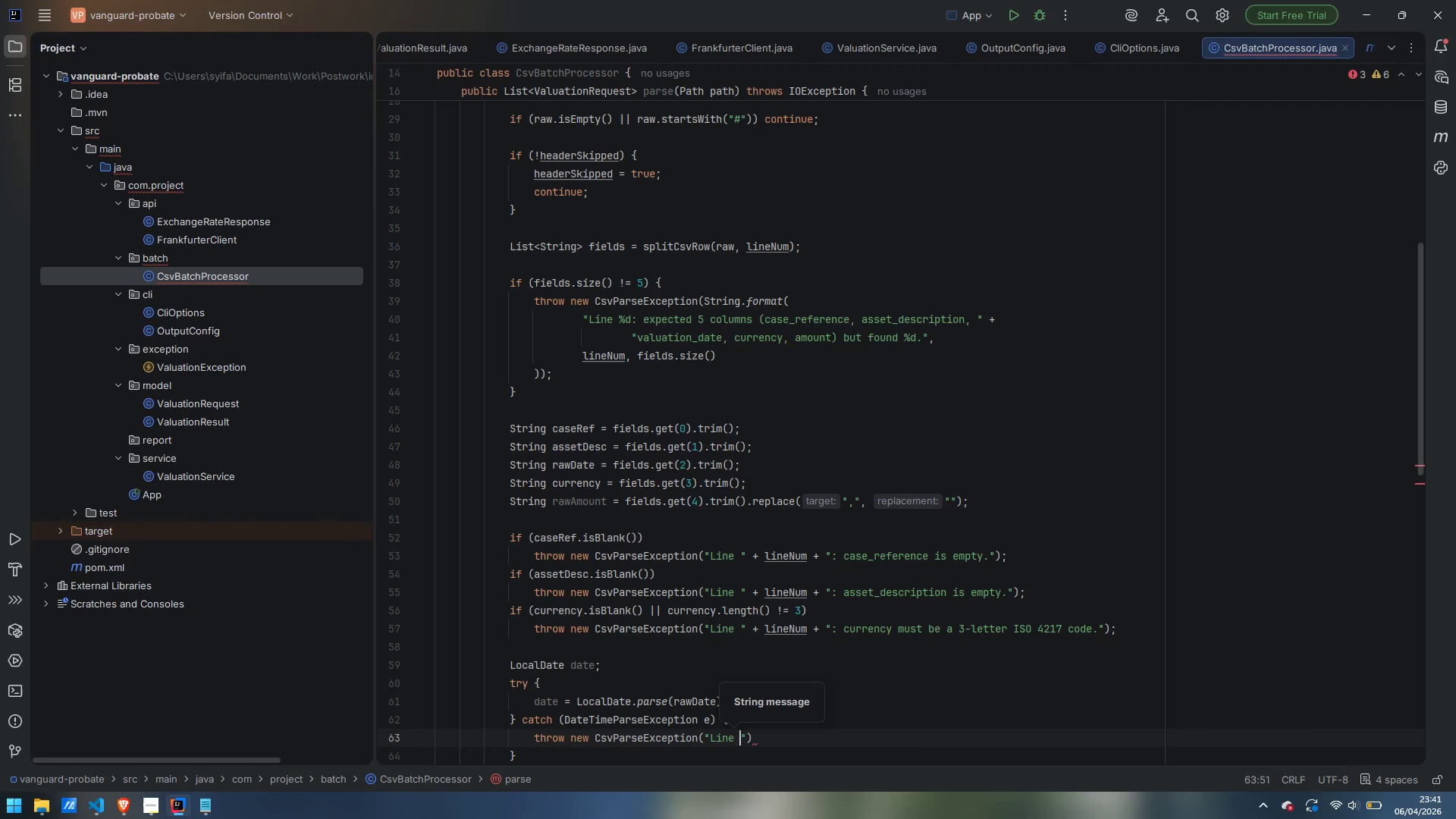 
key(ArrowRight)
 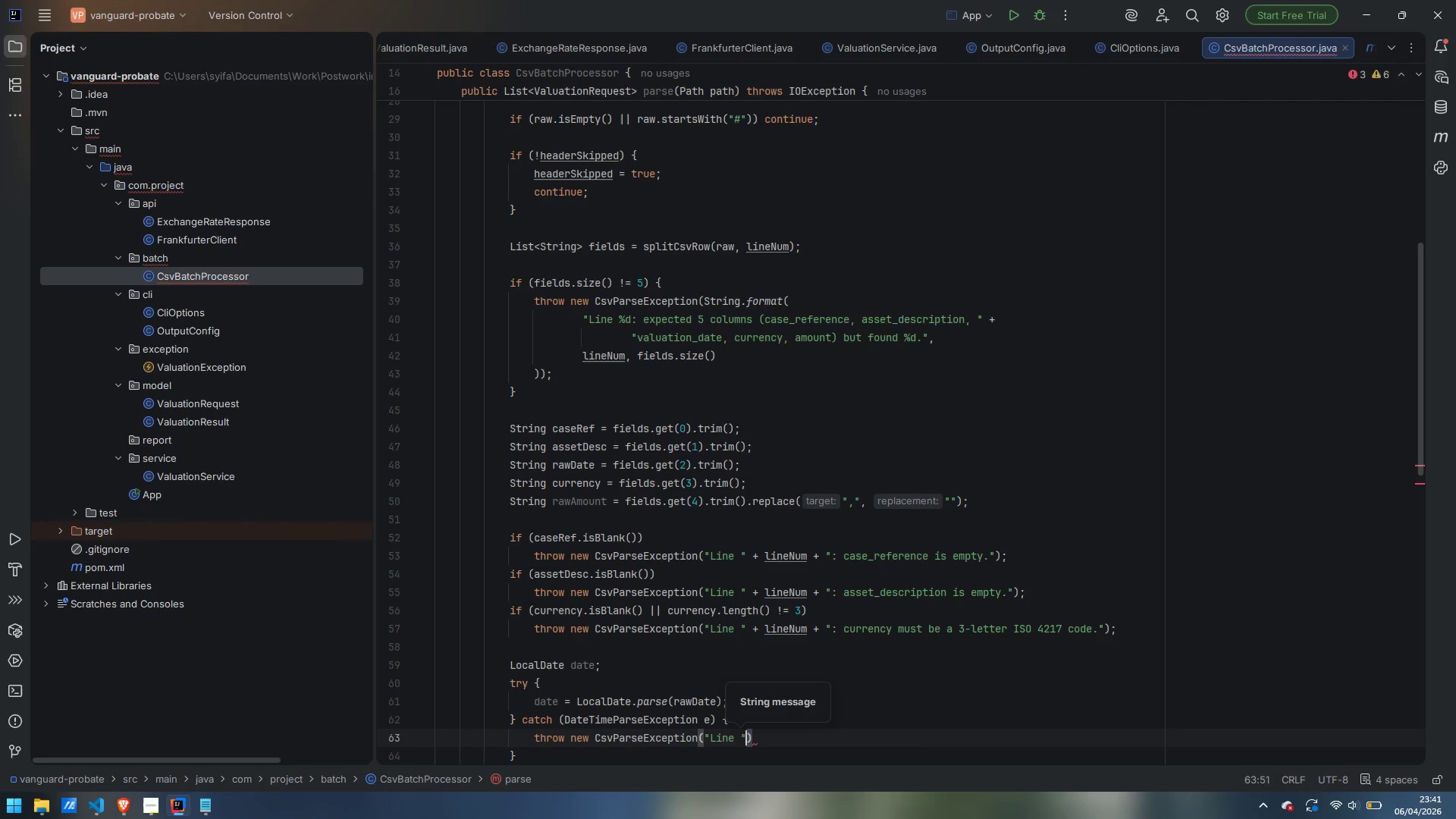 
type( + lineNum + )
 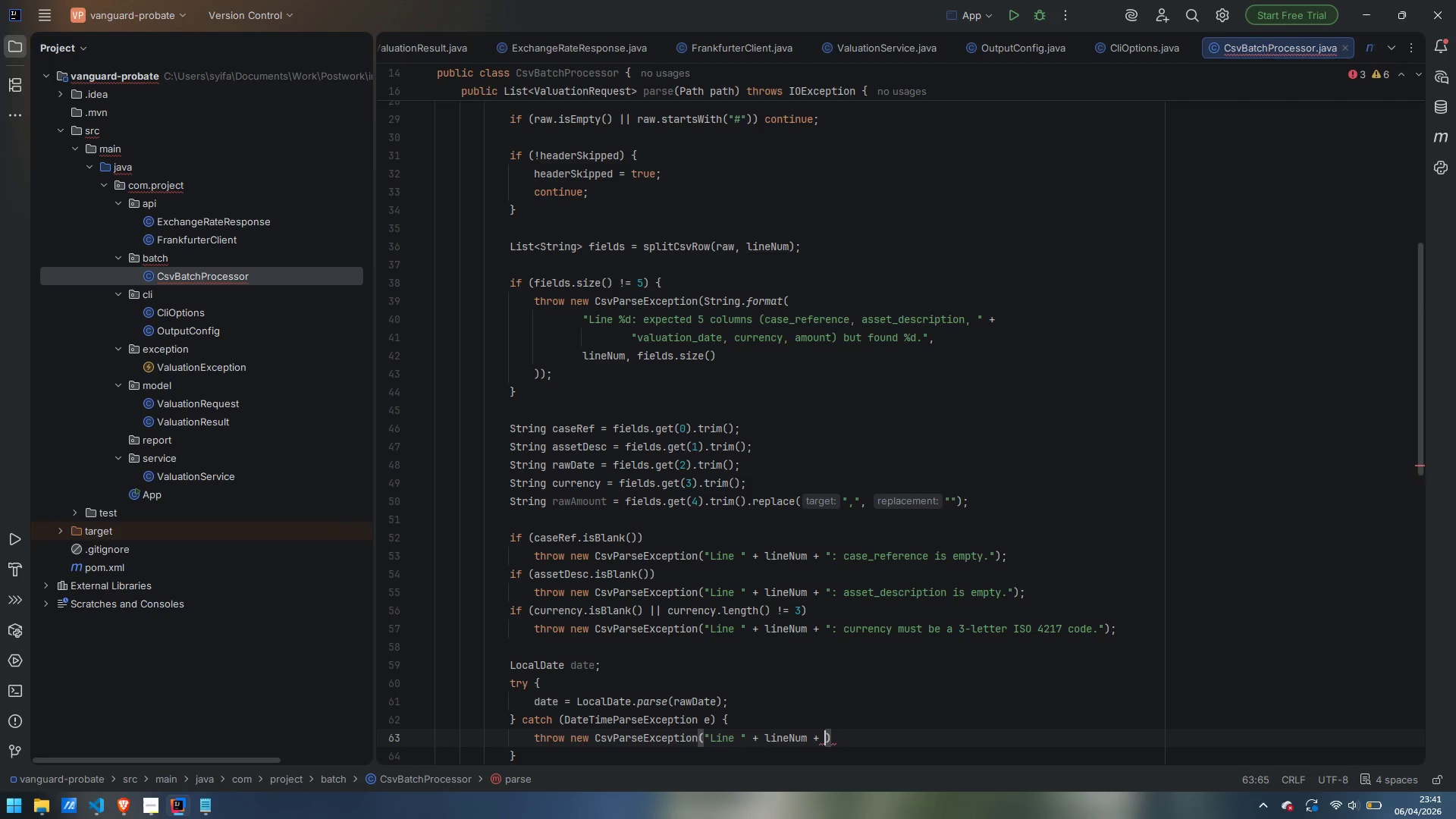 
type(": invalid date ')
 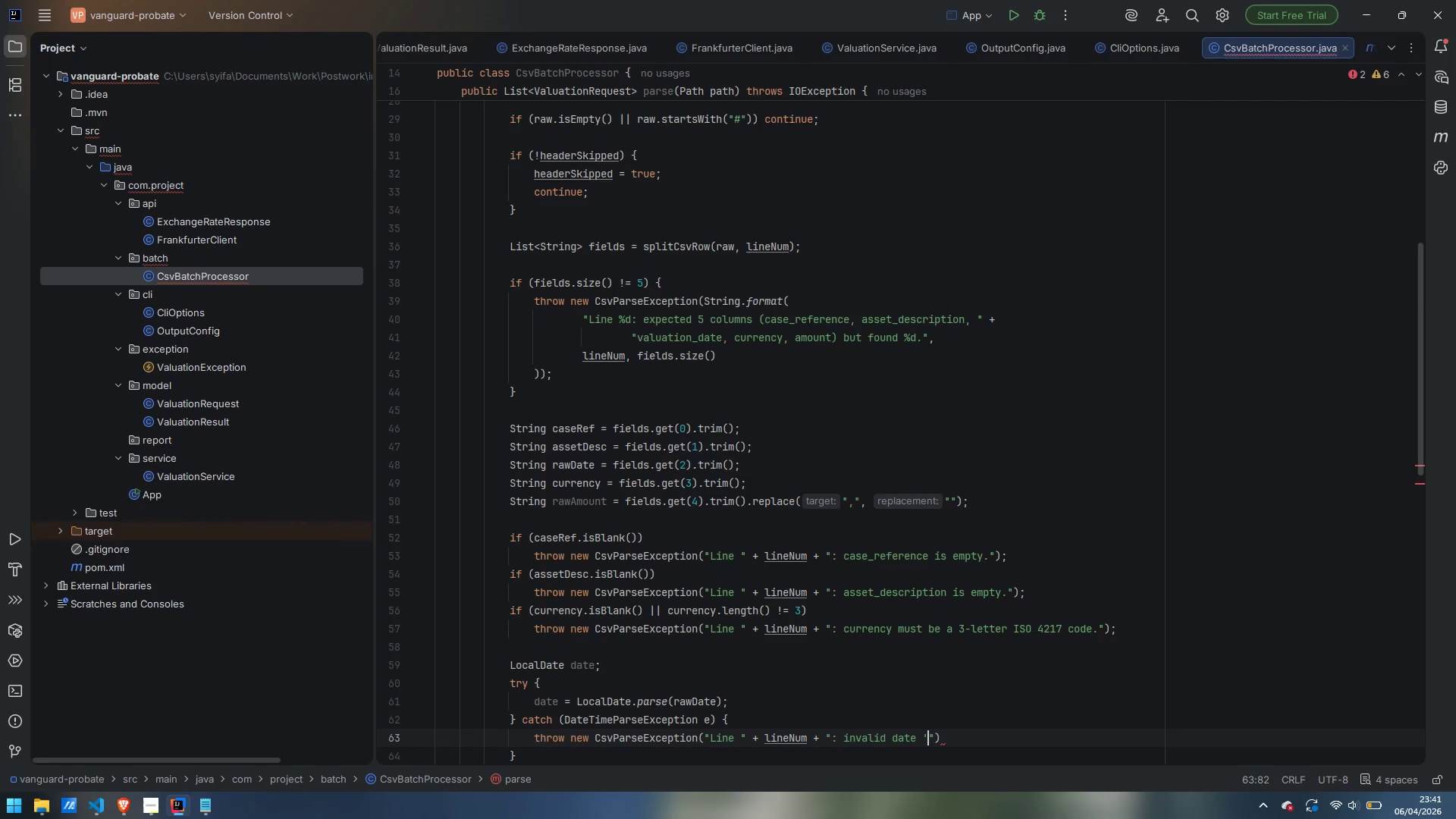 
key(ArrowRight)
 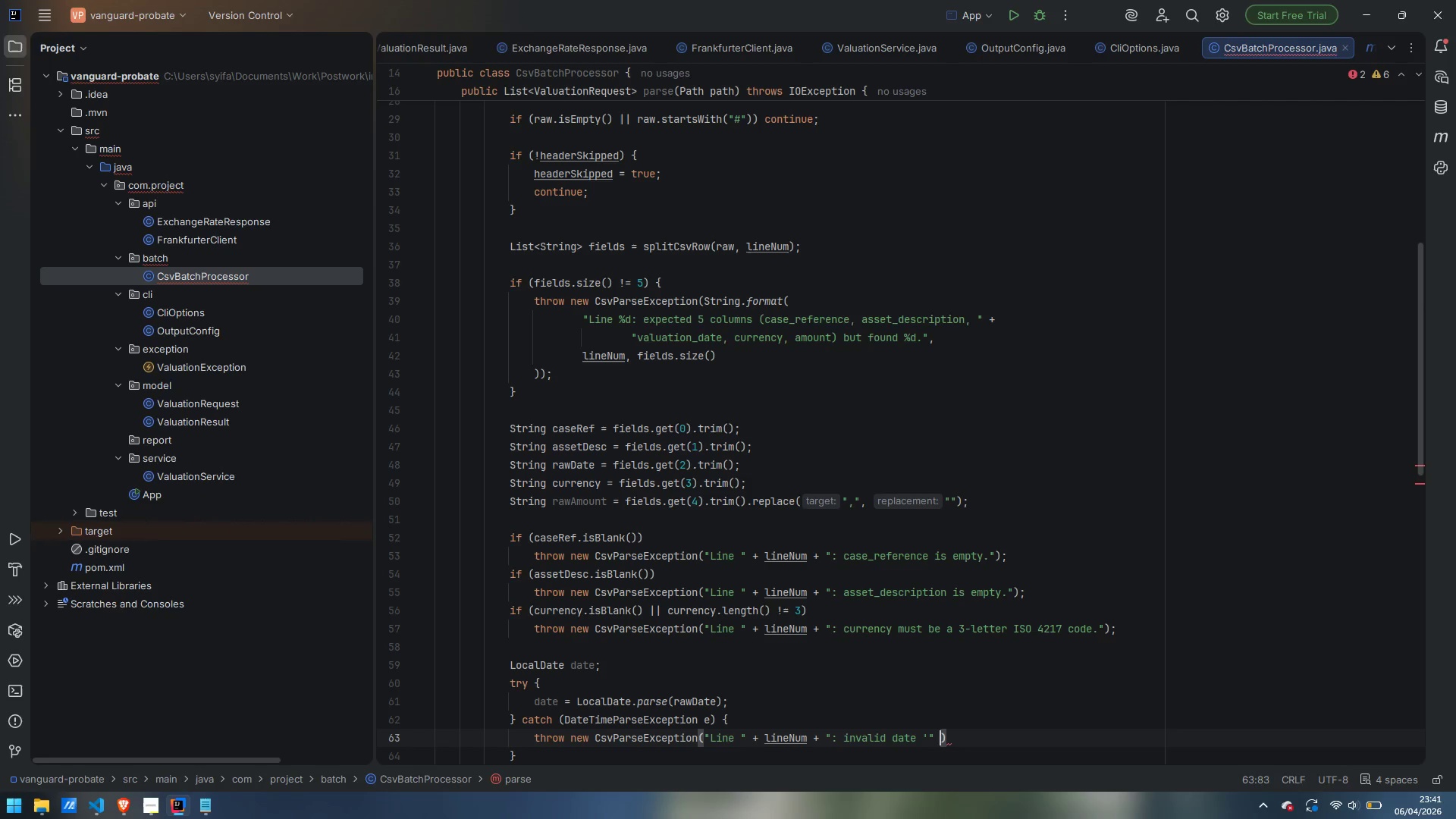 
type( + raw D)
key(Backspace)
key(Backspace)
type(Date + "' )
key(Backspace)
type(. use )
 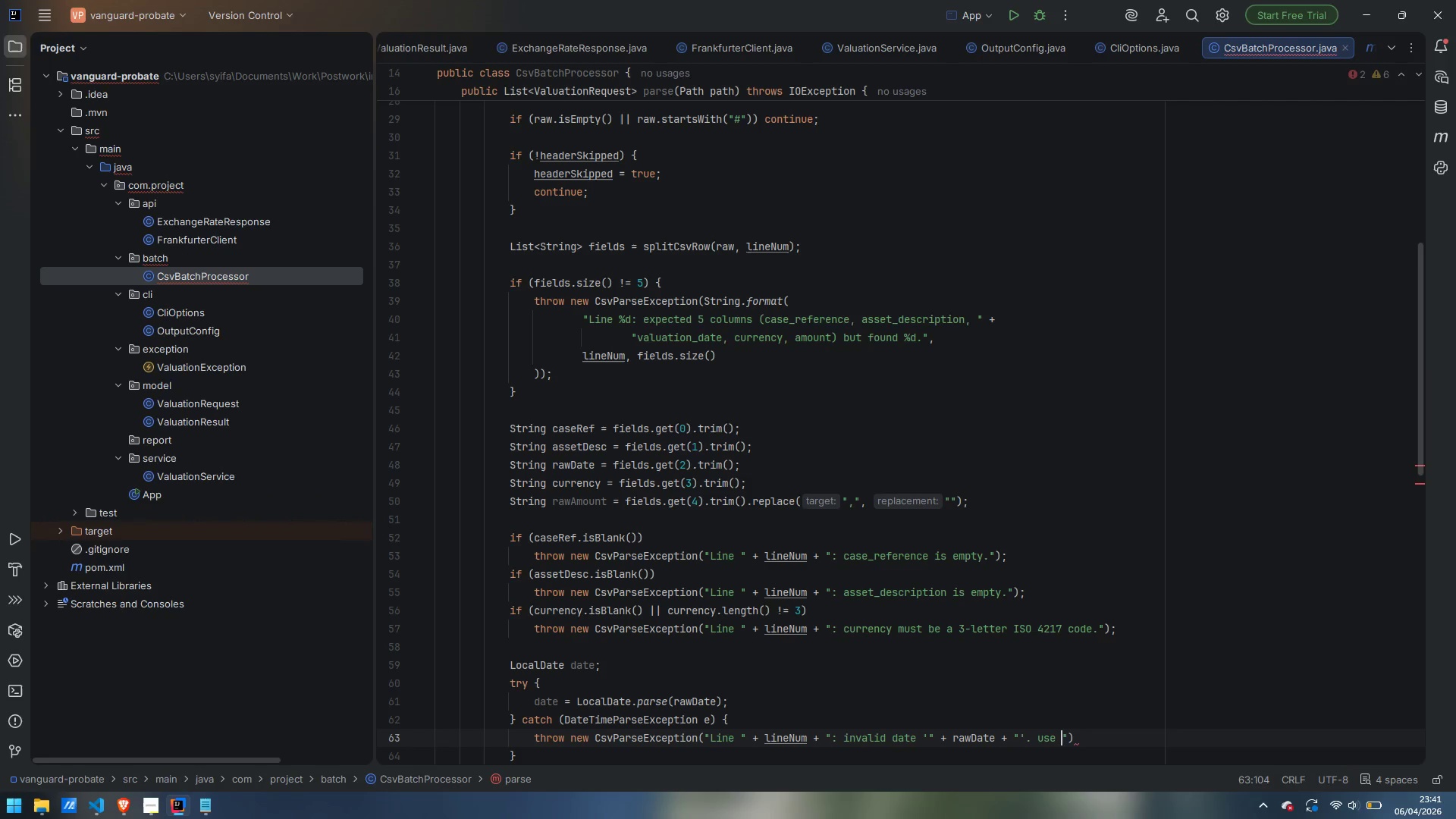 
key(Control+ControlLeft)
 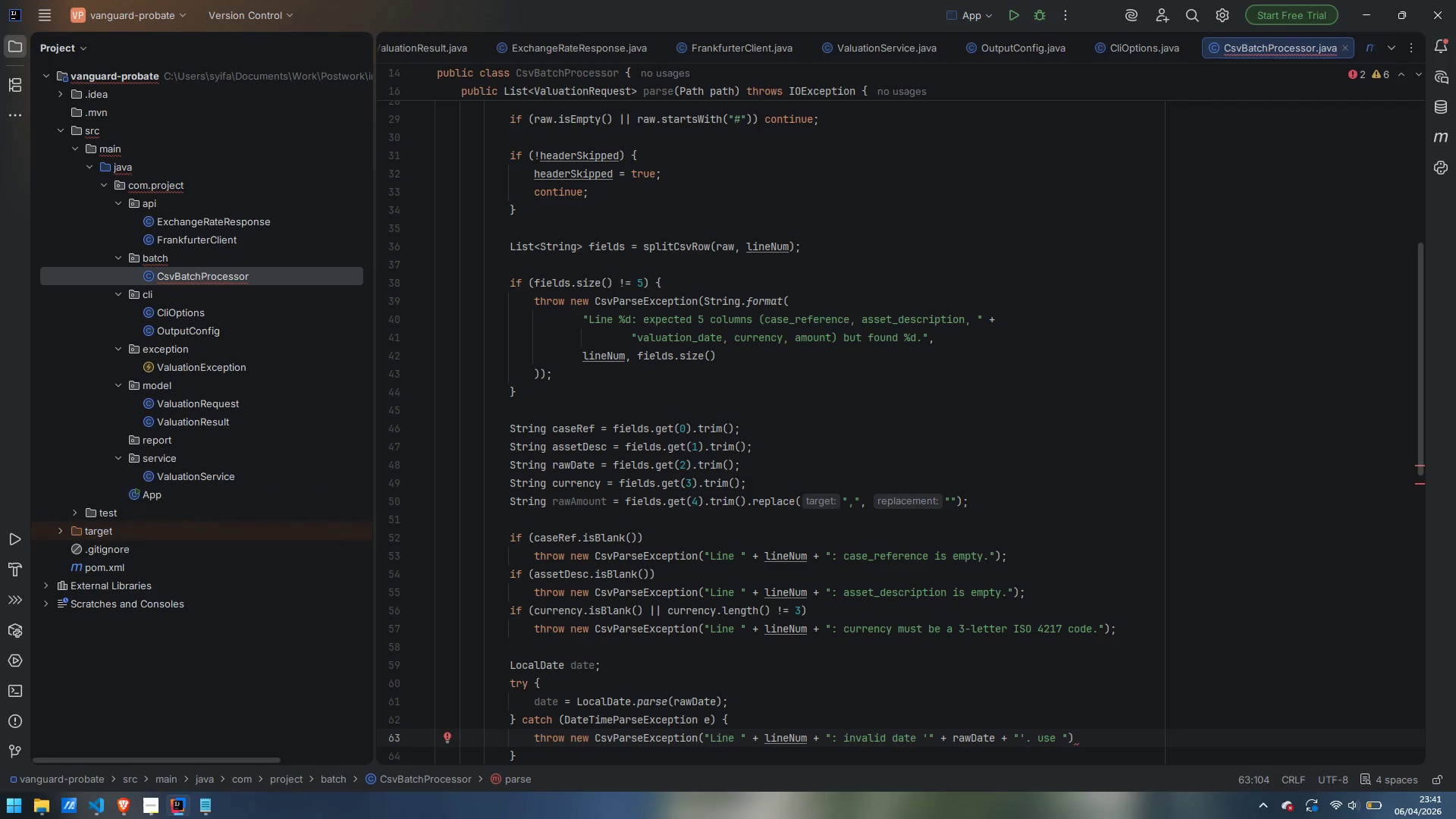 
key(Control+ArrowLeft)
 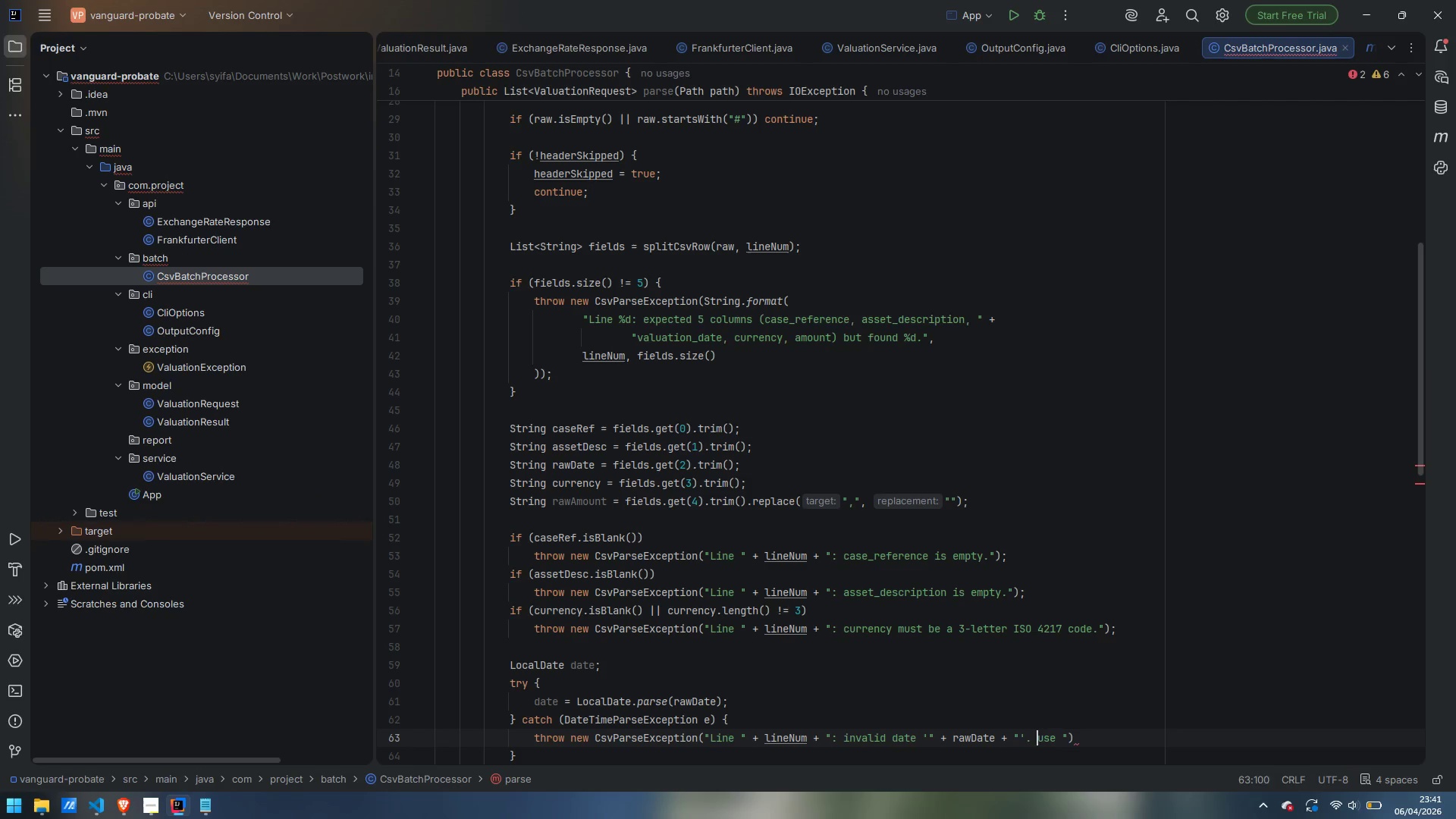 
key(ArrowRight)
 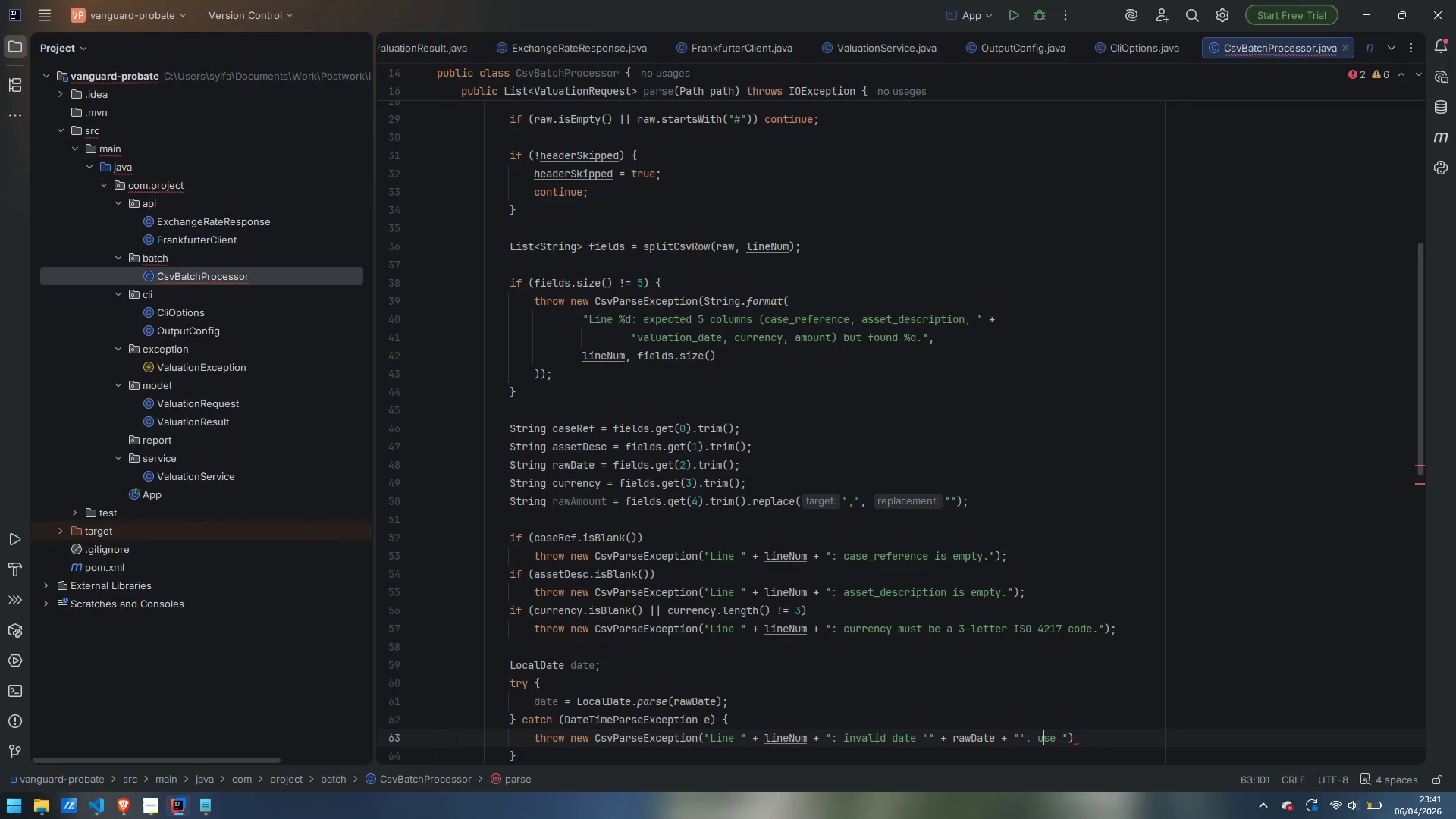 
key(Backspace)
 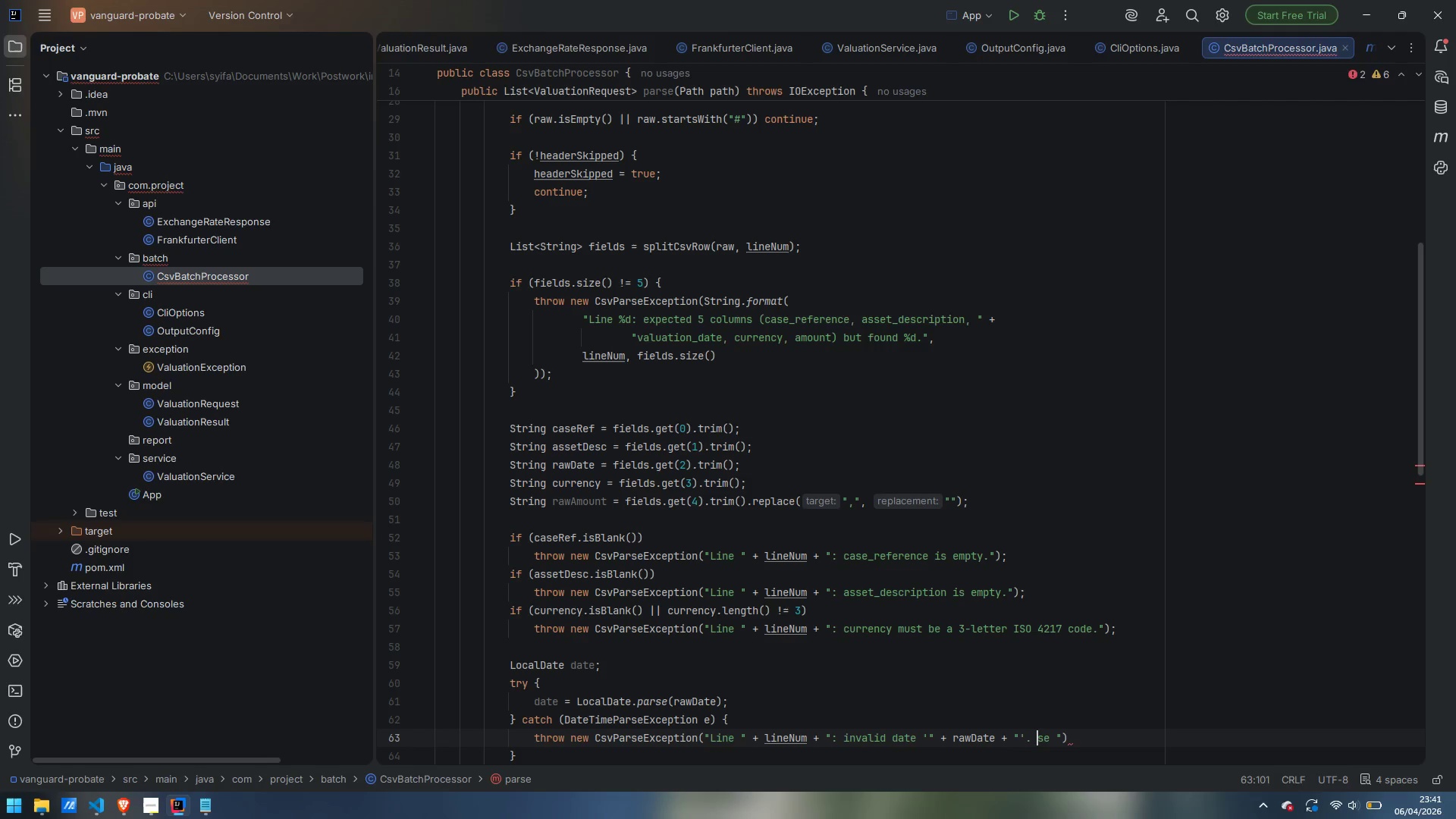 
key(Shift+U)
 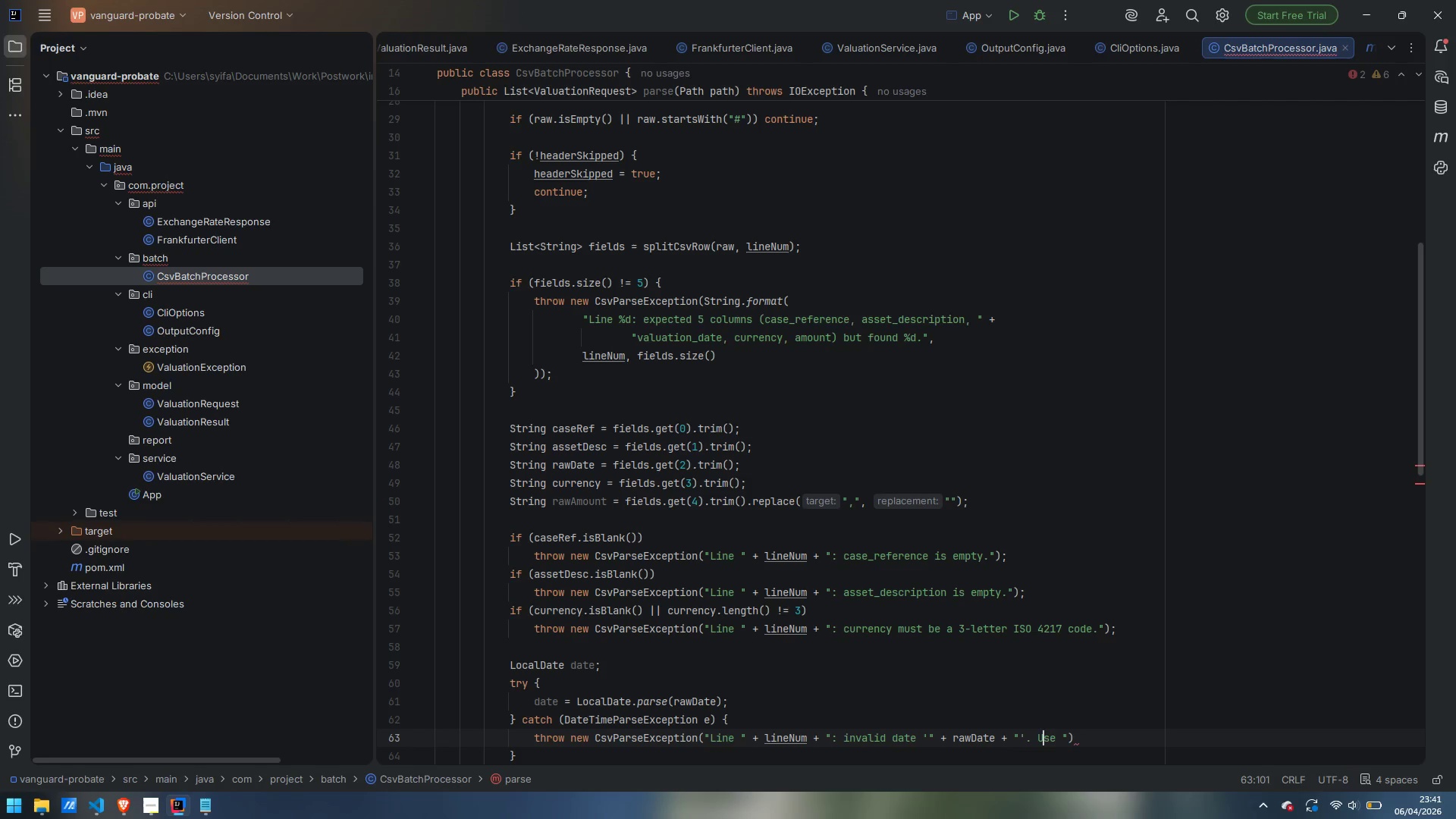 
key(Control+ArrowRight)
 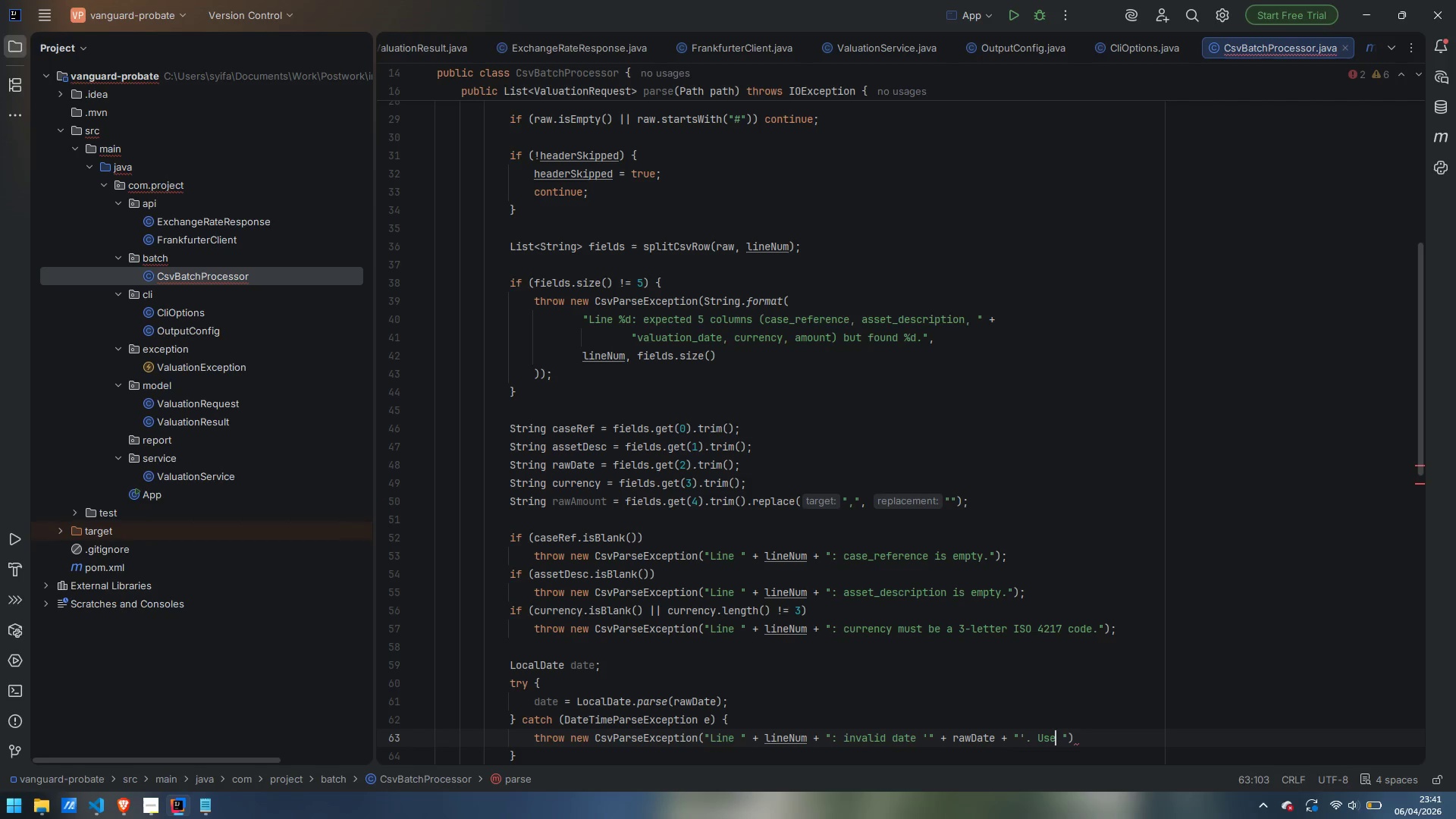 
key(ArrowRight)
 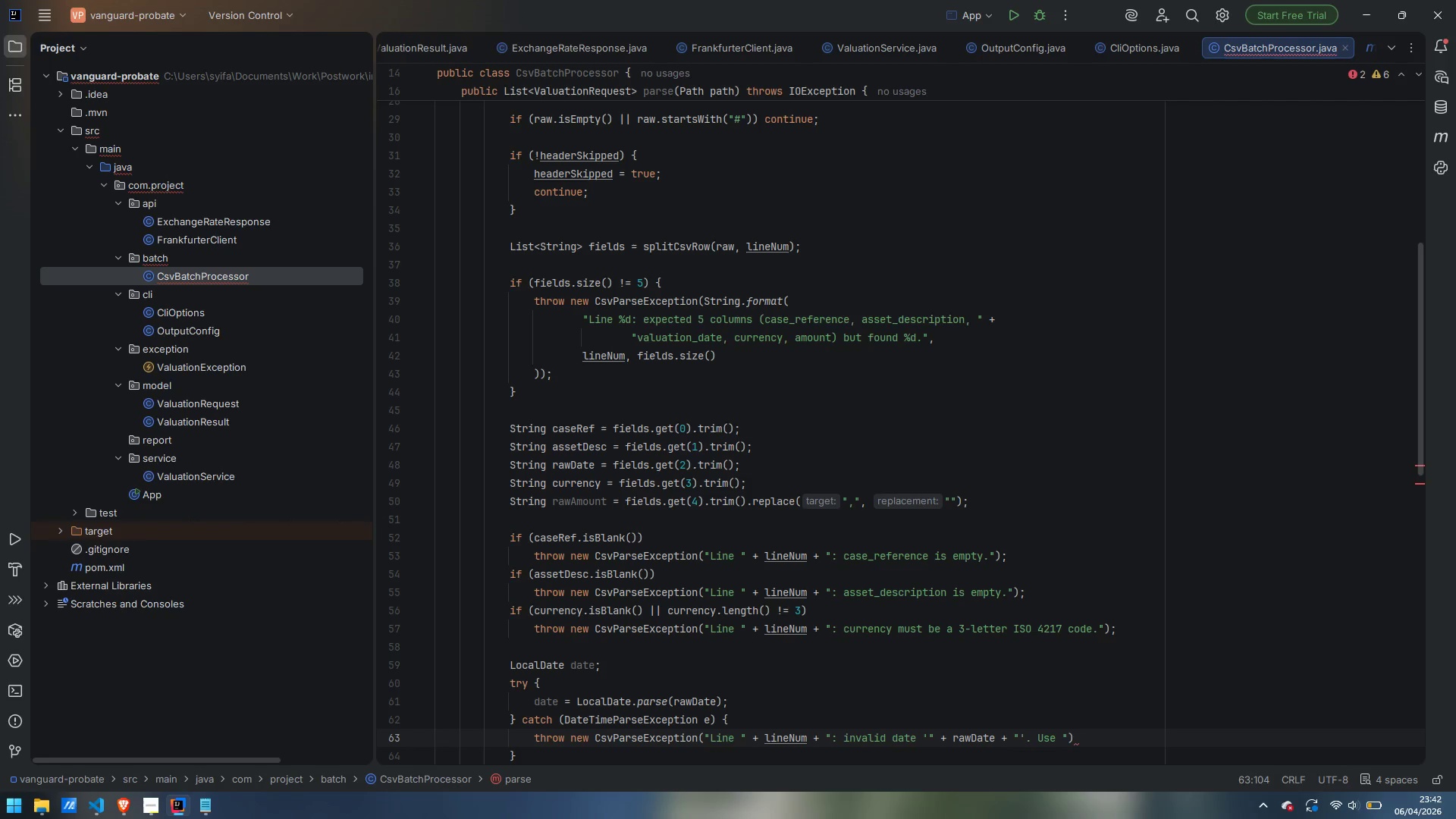 
type(YYYY-MM-DD)
 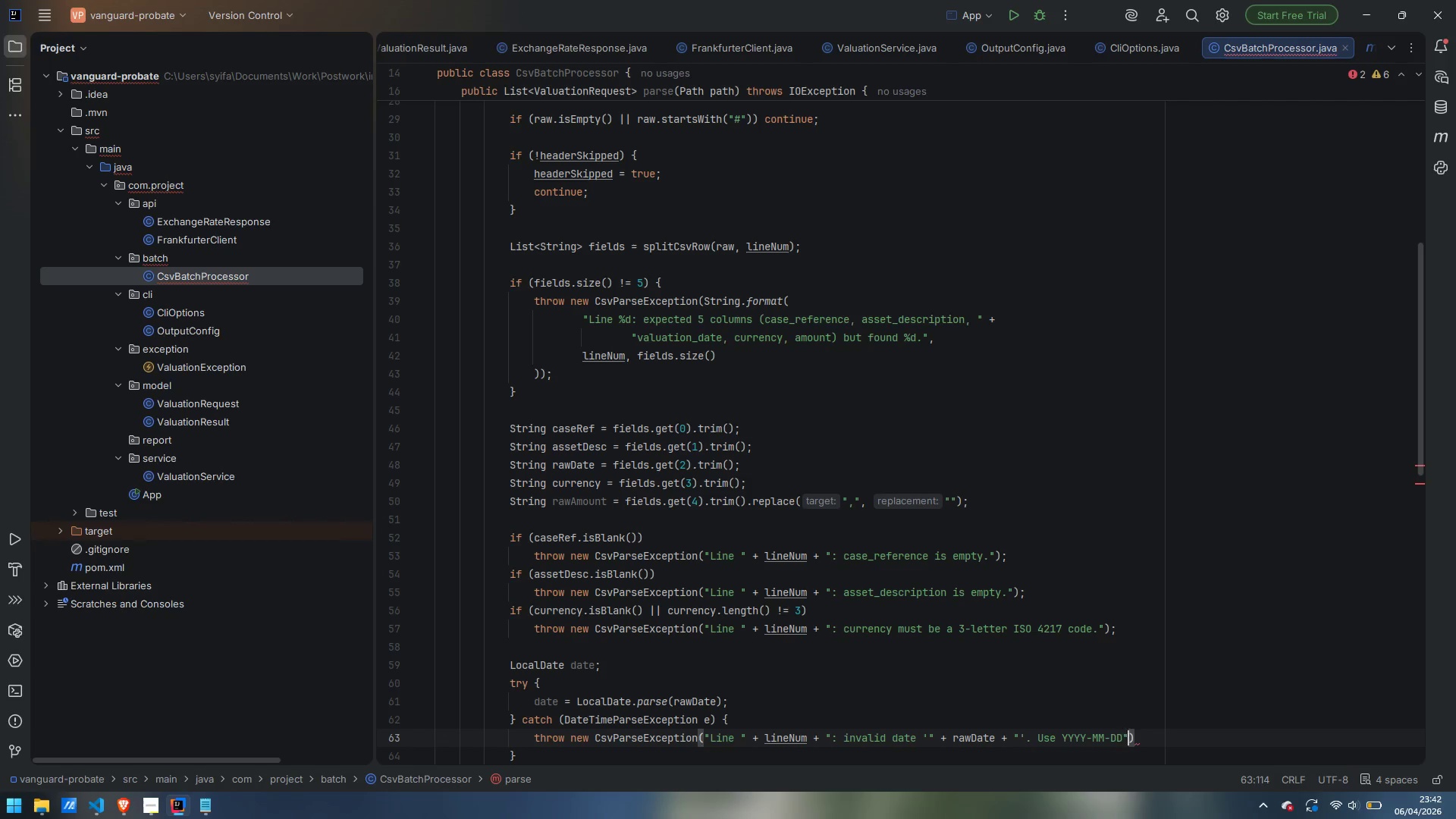 
 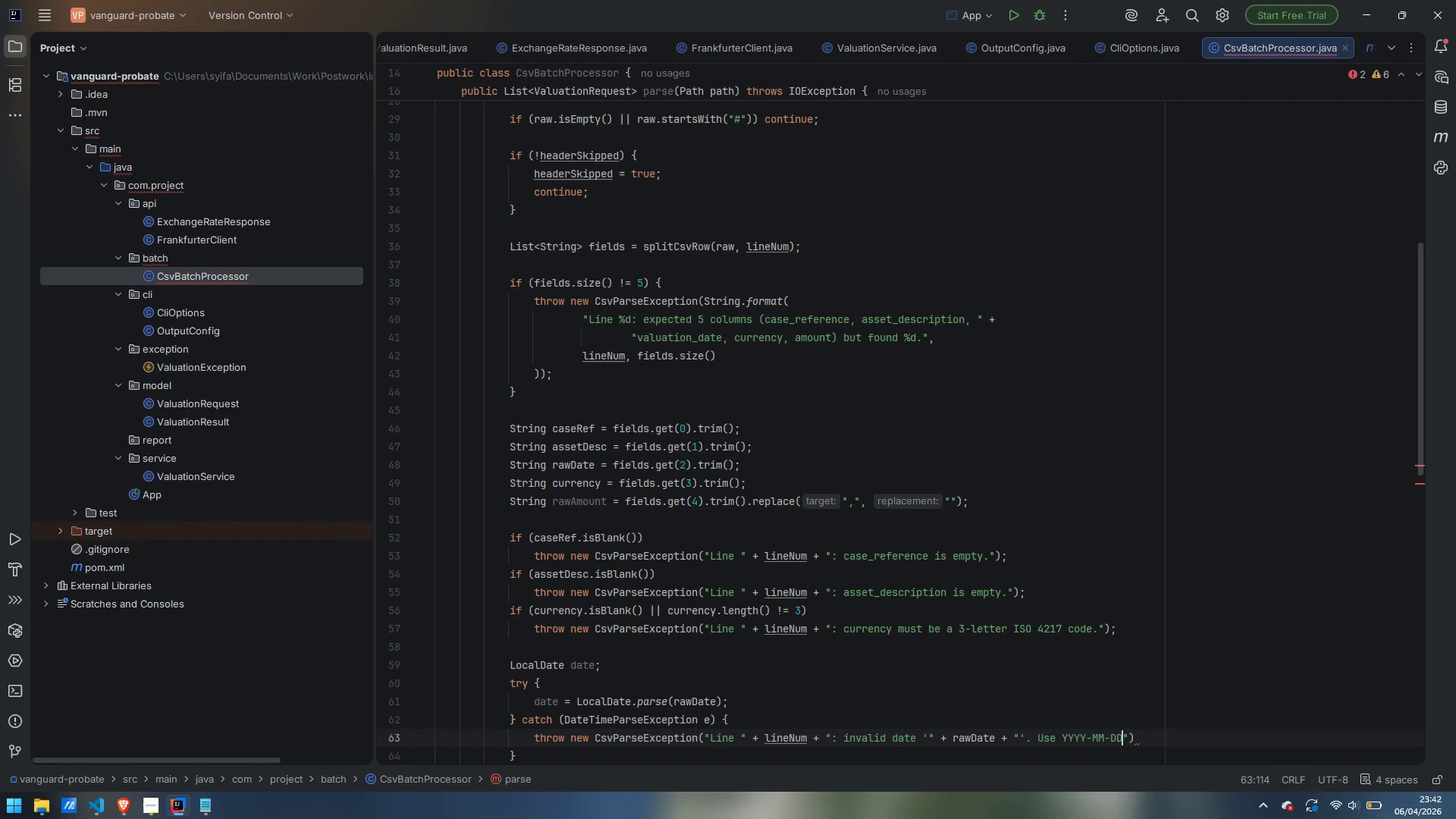 
key(ArrowRight)
 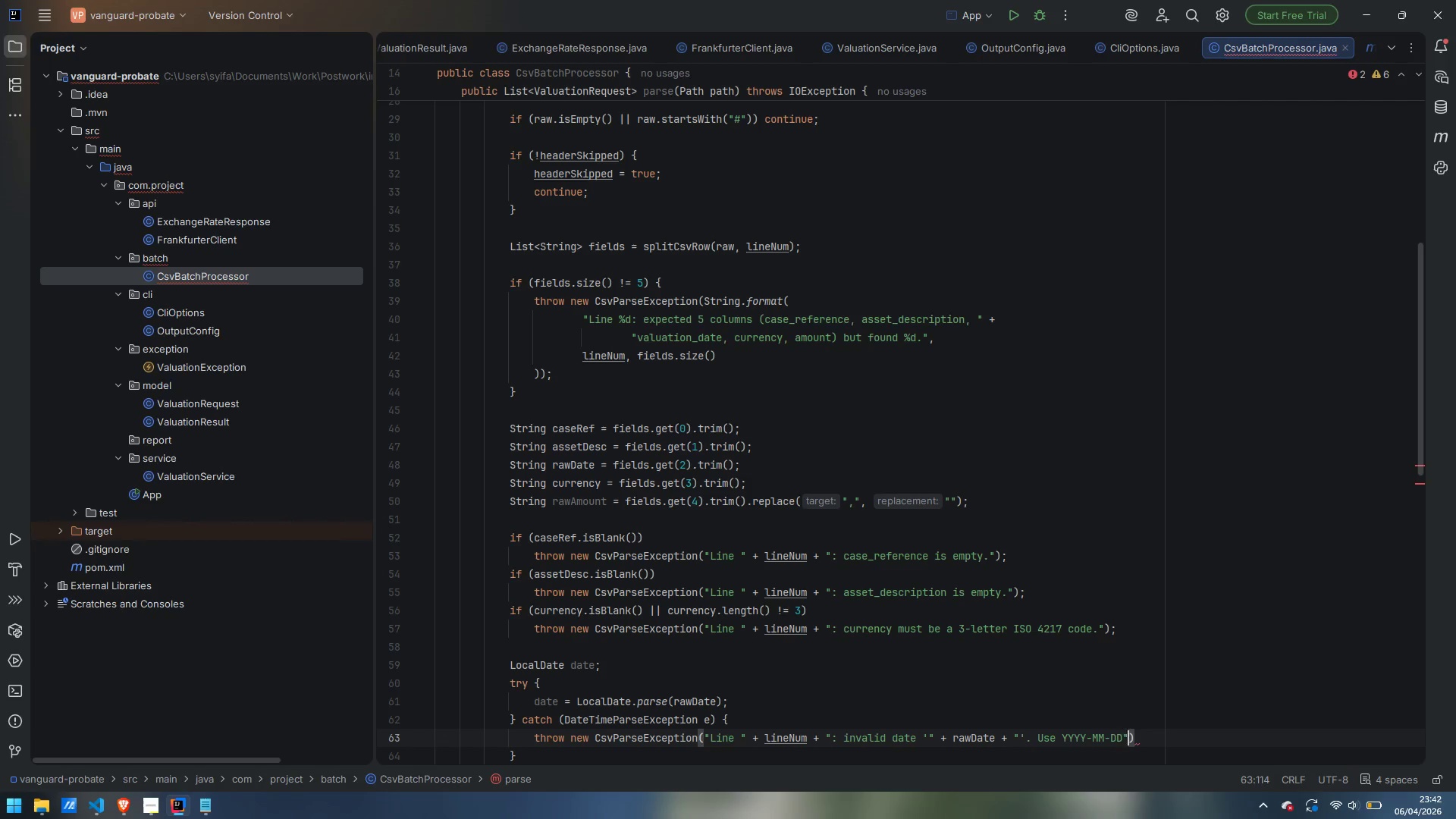 
key(ArrowRight)
 